 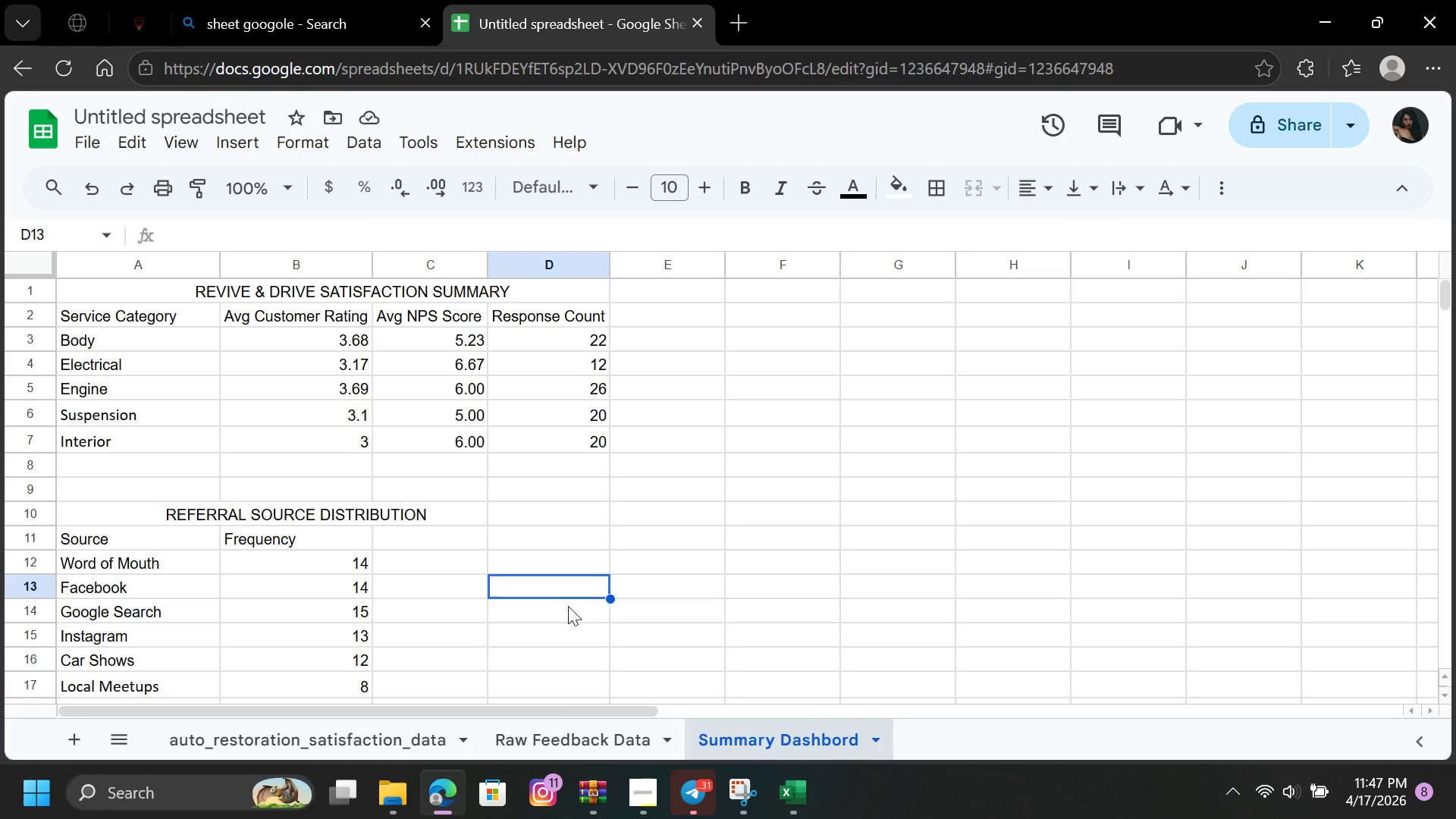 
left_click([693, 469])
 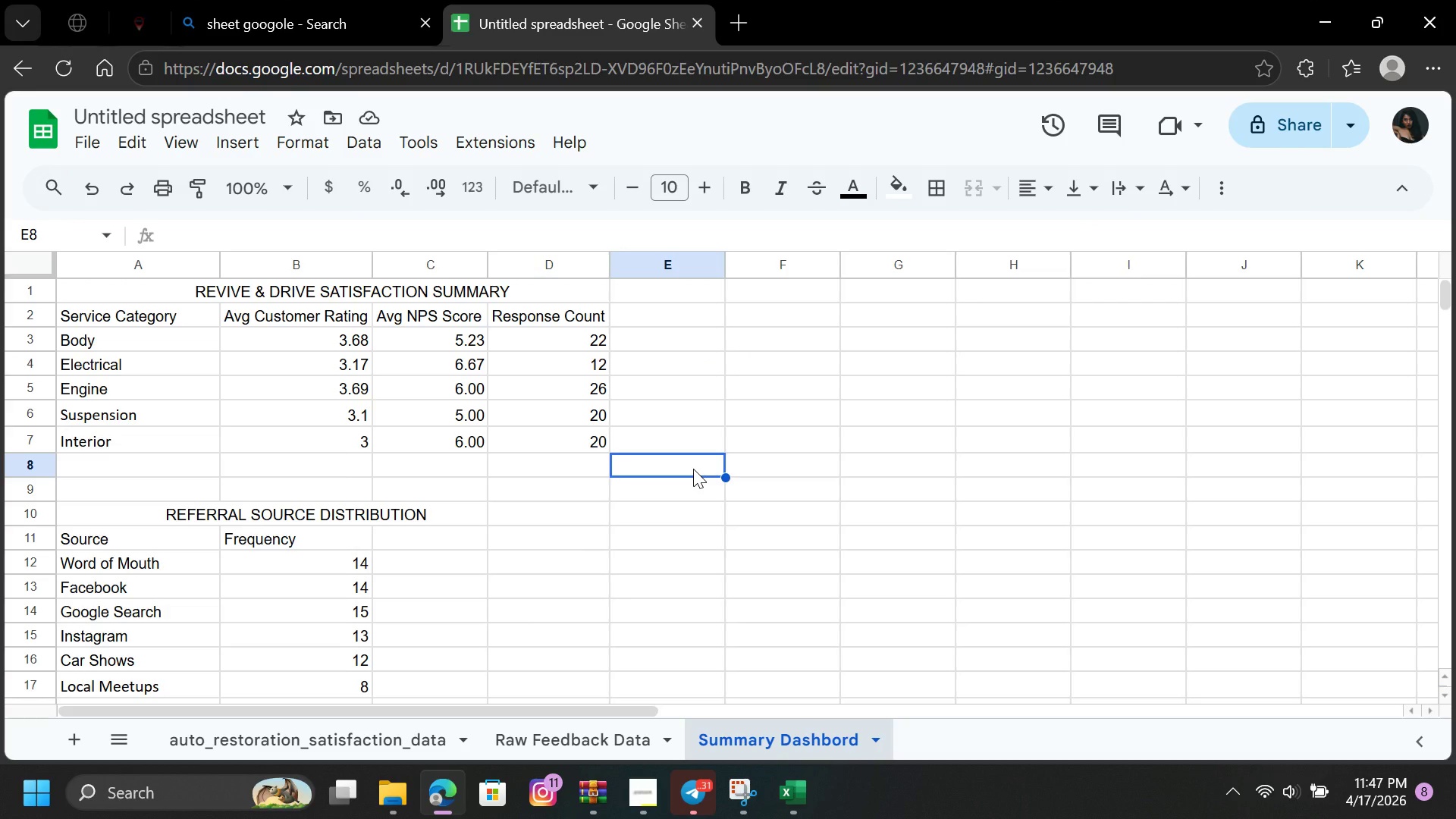 
left_click([830, 374])
 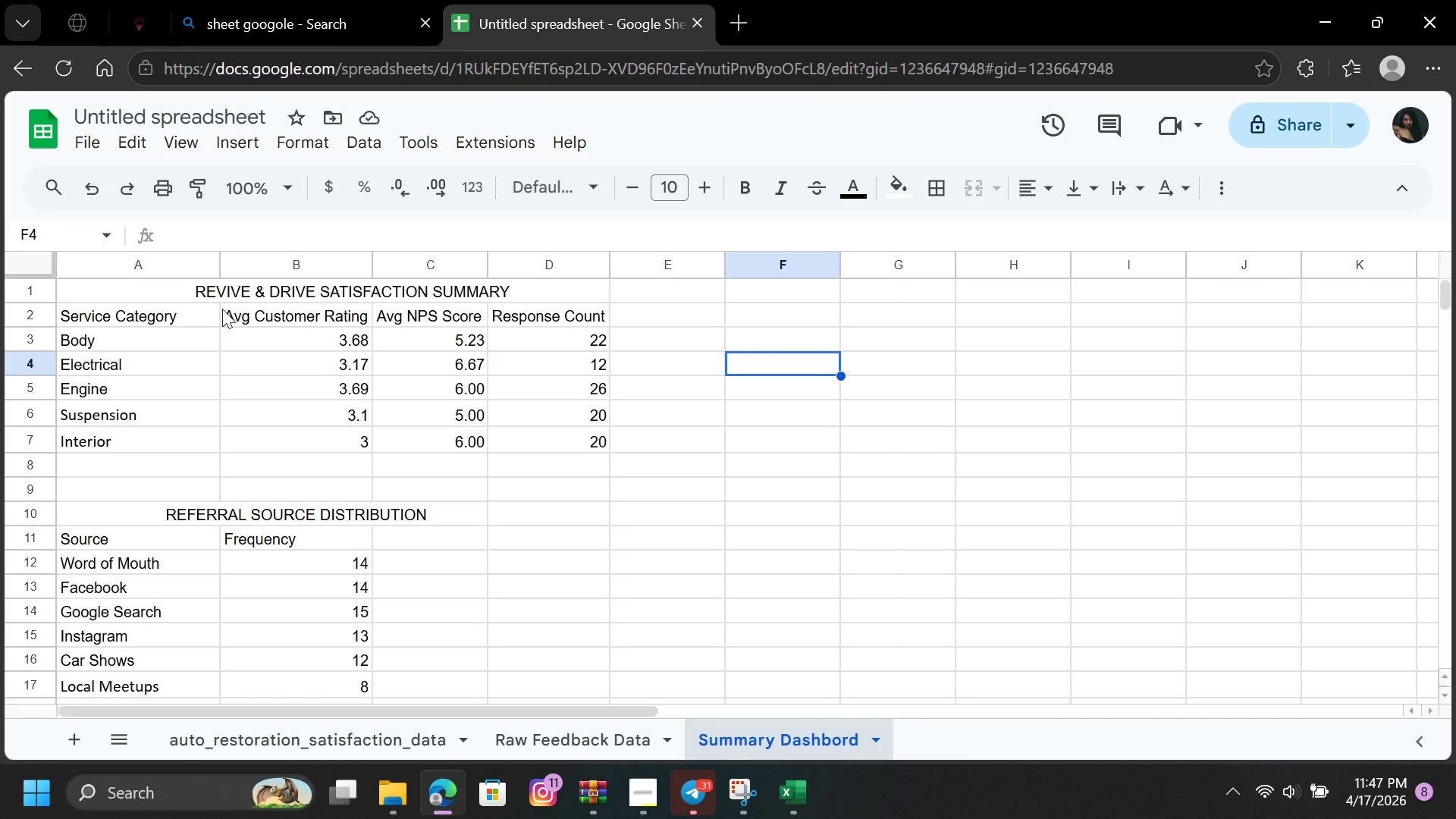 
wait(11.59)
 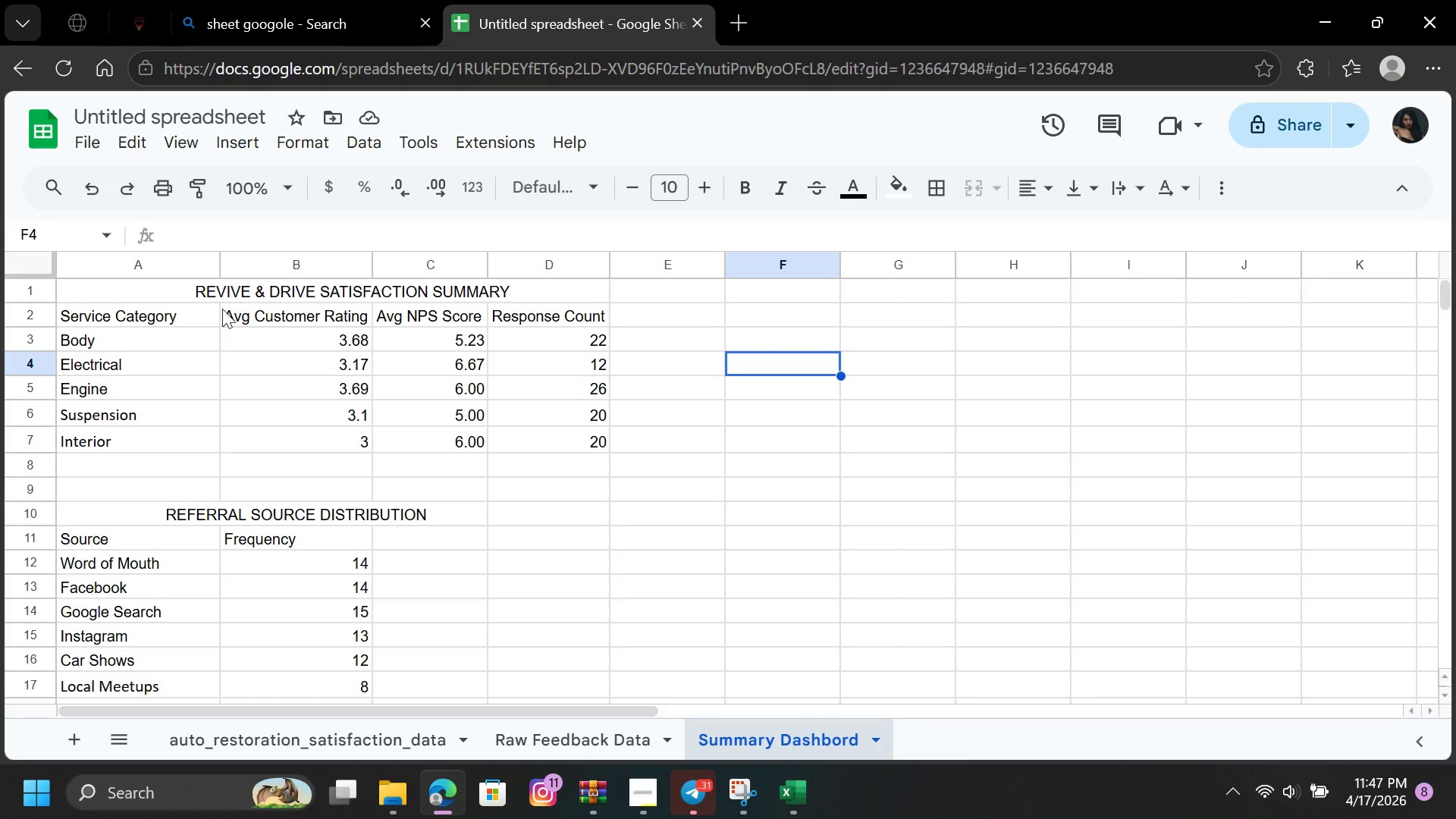 
left_click([406, 570])
 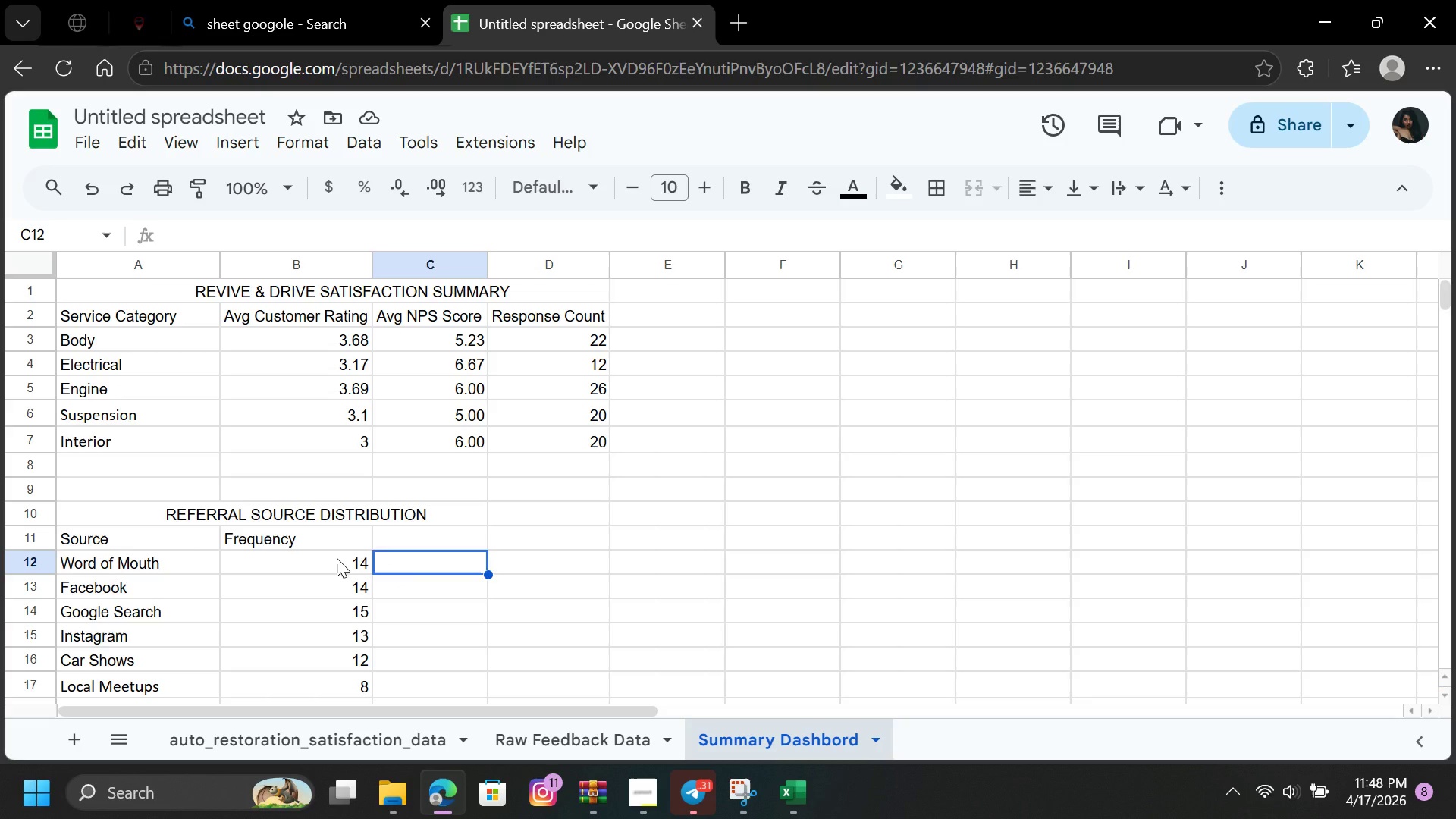 
left_click([334, 558])
 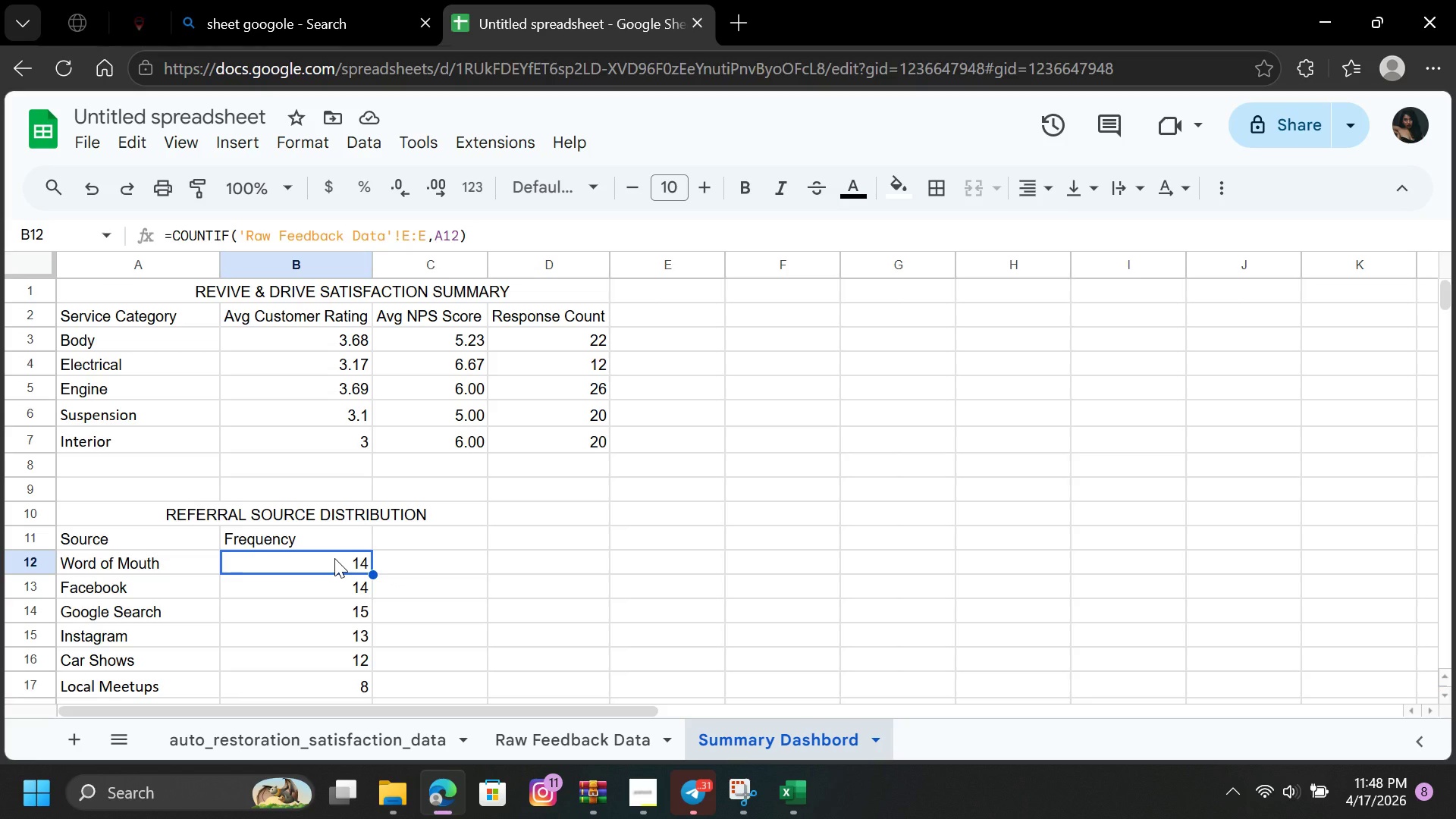 
key(Enter)
 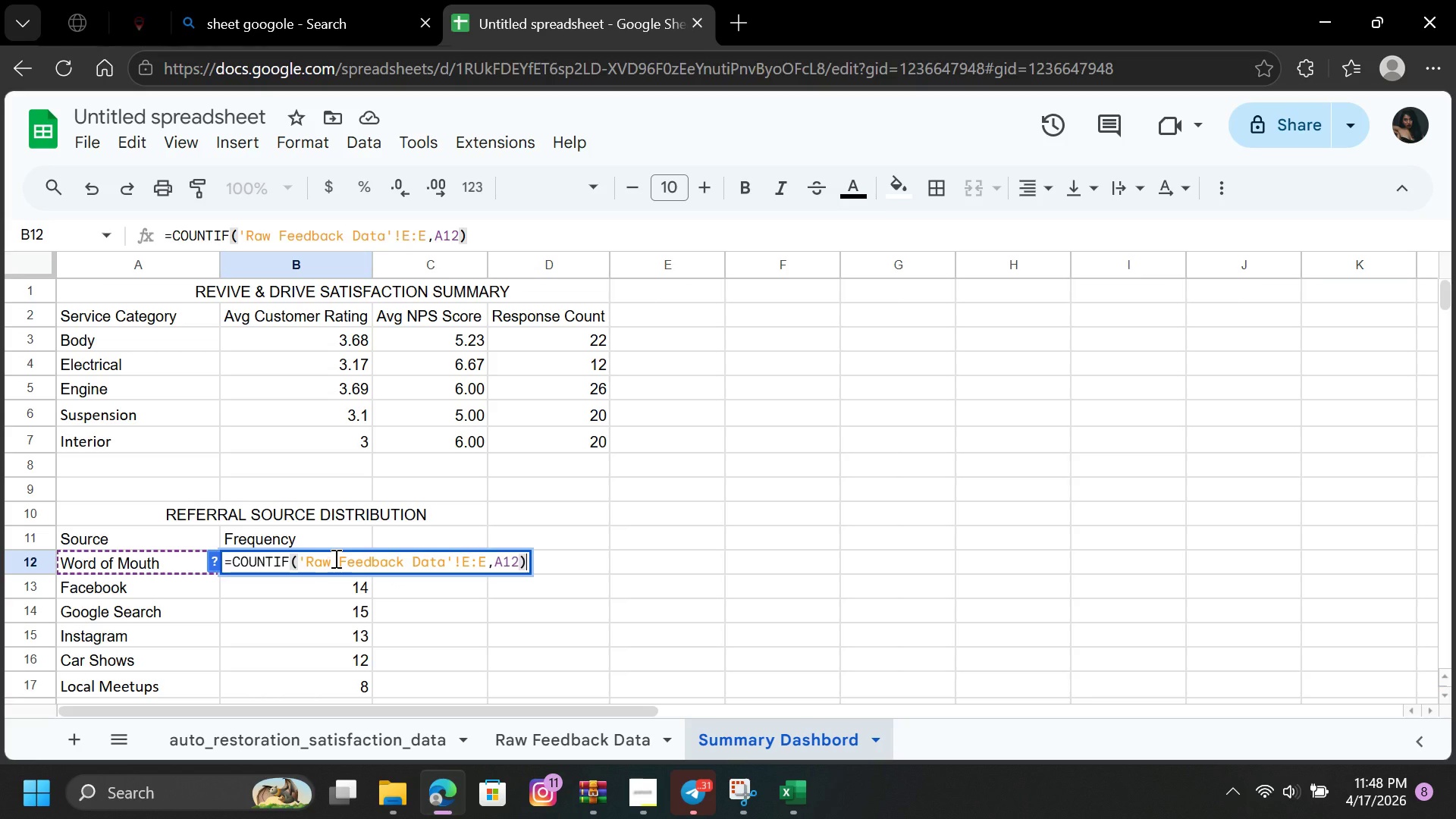 
key(Enter)
 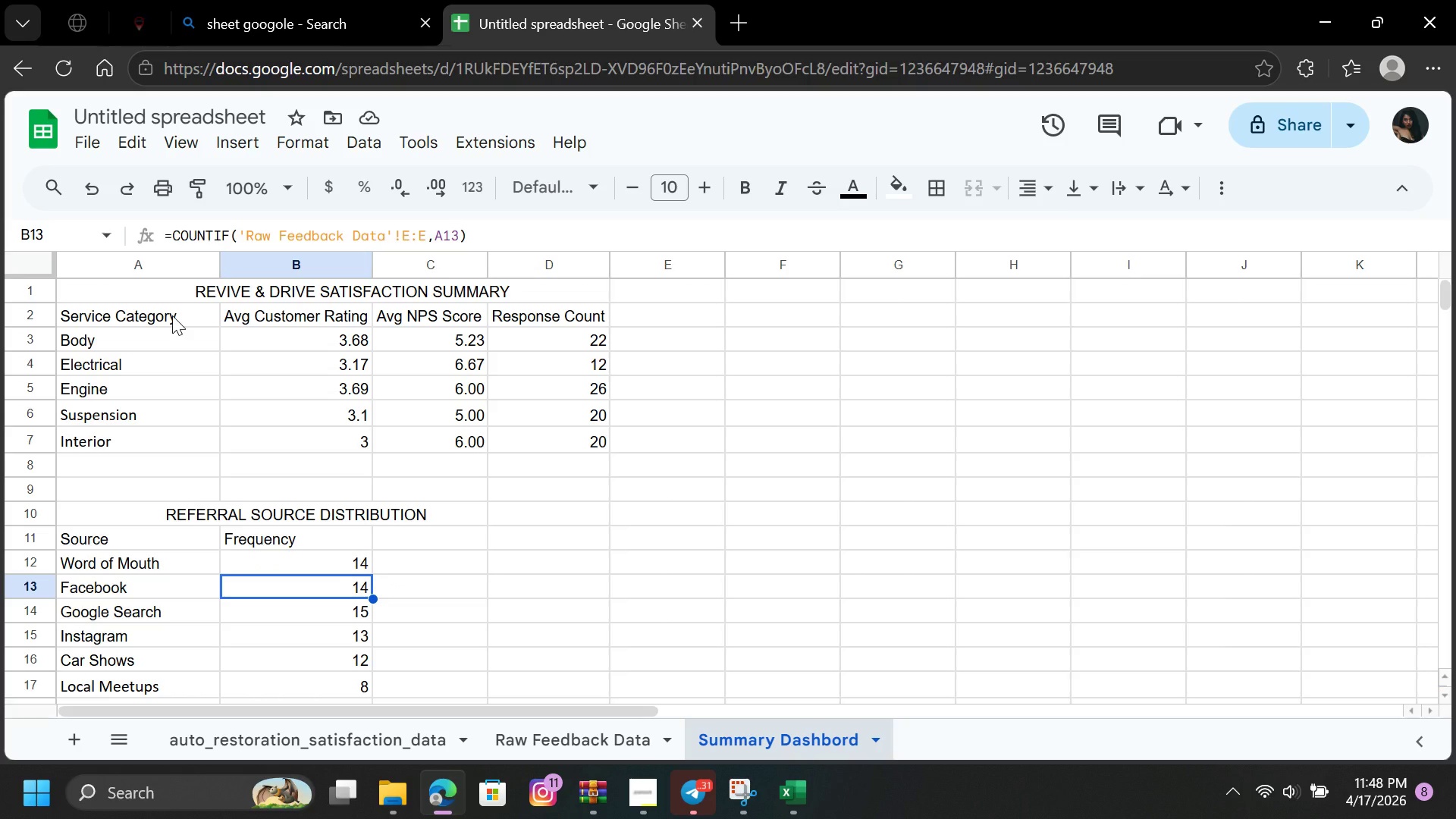 
left_click_drag(start_coordinate=[172, 315], to_coordinate=[340, 445])
 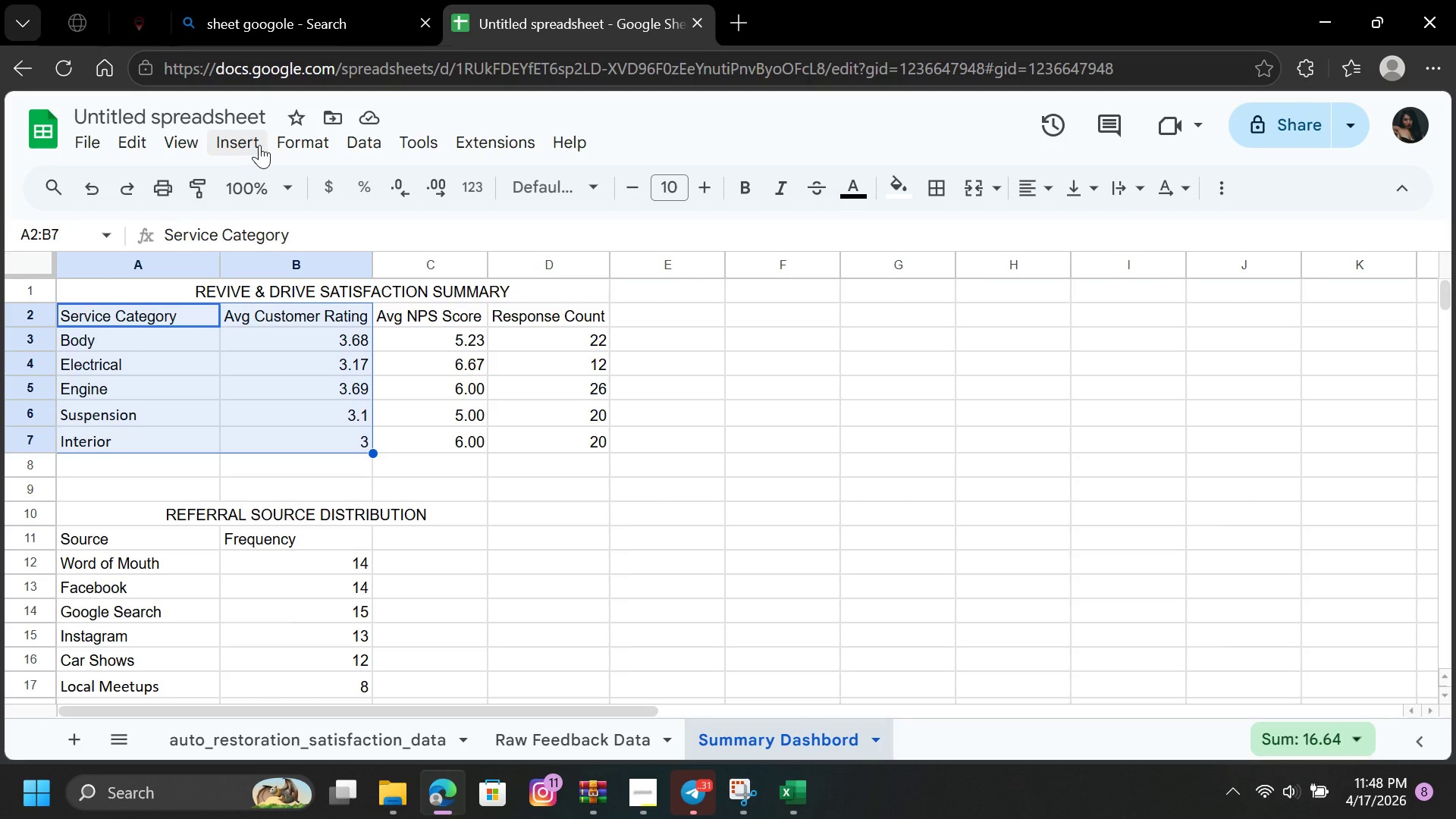 
left_click([257, 145])
 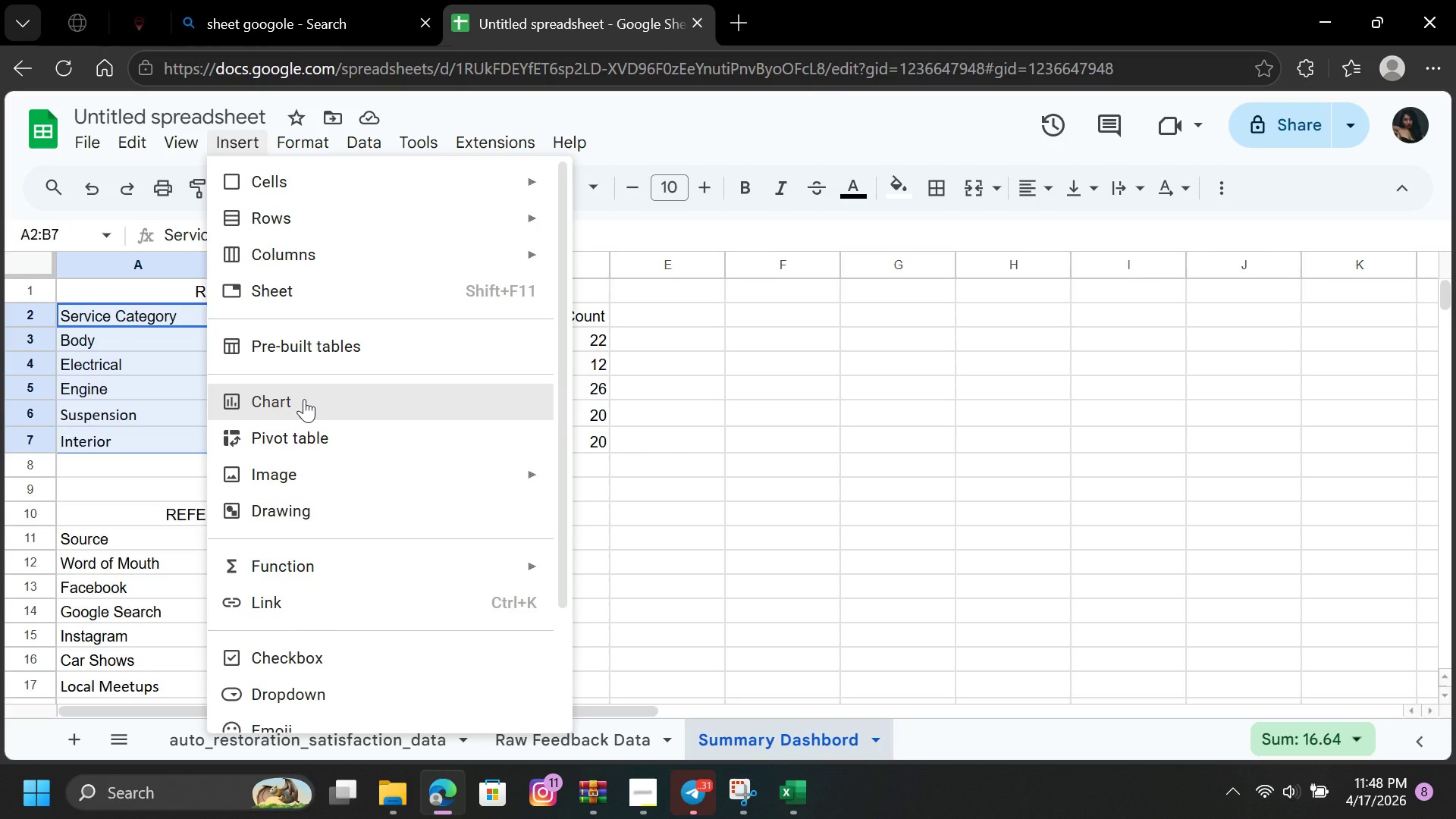 
left_click([304, 400])
 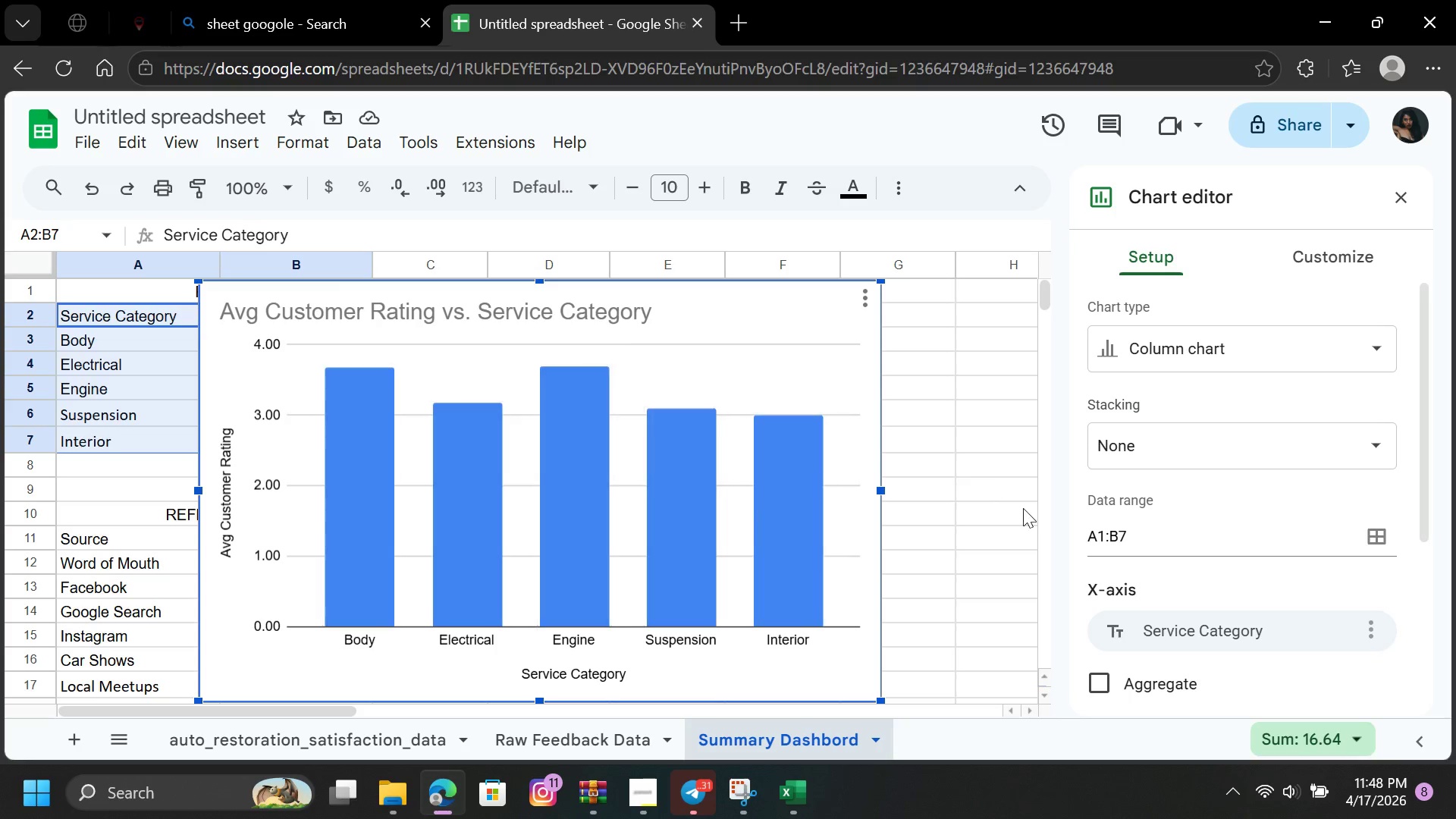 
wait(16.5)
 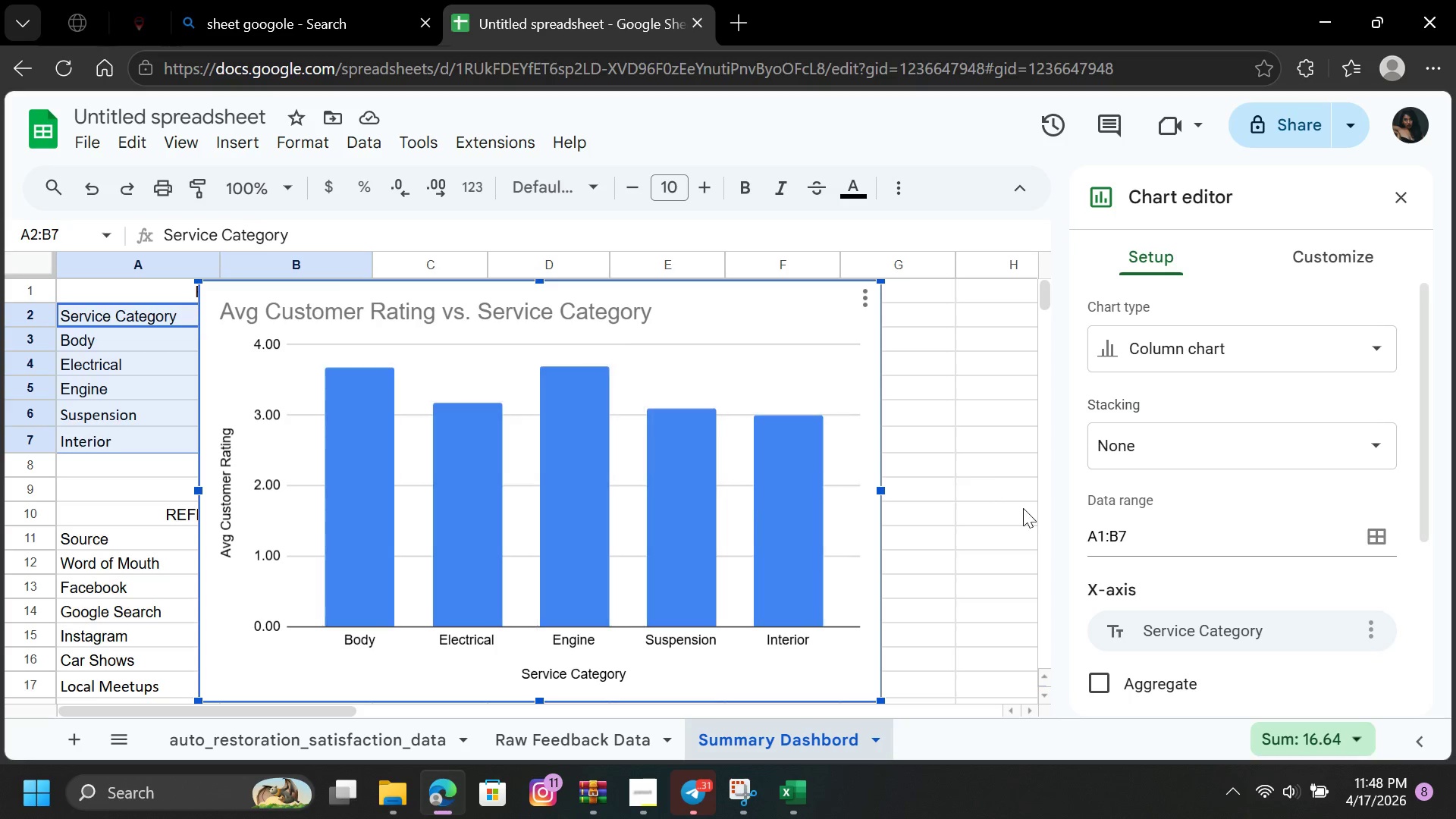 
left_click([1213, 631])
 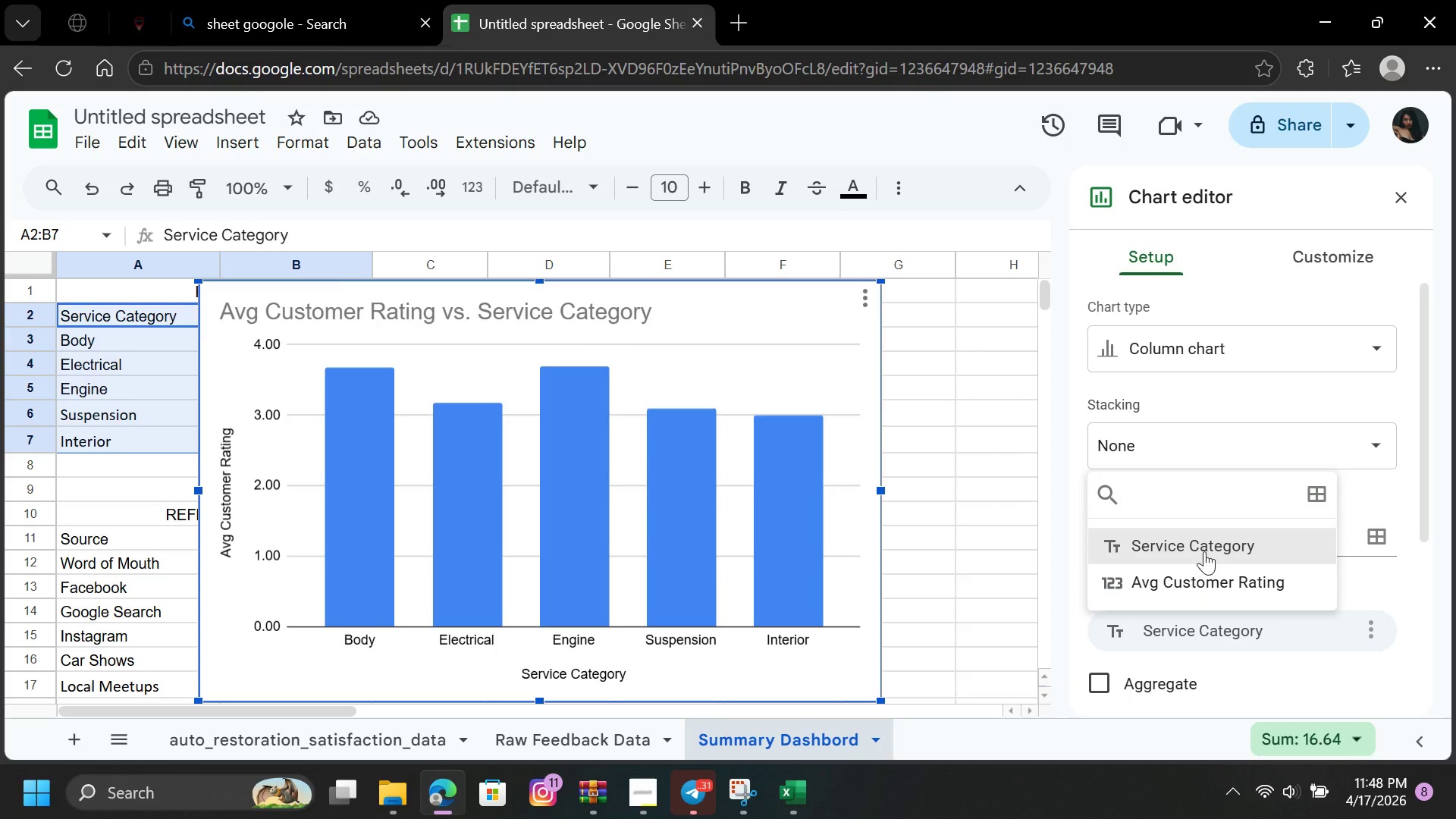 
left_click([1204, 549])
 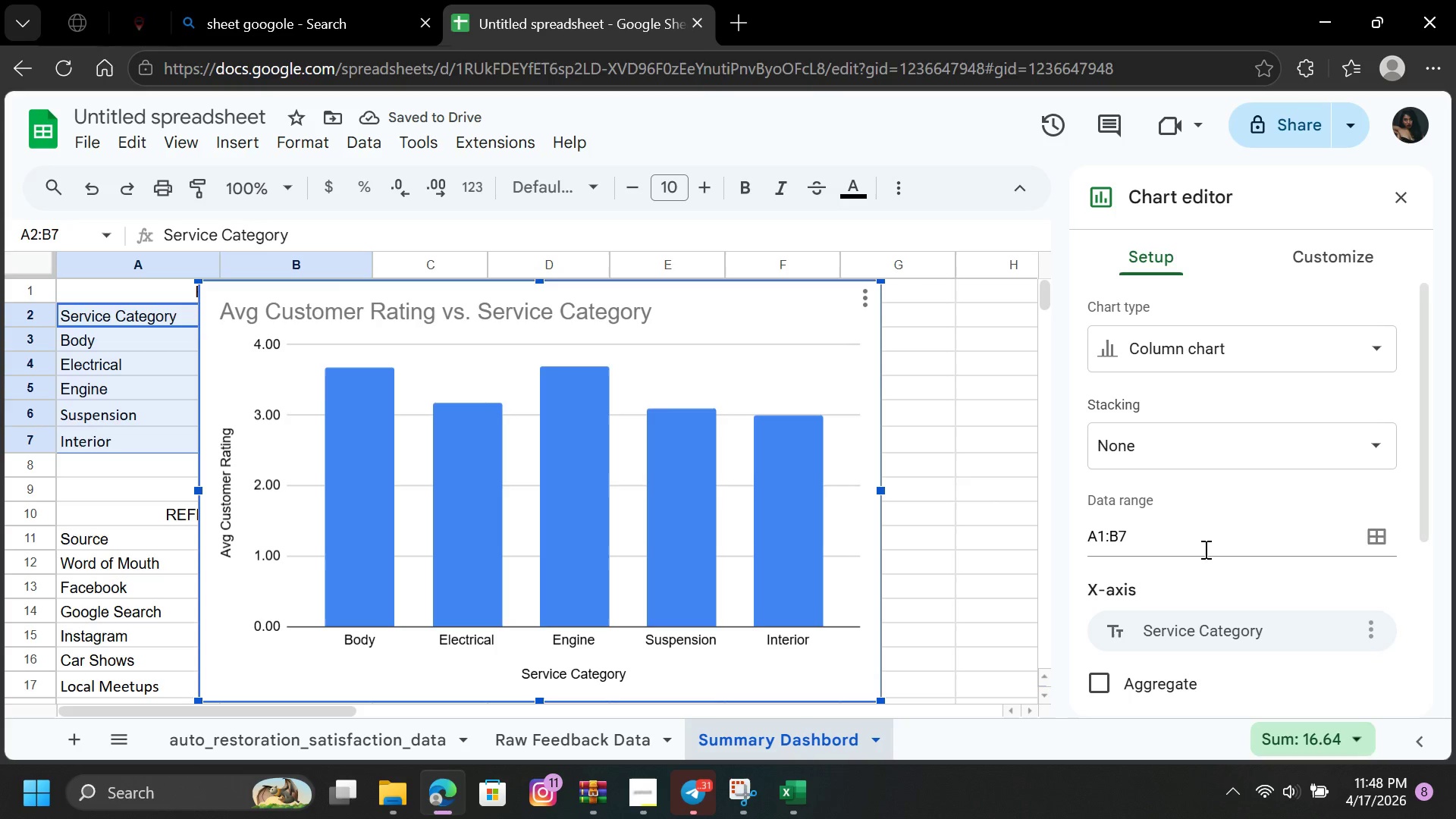 
left_click([1200, 629])
 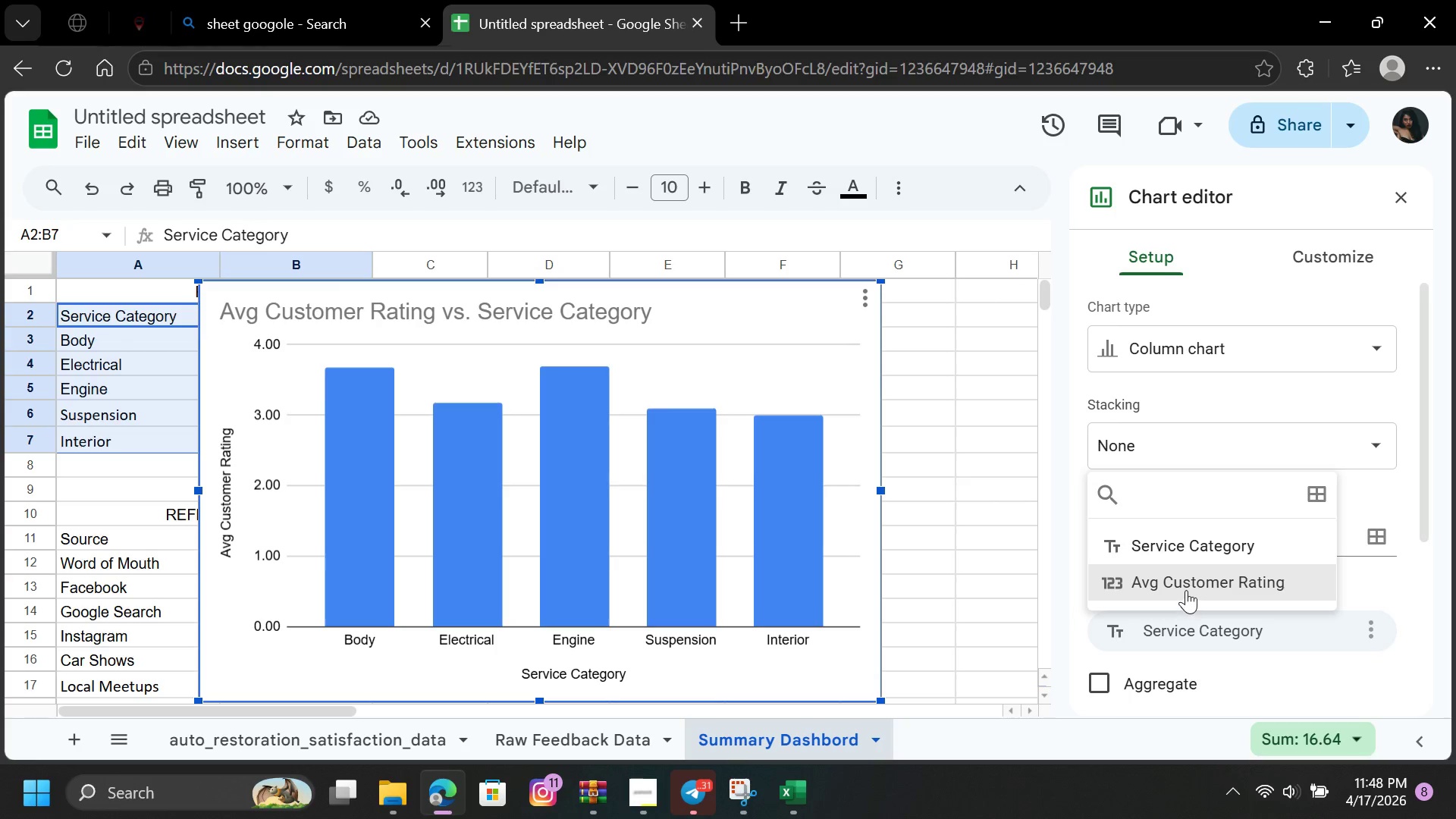 
left_click([1186, 590])
 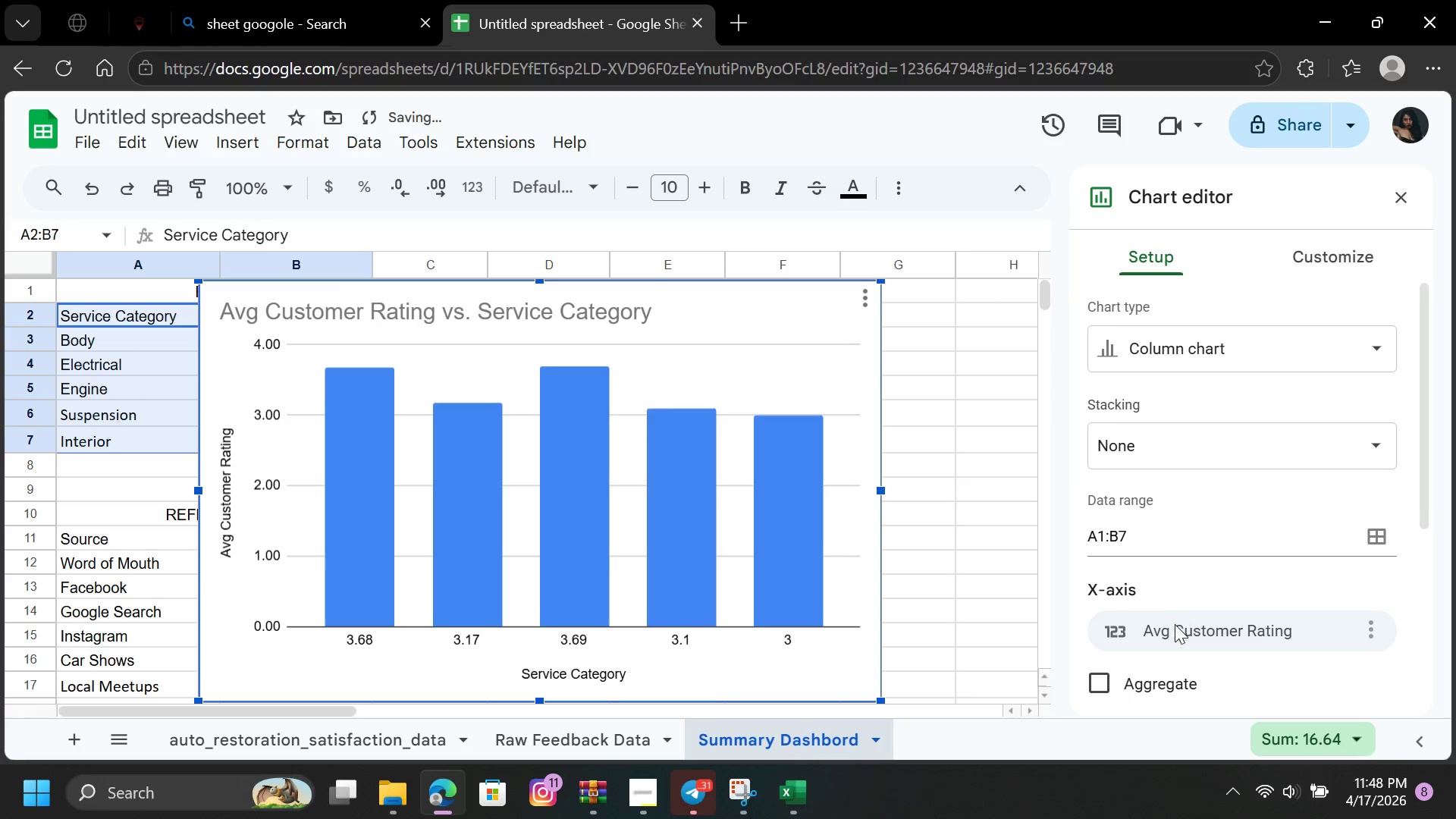 
left_click([1175, 624])
 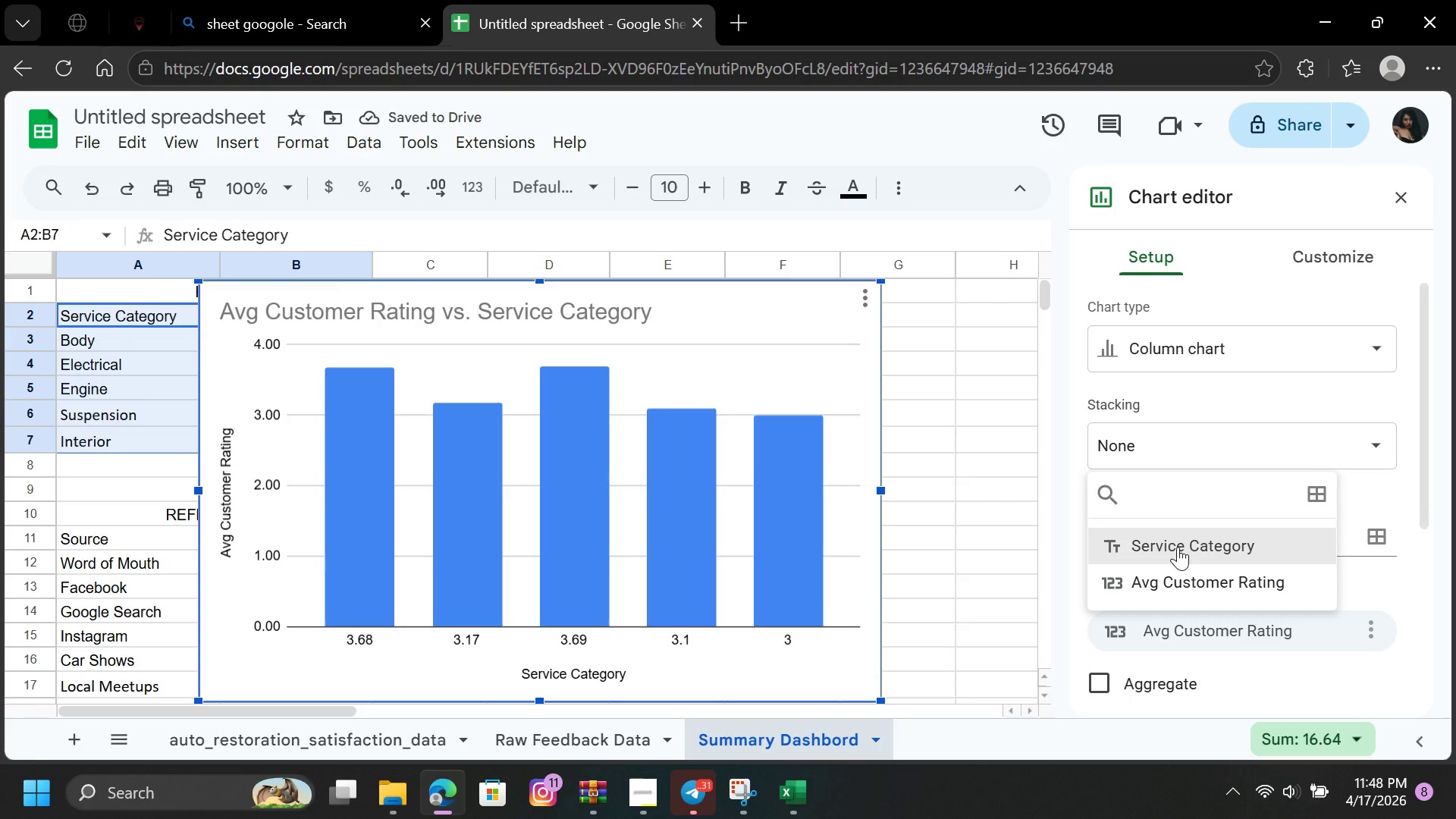 
left_click([1178, 545])
 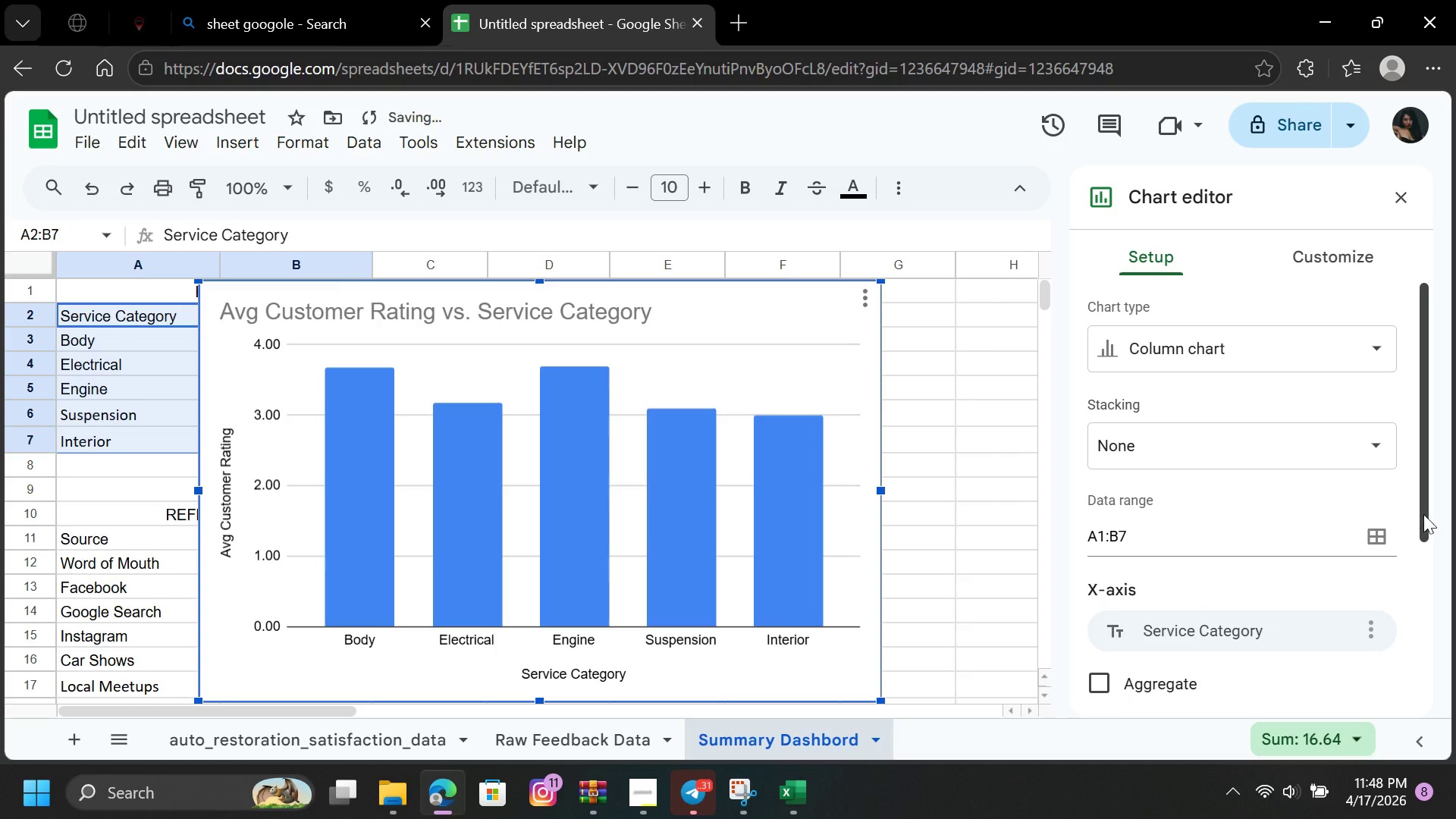 
left_click_drag(start_coordinate=[1423, 508], to_coordinate=[1426, 599])
 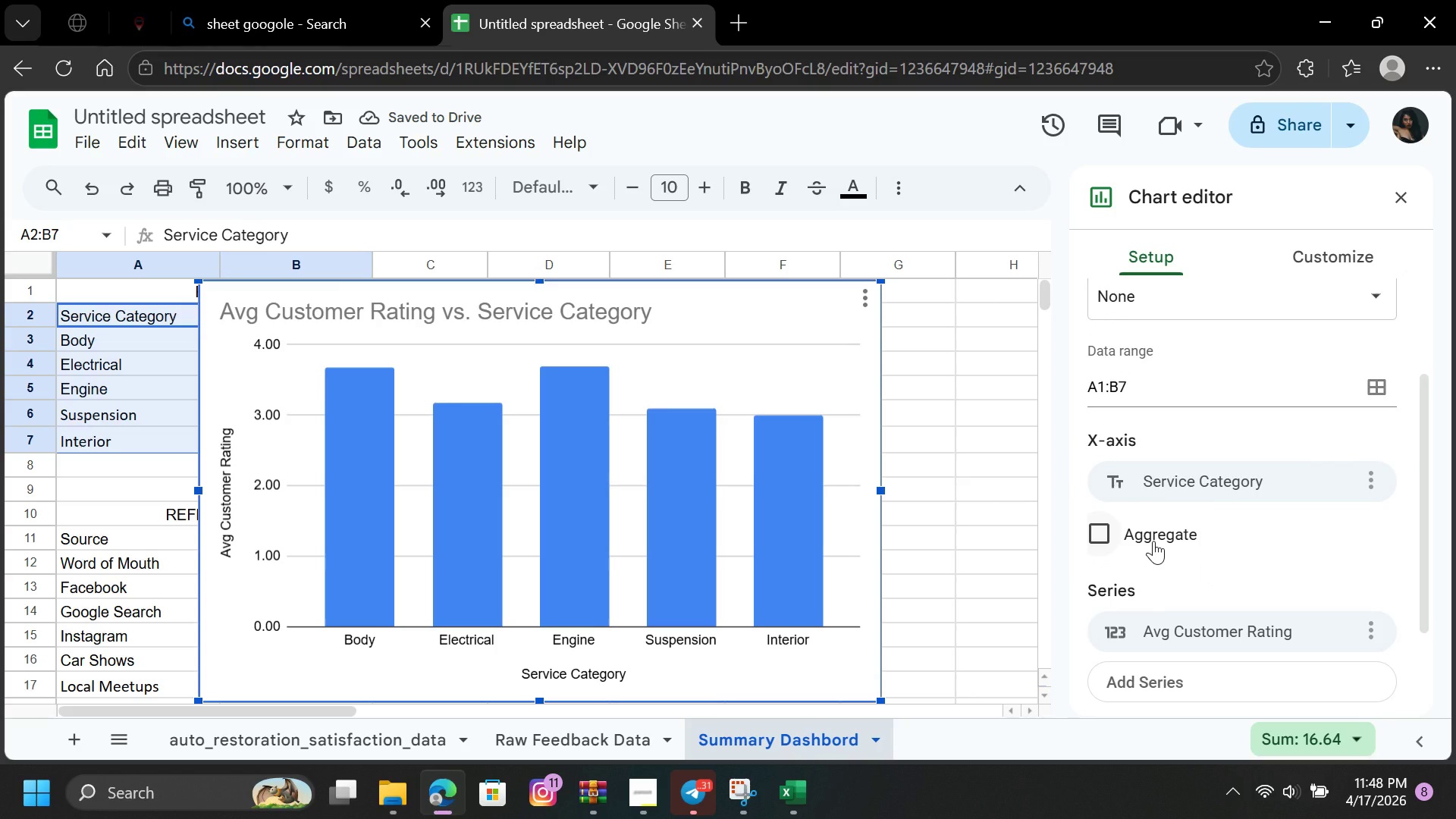 
left_click([1153, 540])
 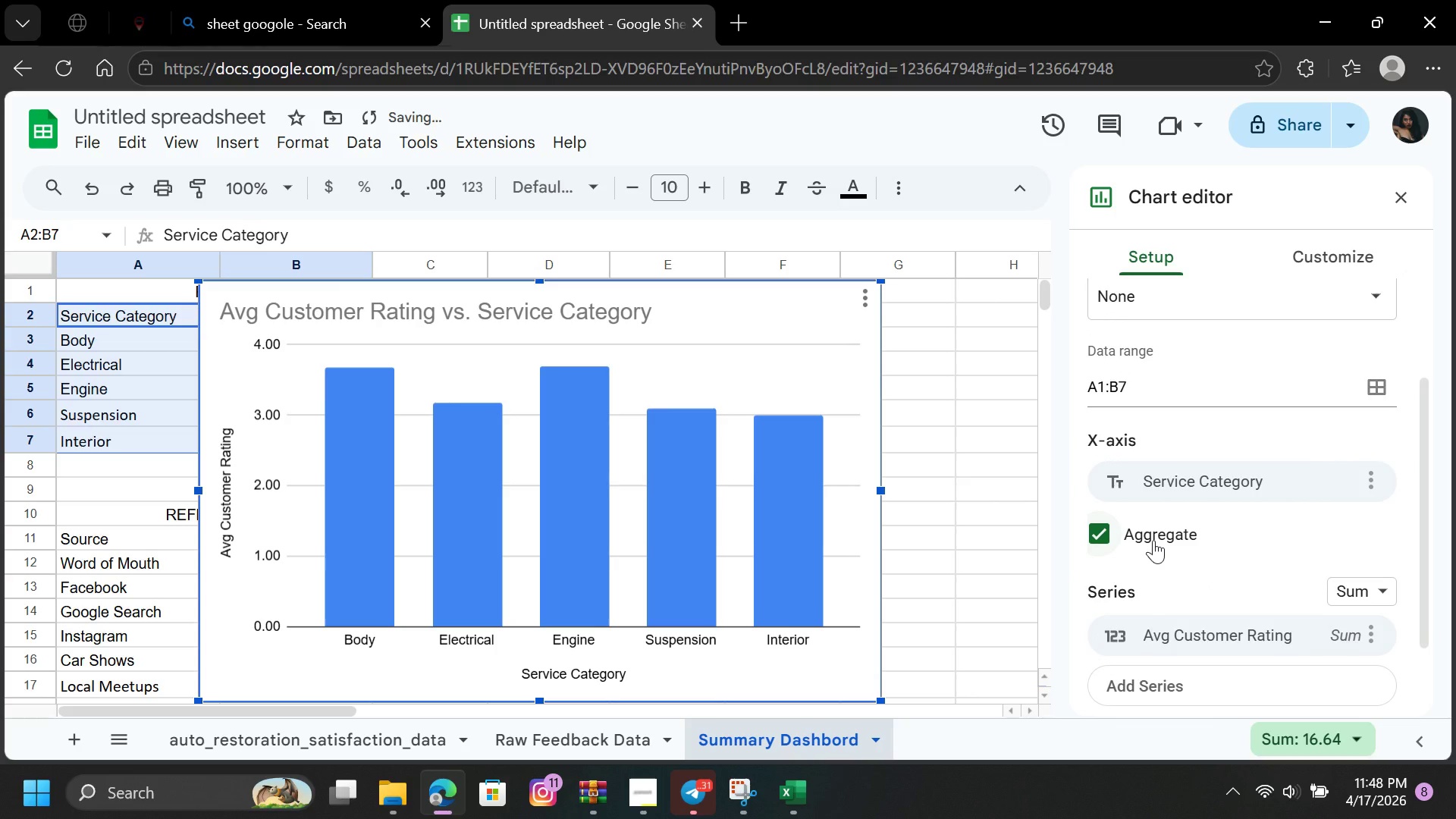 
left_click([1153, 540])
 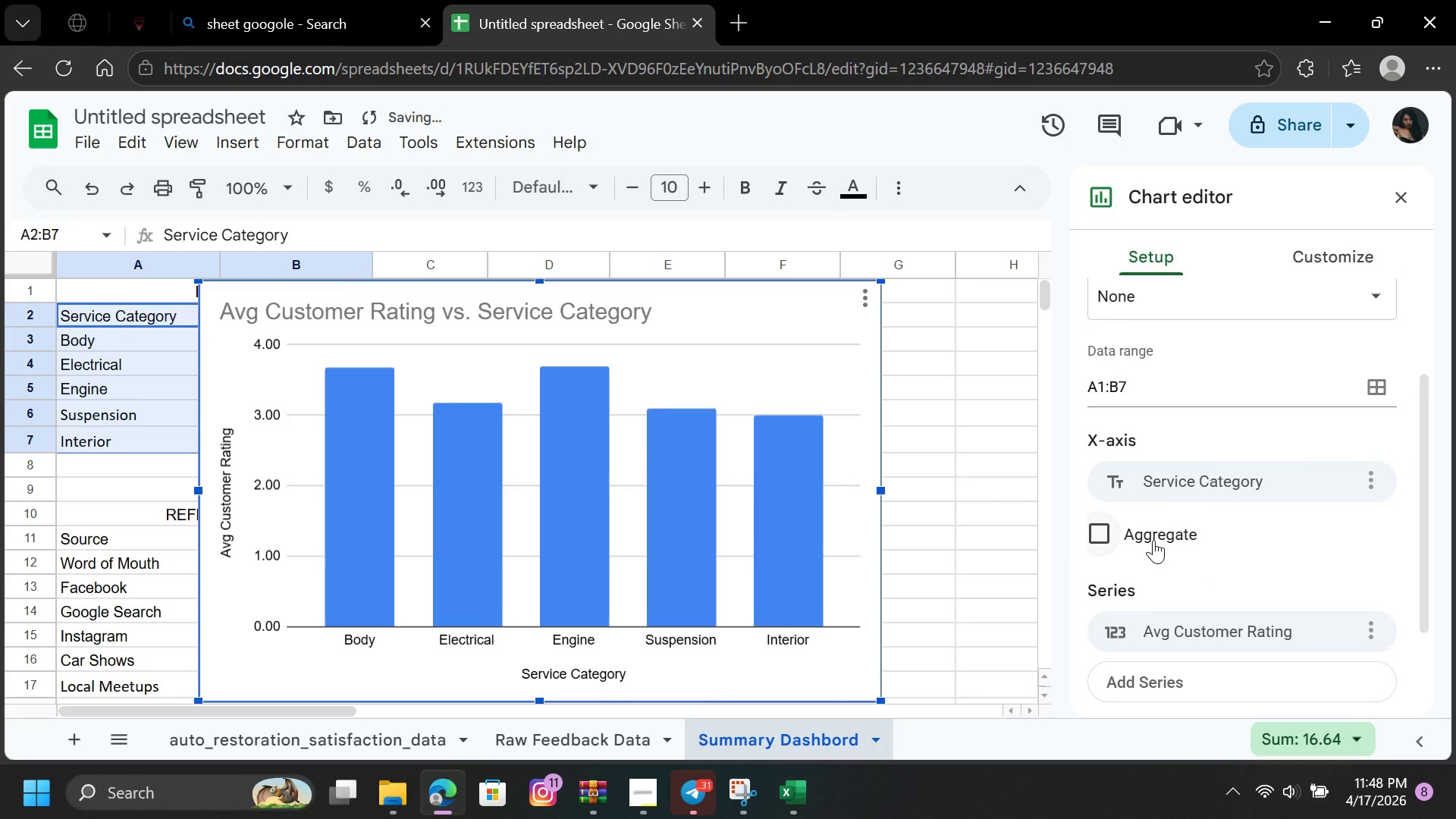 
left_click([1153, 540])
 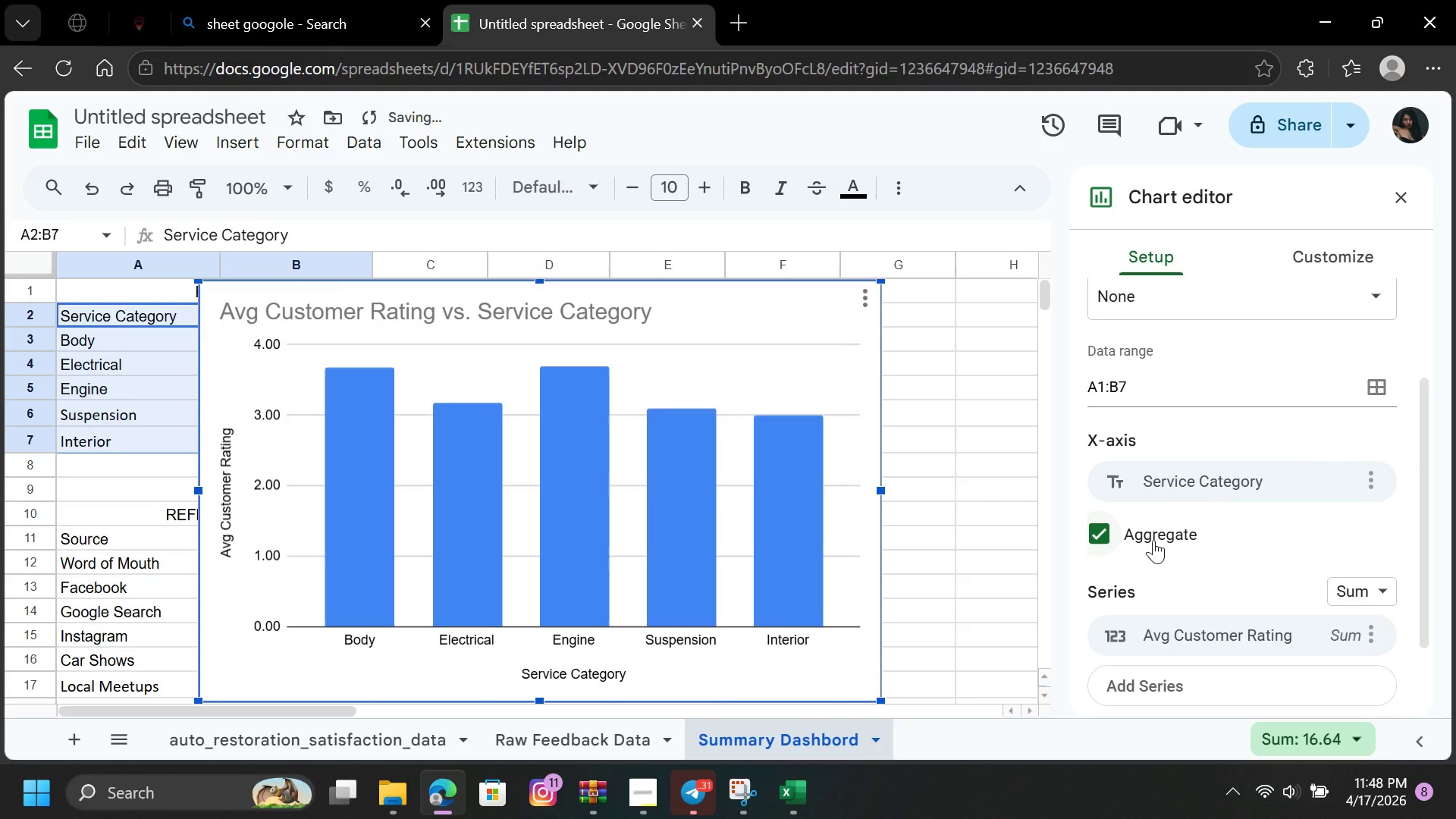 
left_click([1153, 540])
 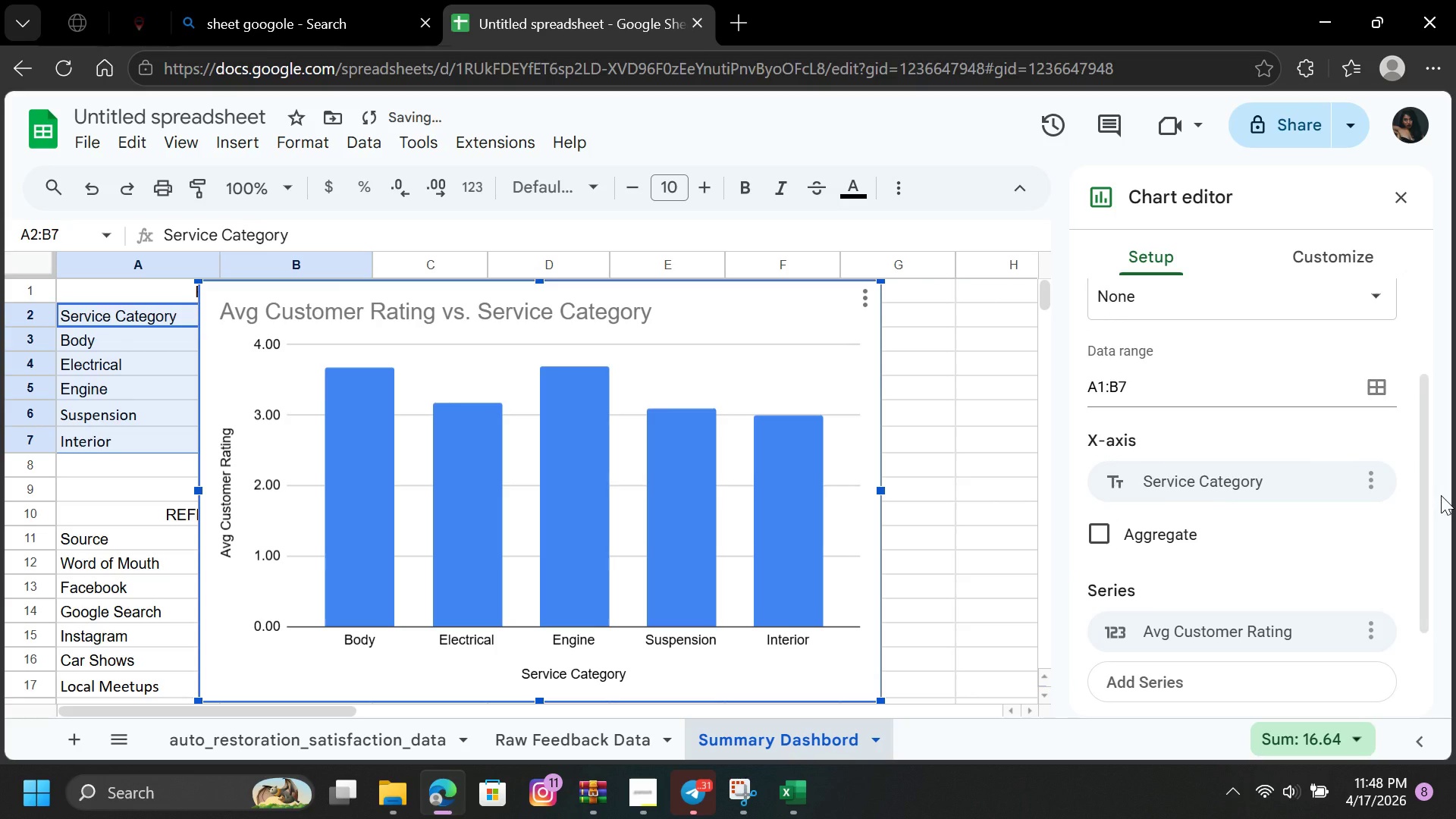 
left_click_drag(start_coordinate=[1422, 495], to_coordinate=[1423, 610])
 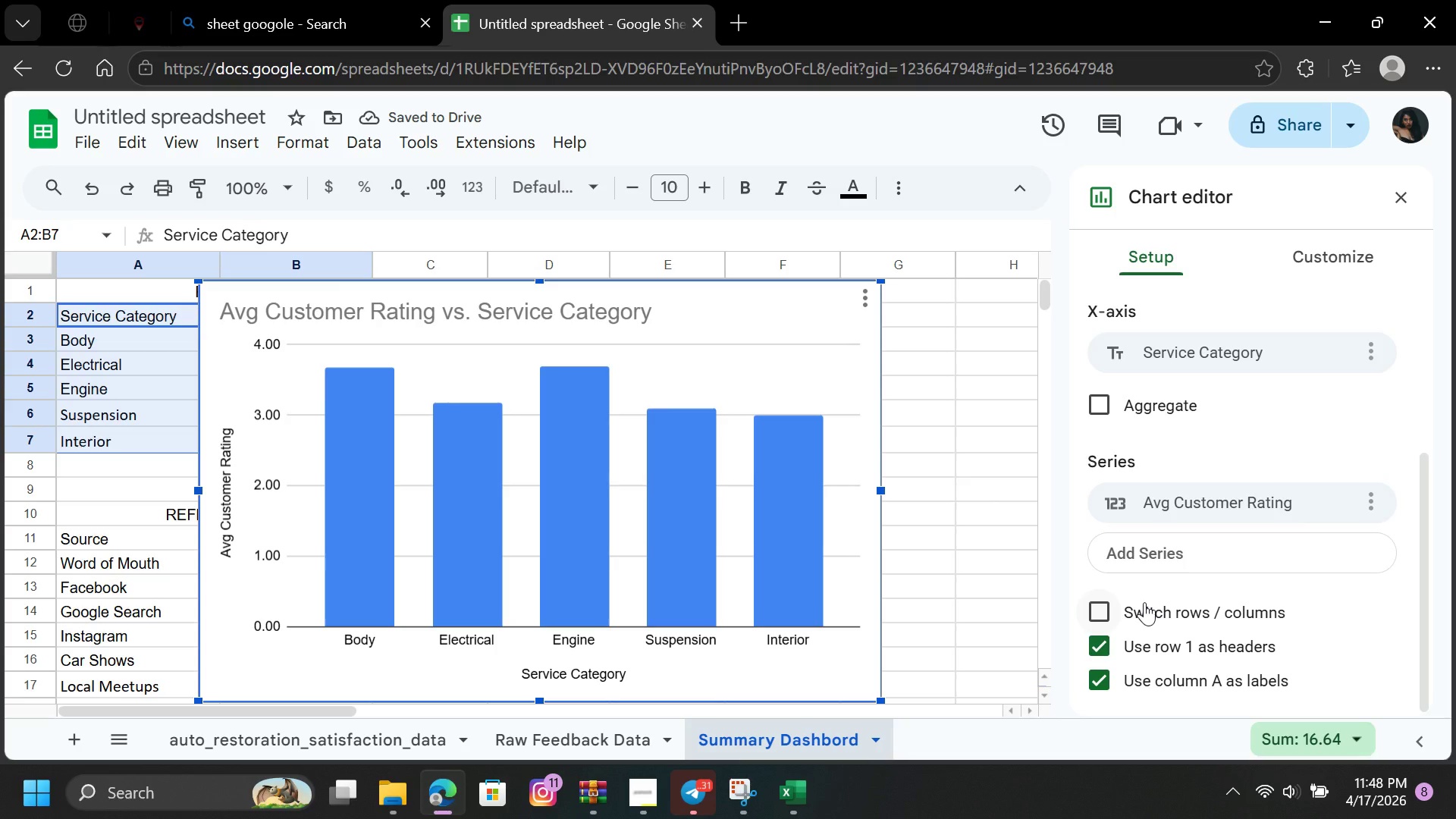 
left_click([1144, 602])
 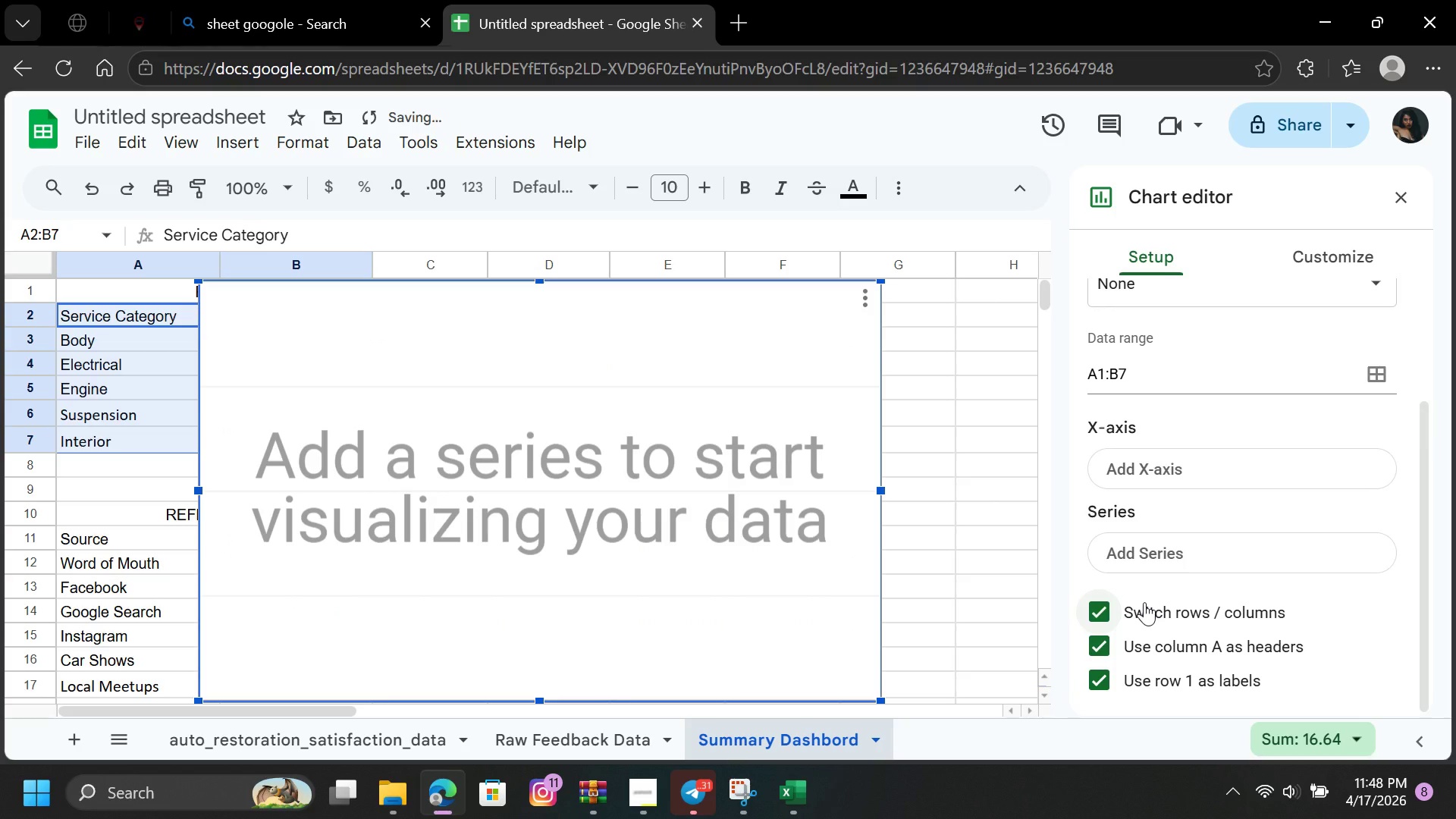 
left_click([1144, 602])
 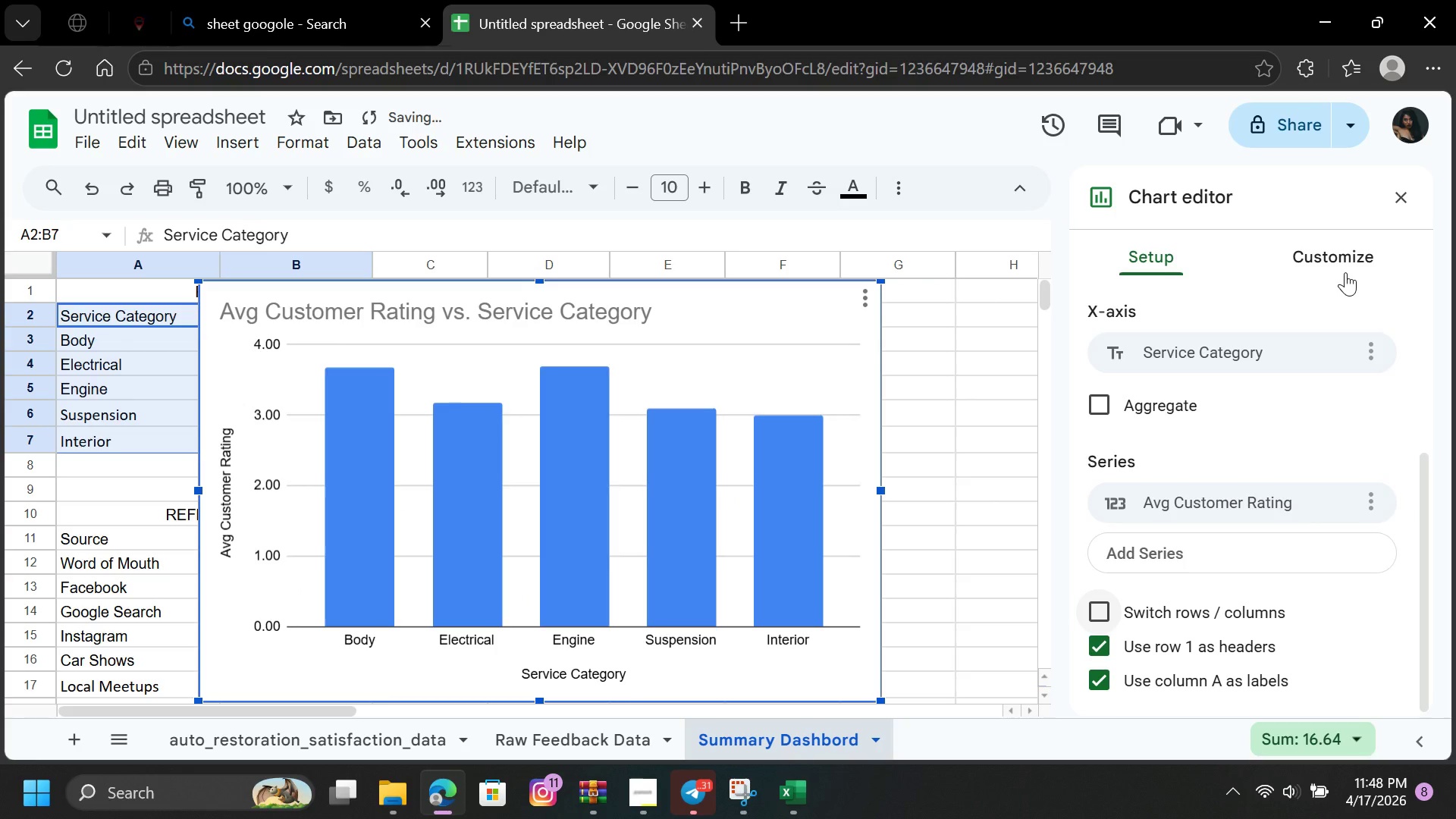 
left_click([1331, 254])
 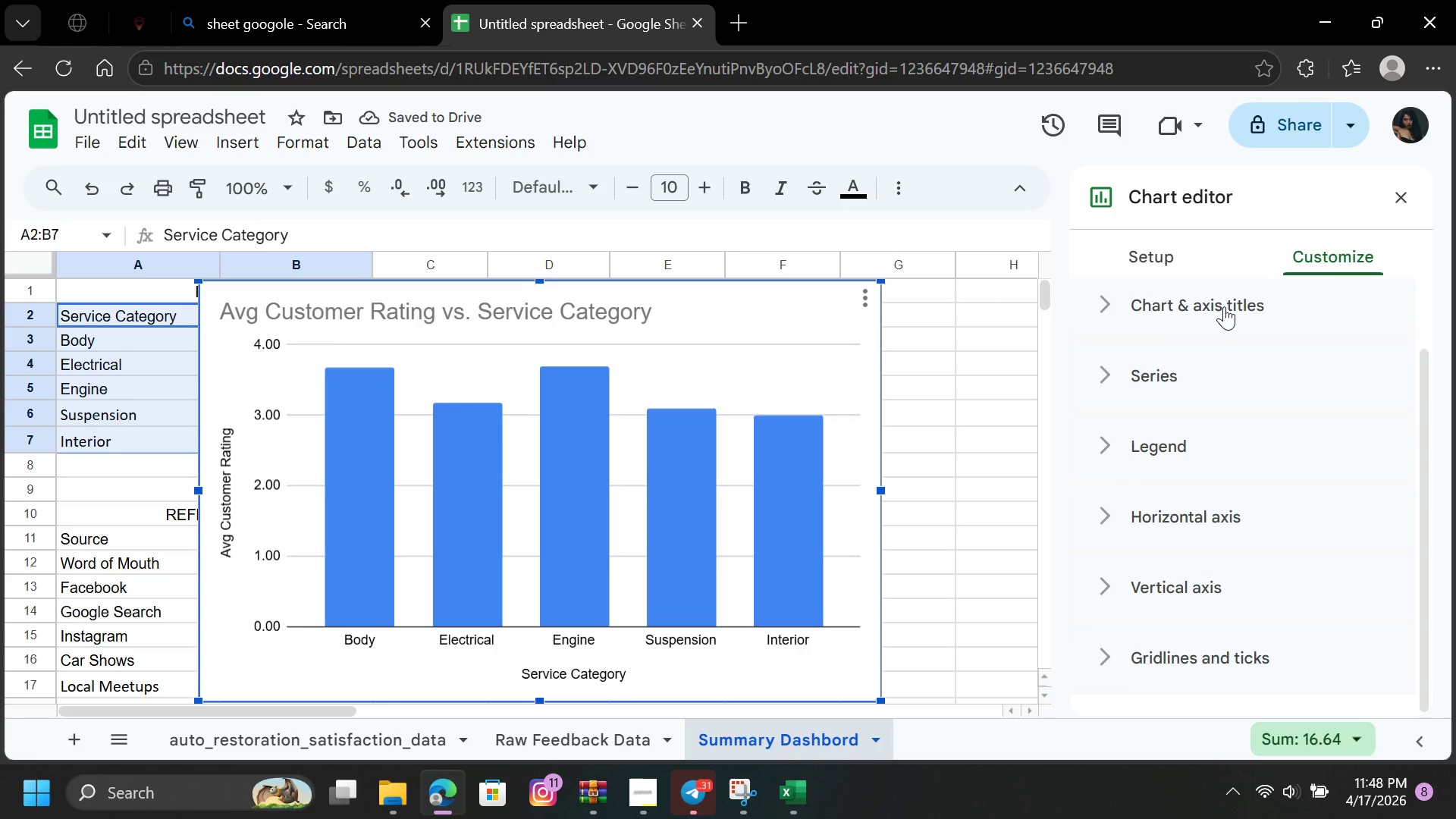 
left_click([1224, 306])
 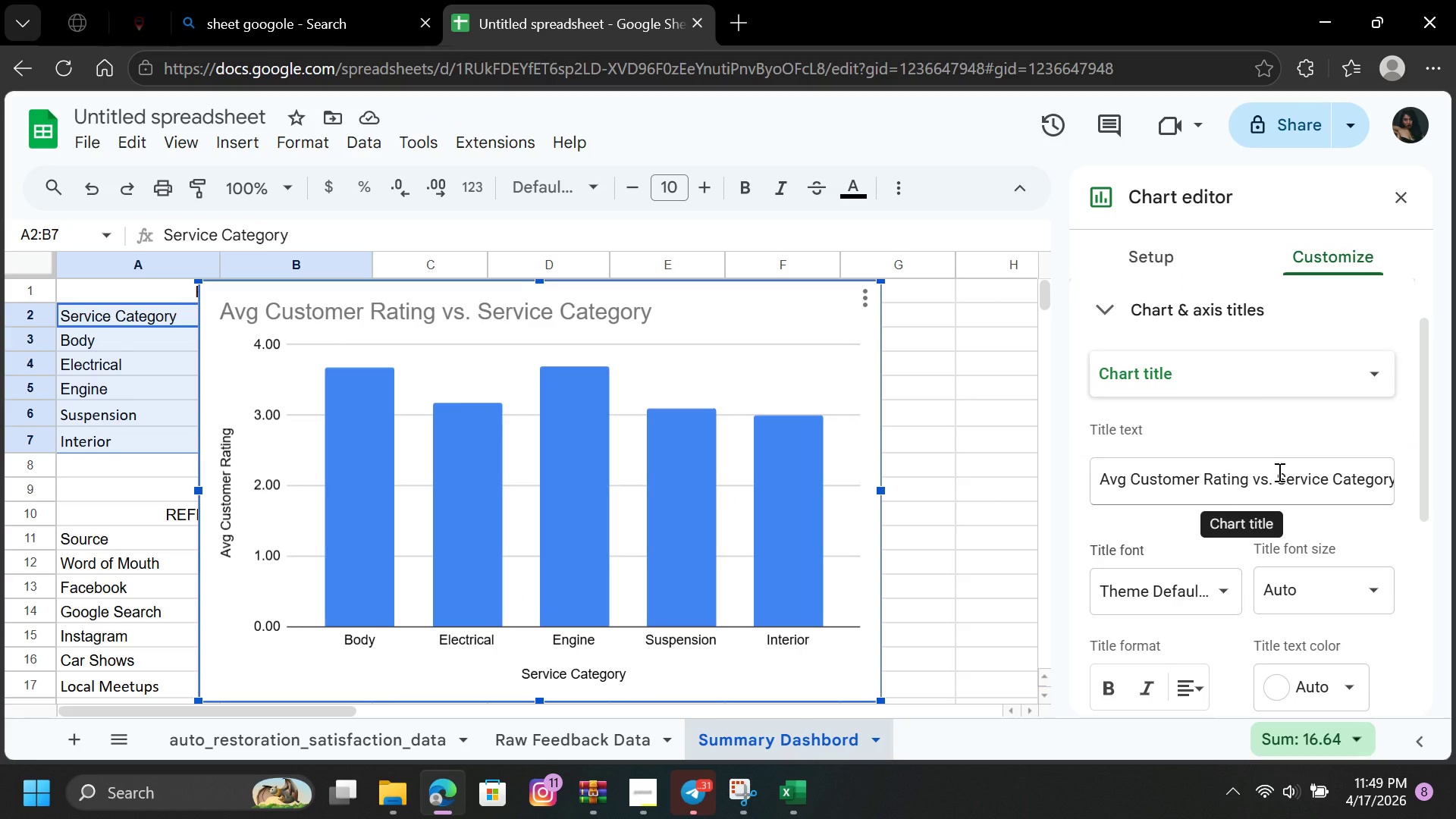 
left_click([1274, 477])
 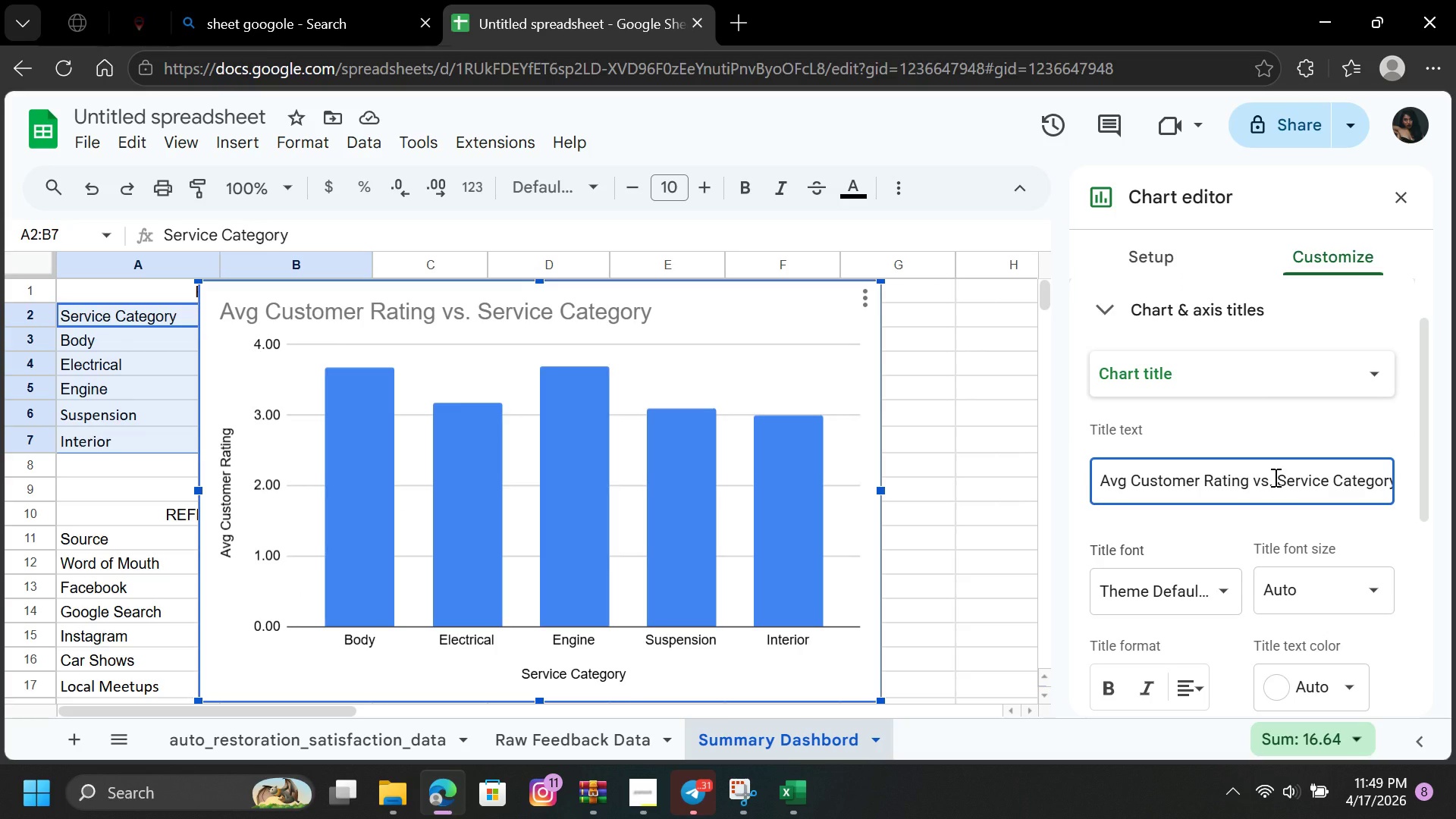 
key(Backspace)
 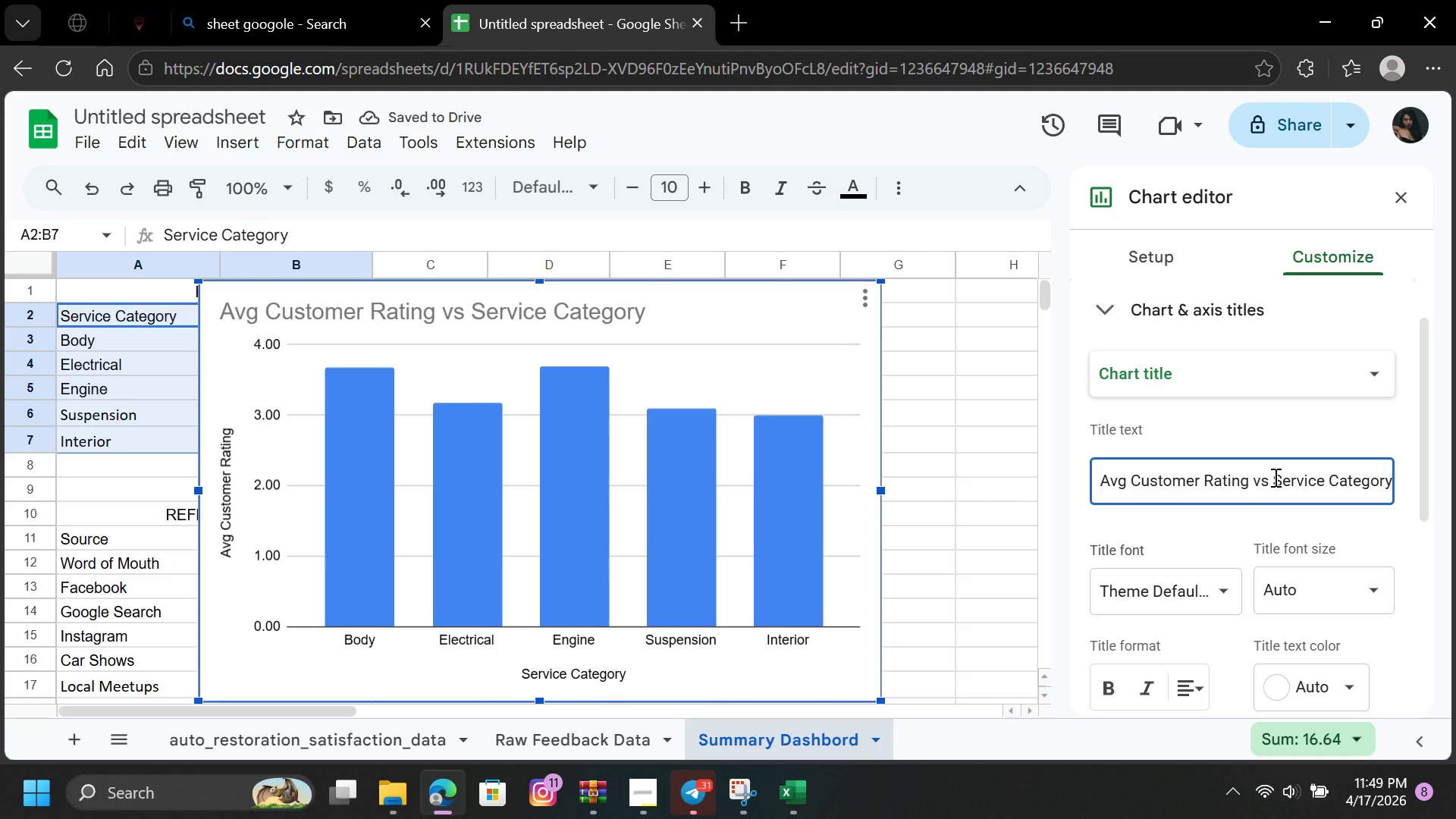 
wait(6.86)
 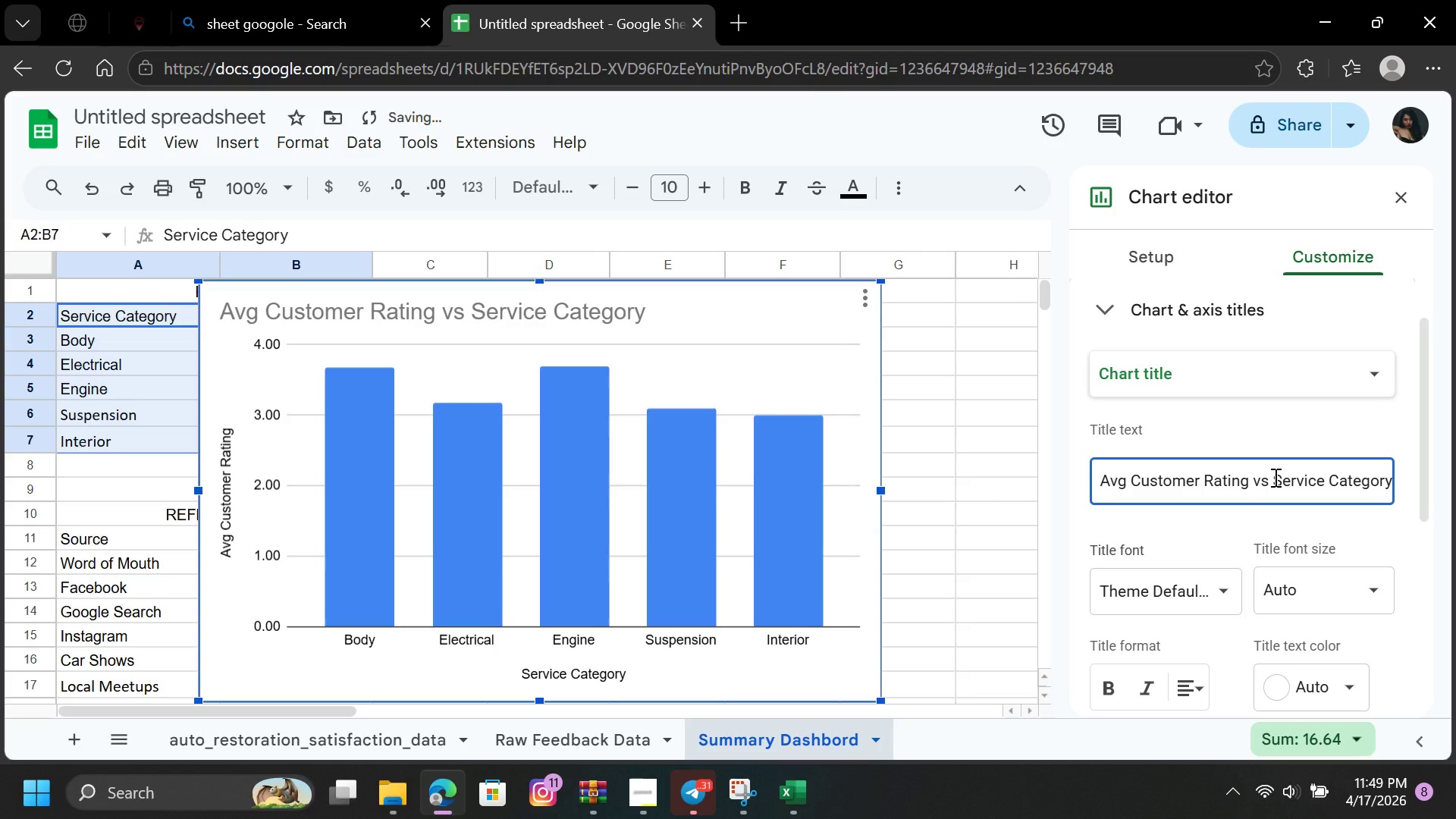 
key(ArrowRight)
 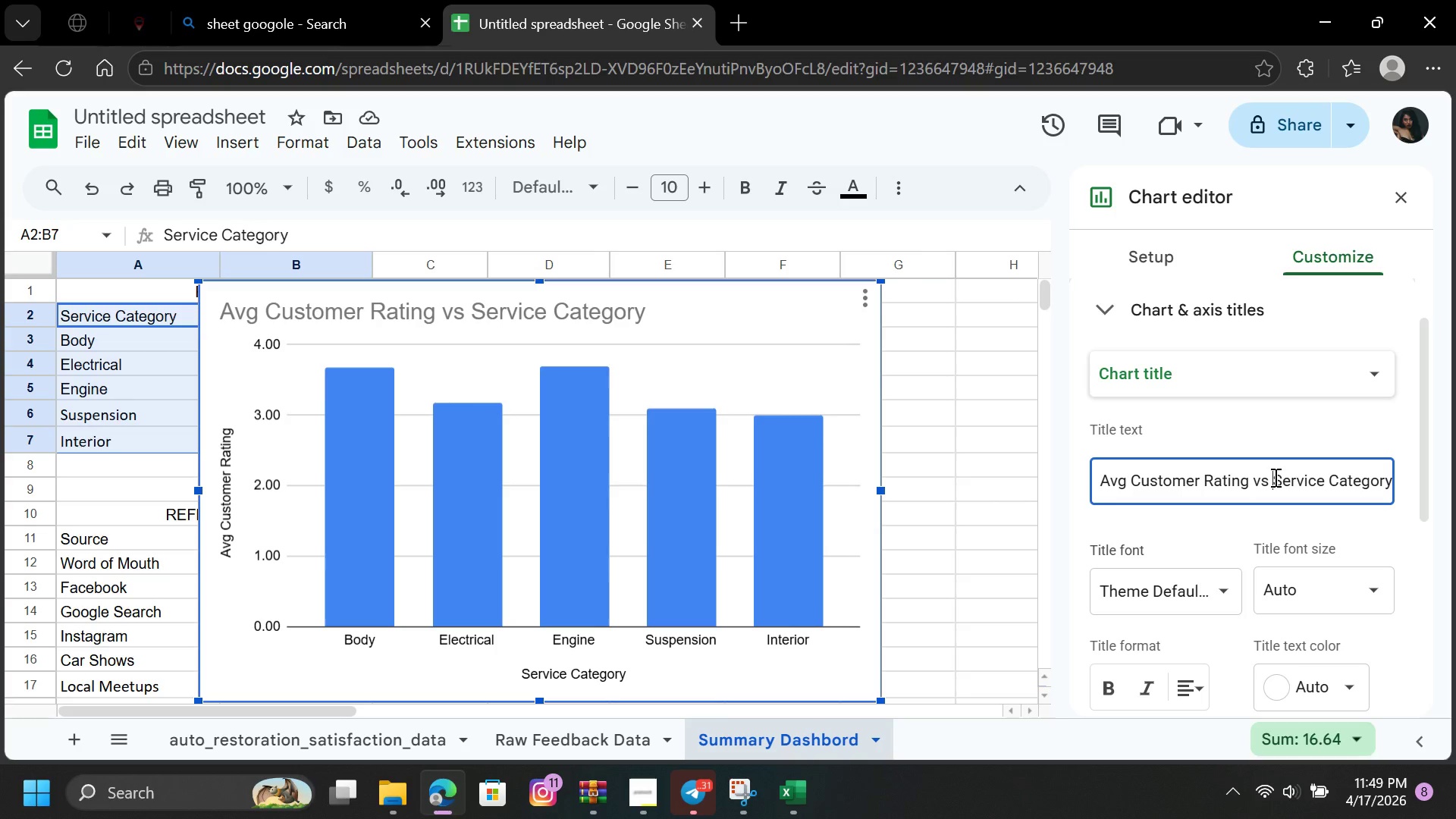 
key(ArrowRight)
 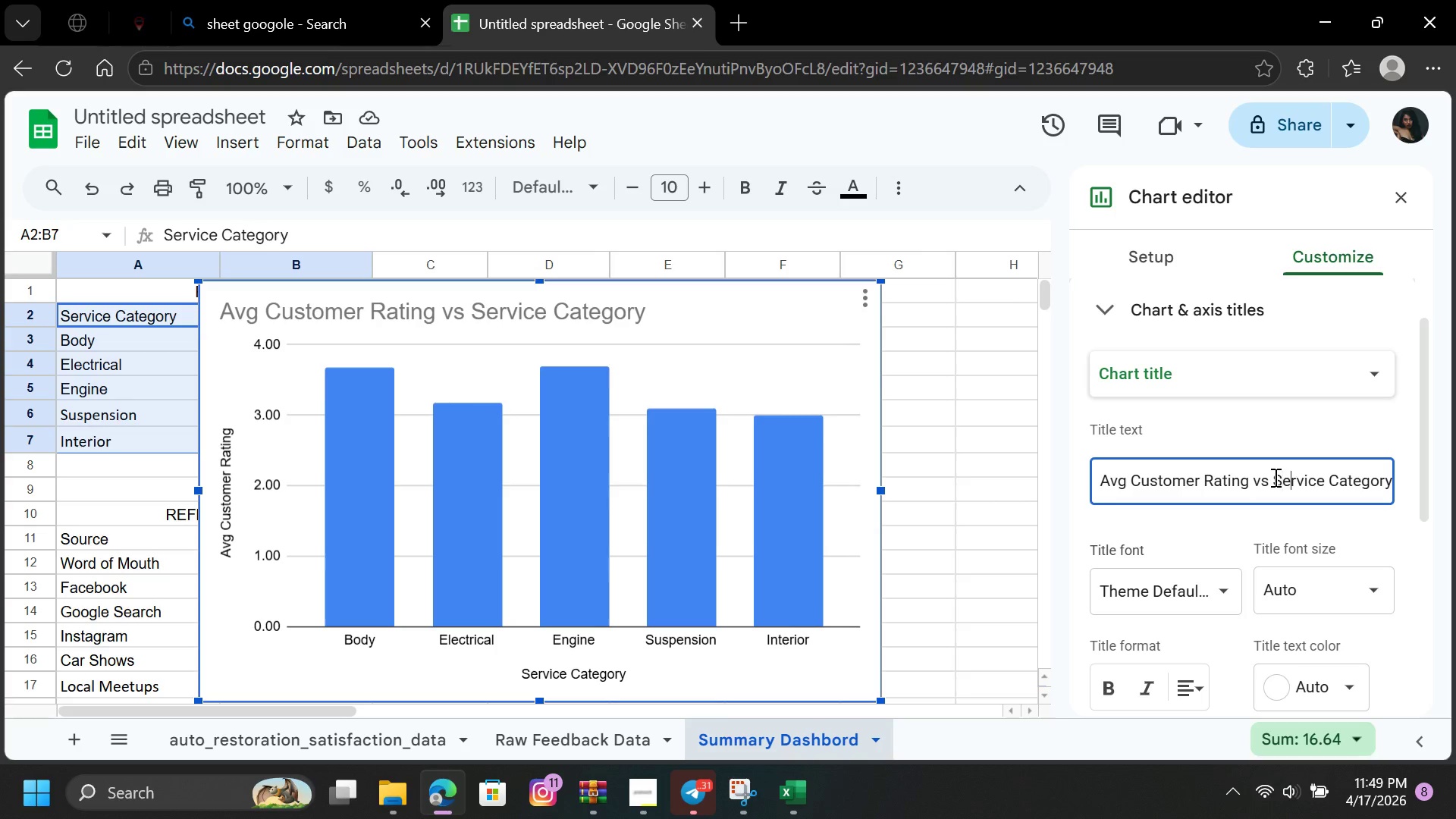 
key(ArrowRight)
 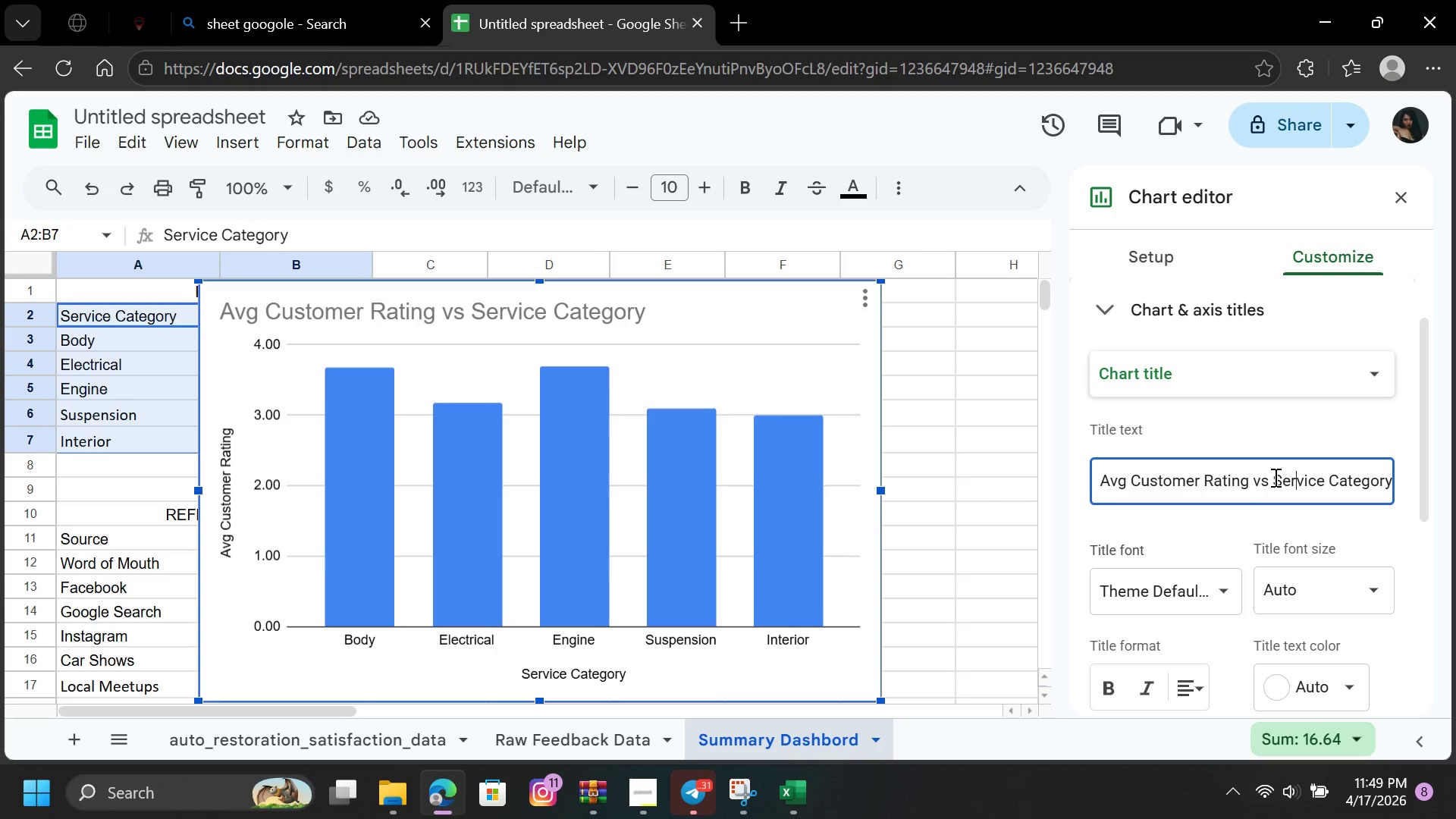 
key(ArrowRight)
 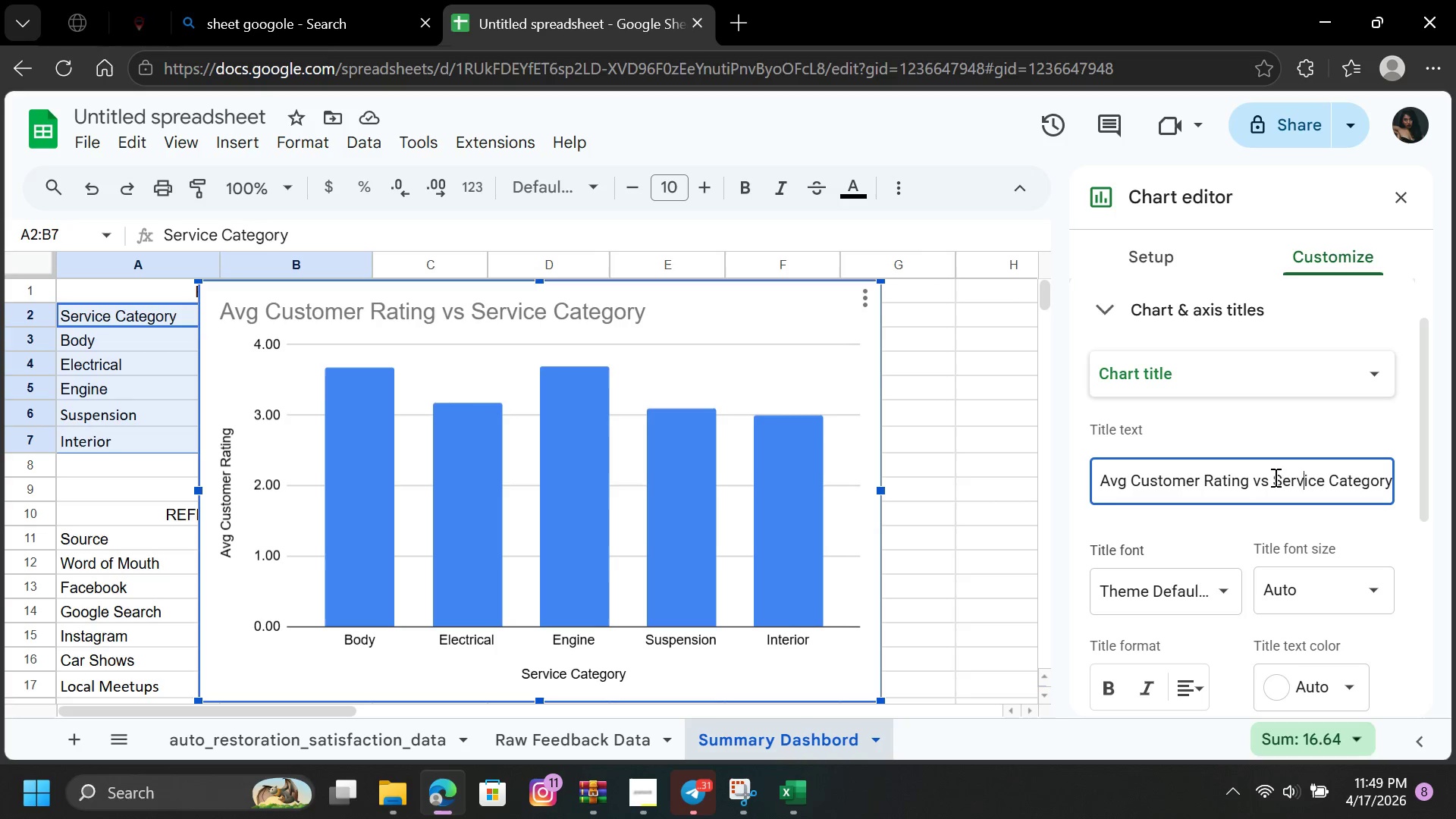 
key(ArrowRight)
 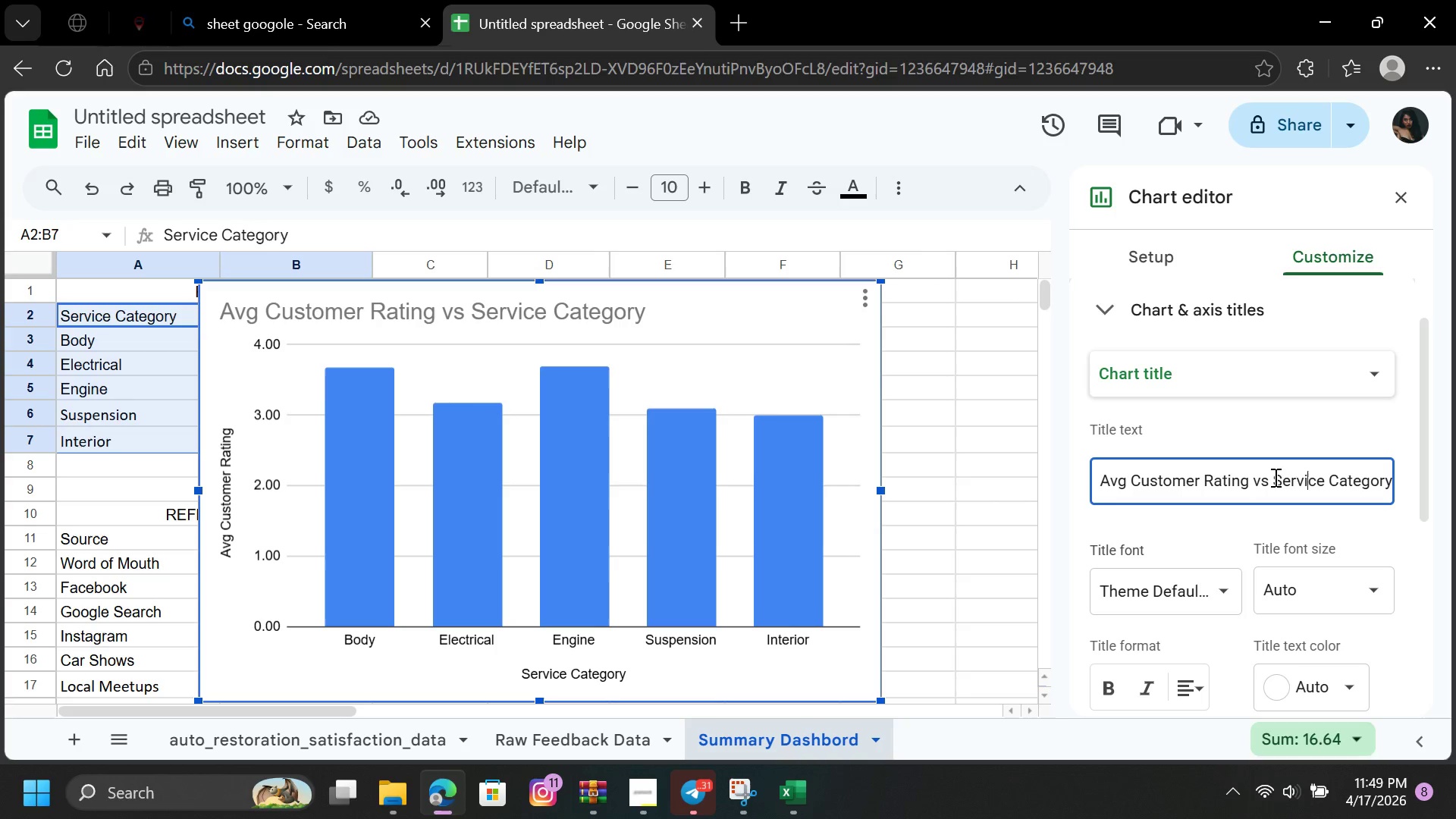 
key(ArrowRight)
 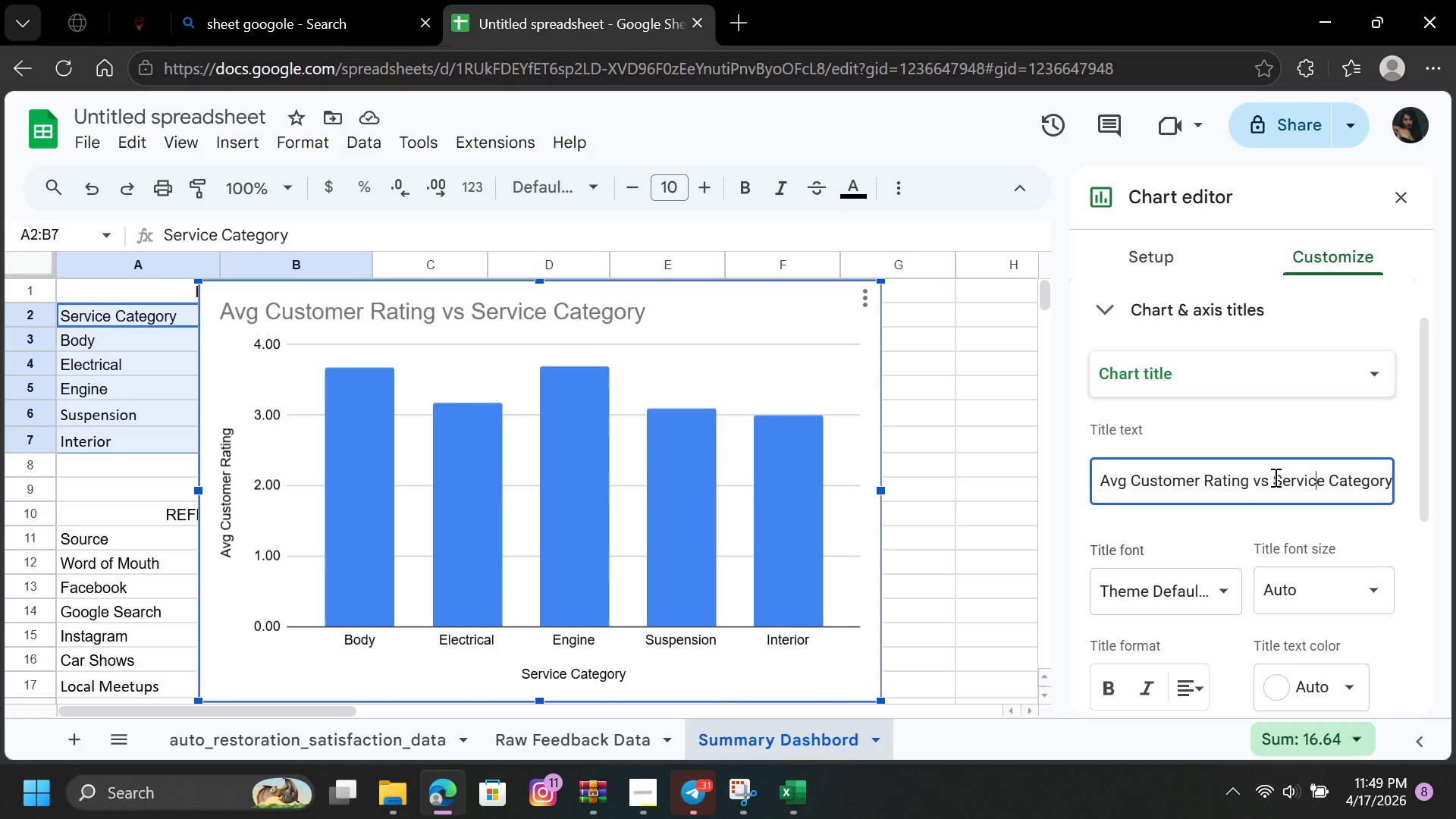 
key(ArrowRight)
 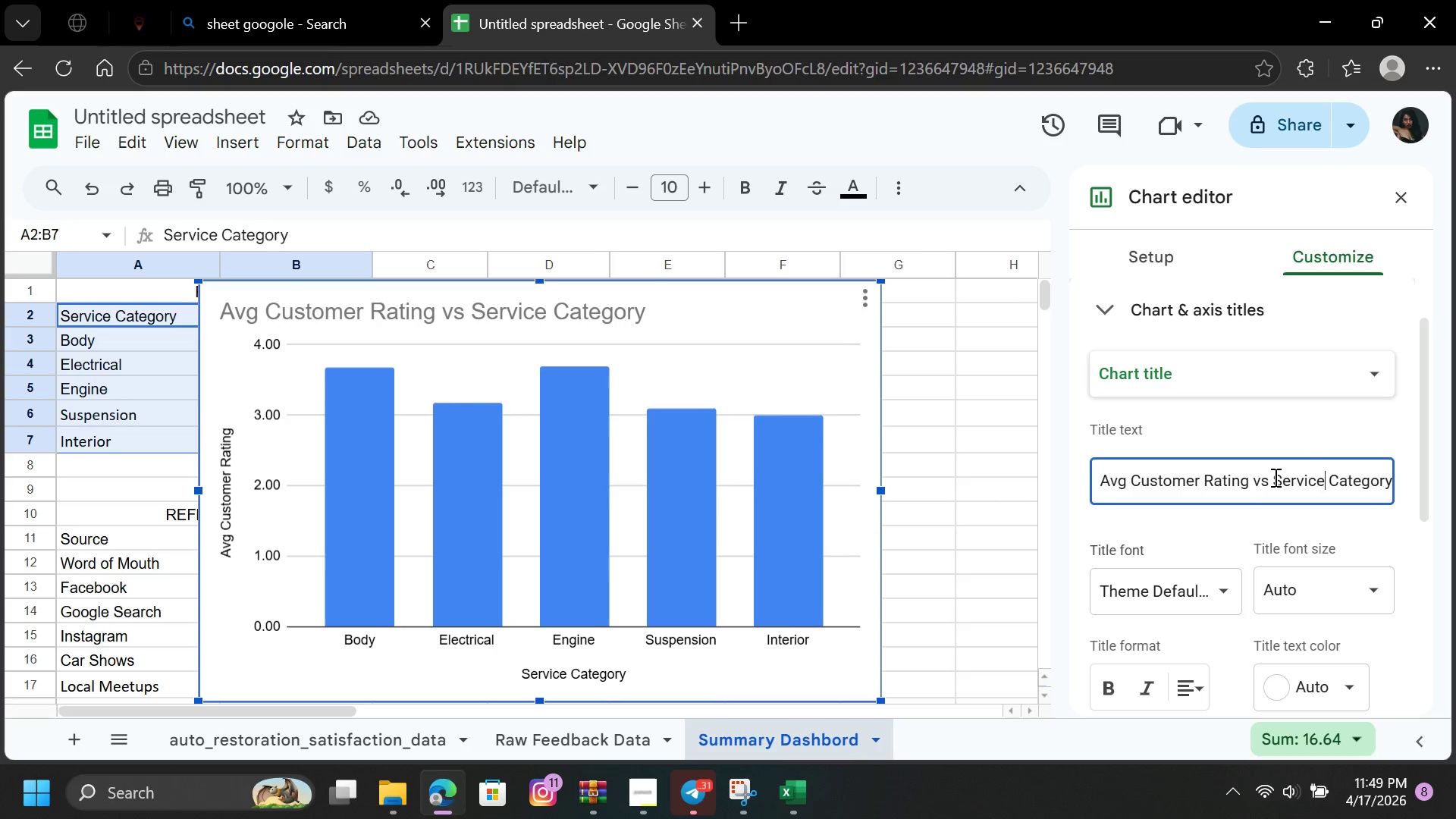 
key(ArrowRight)
 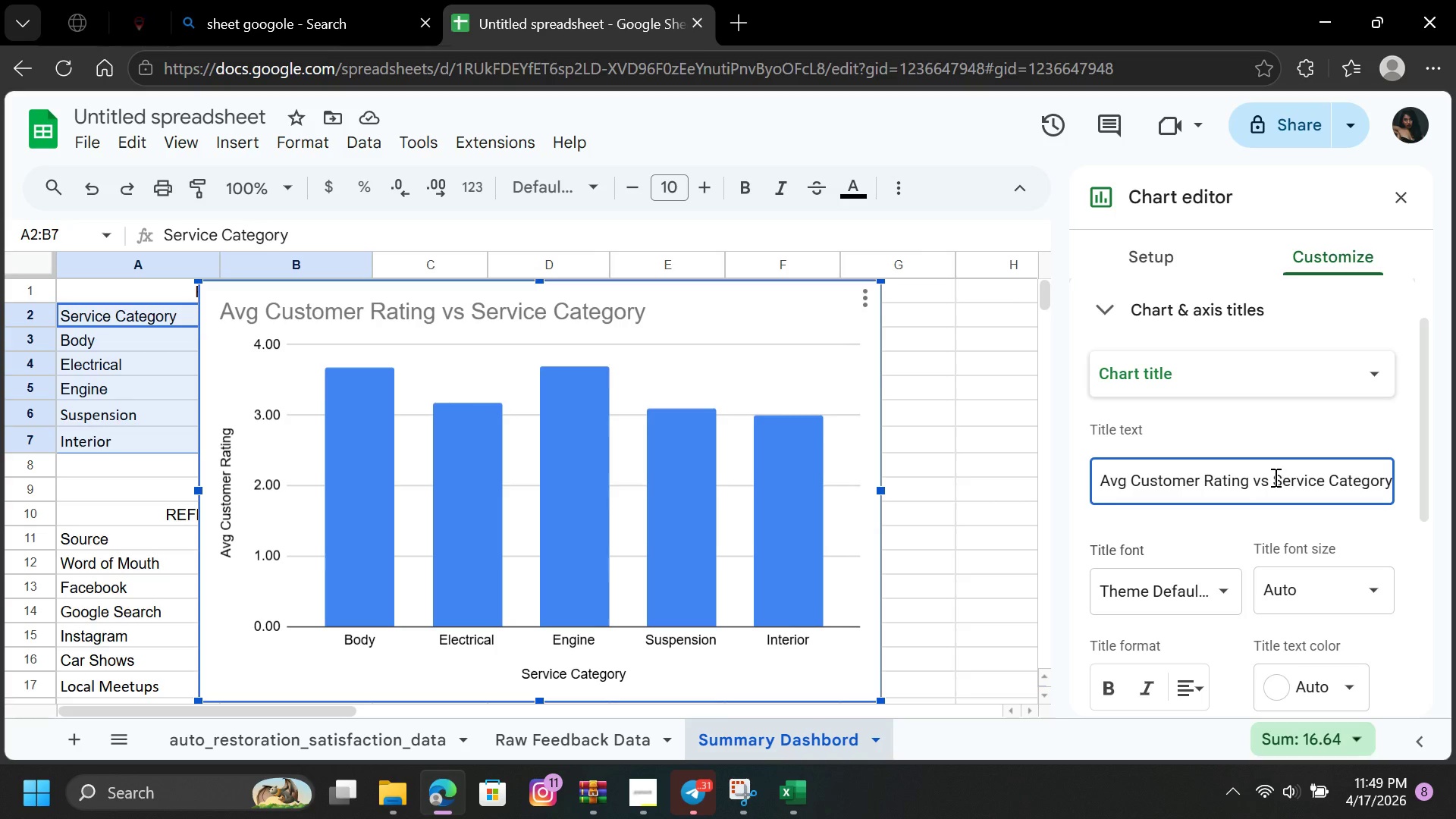 
key(Backspace)
 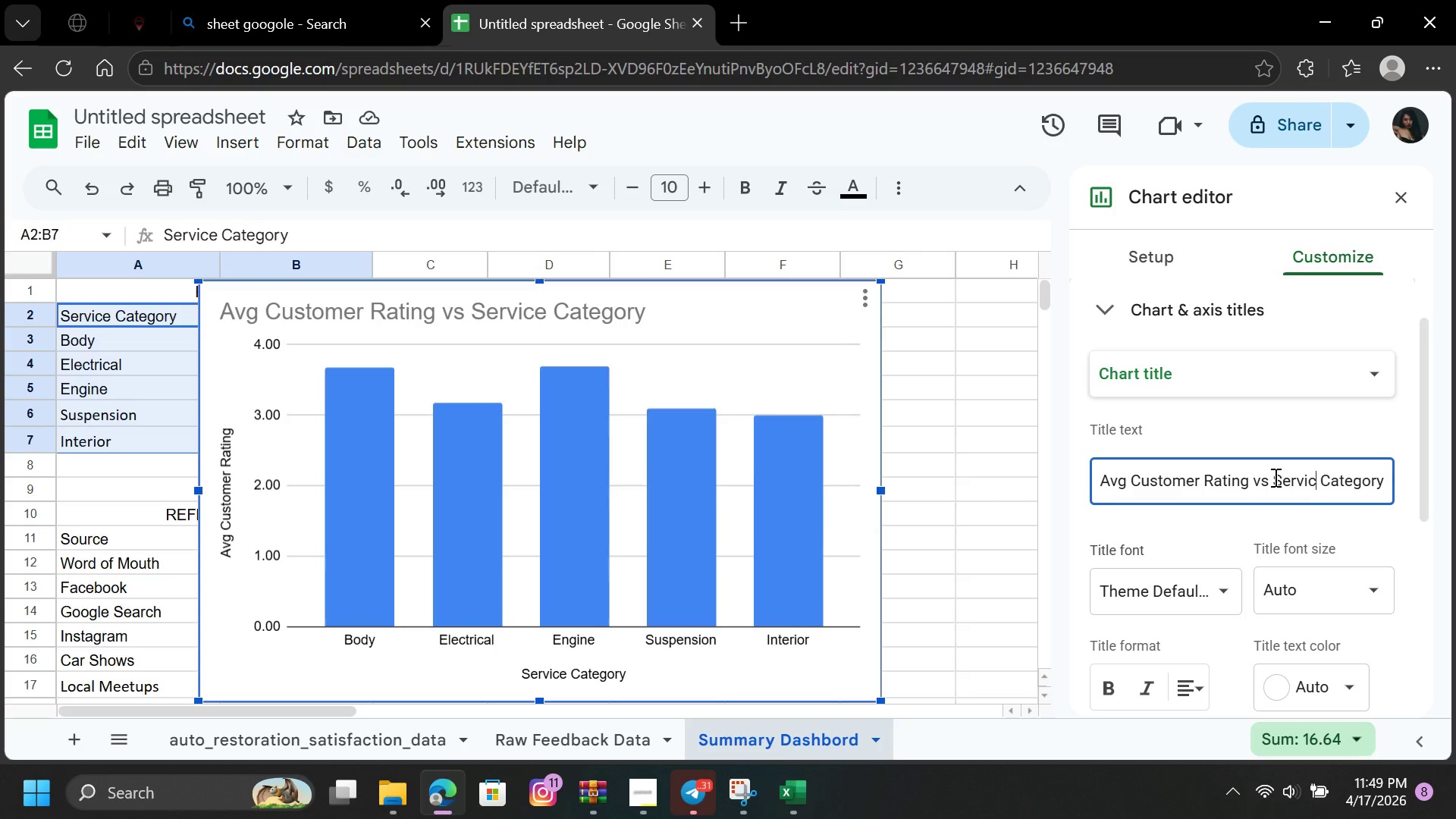 
key(Backspace)
 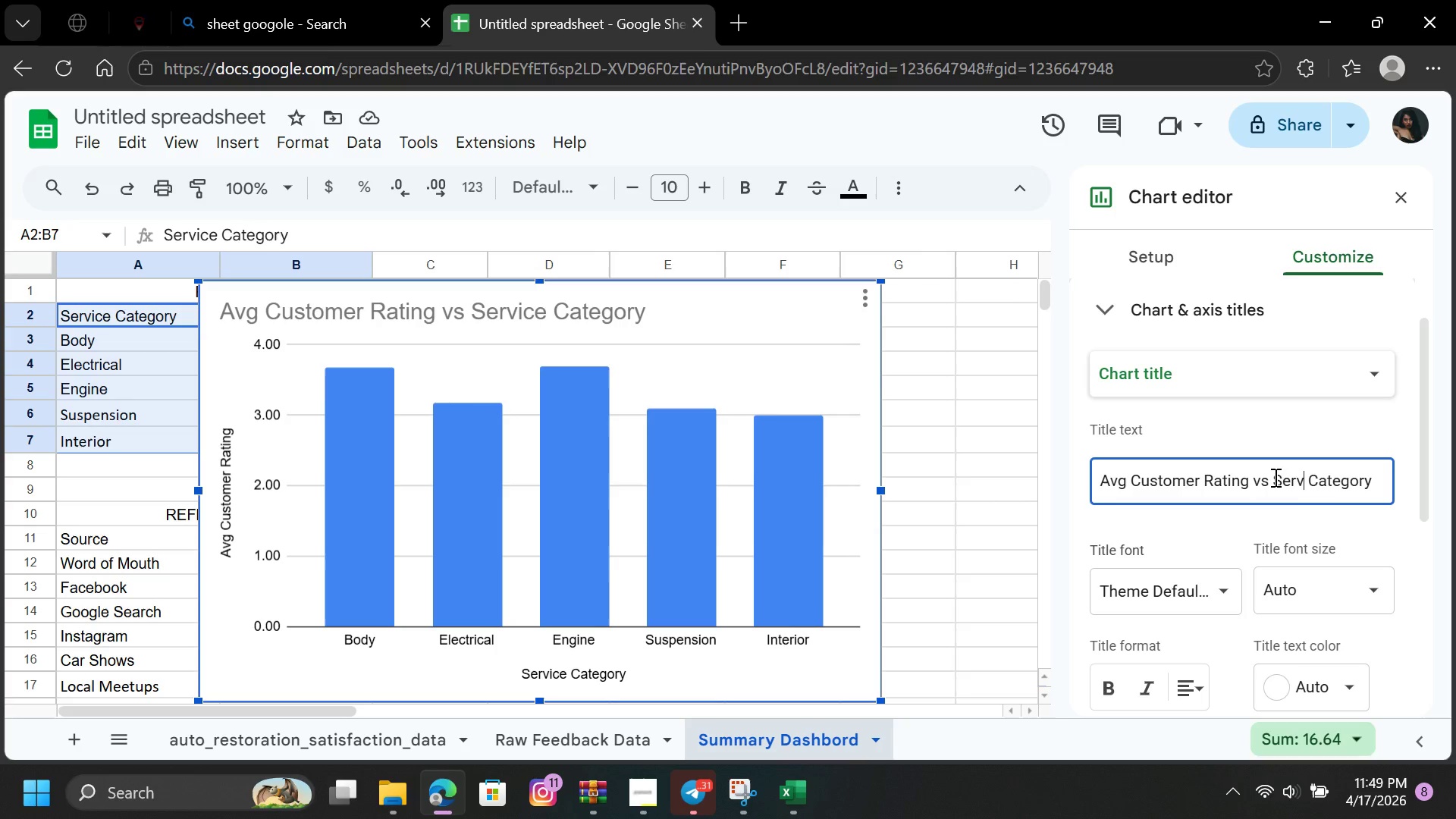 
key(Backspace)
 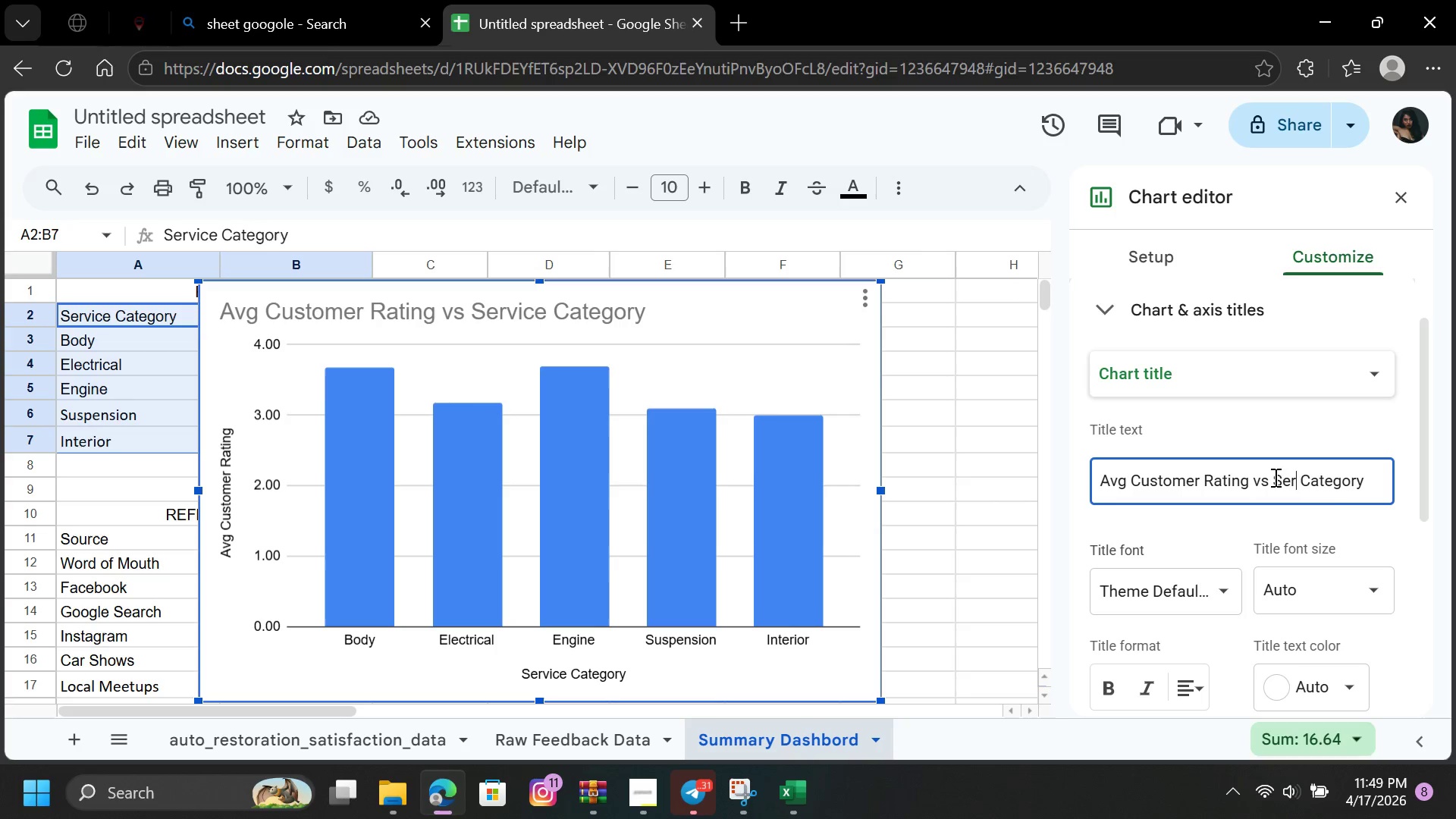 
key(Backspace)
 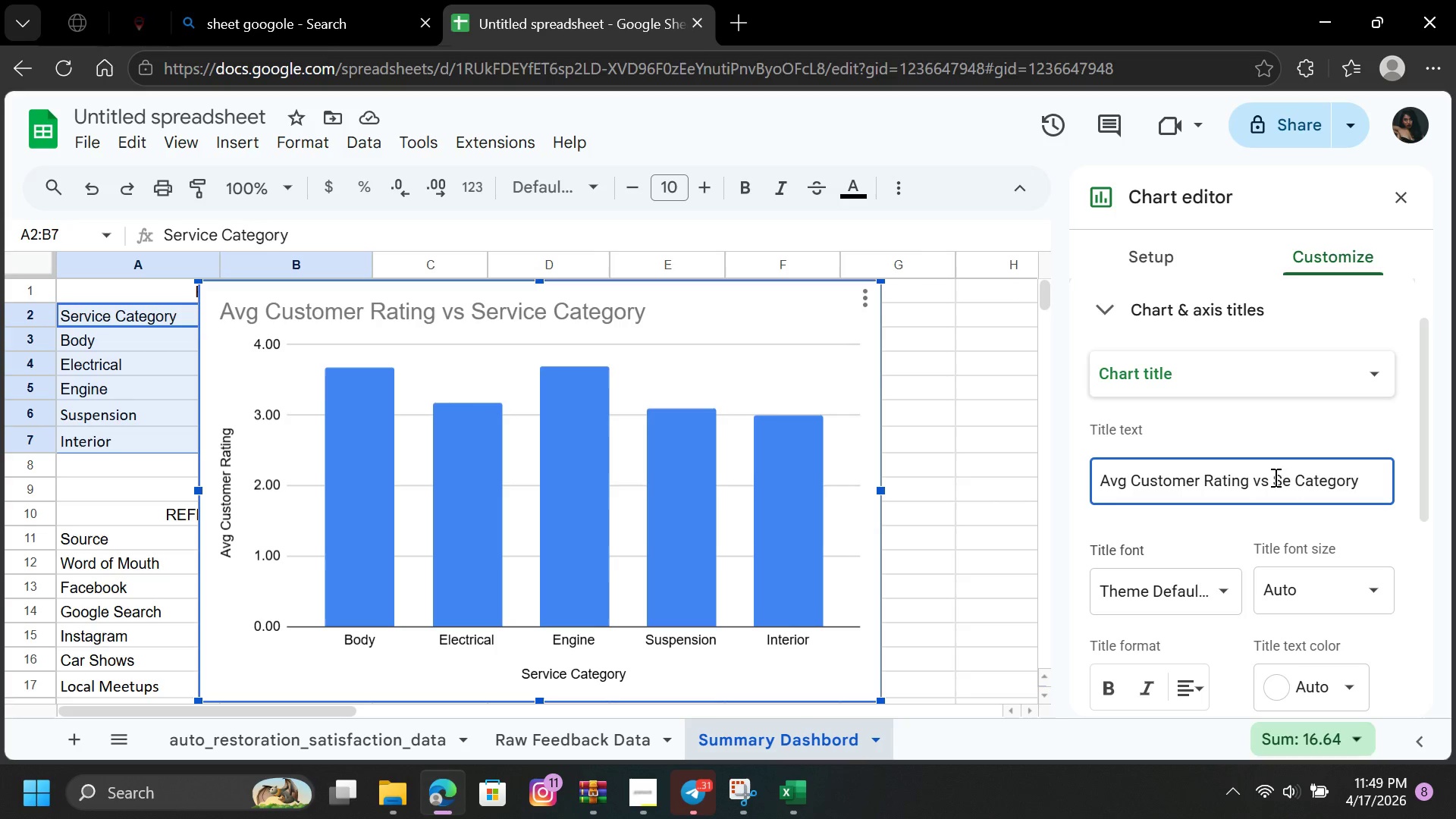 
key(Backspace)
 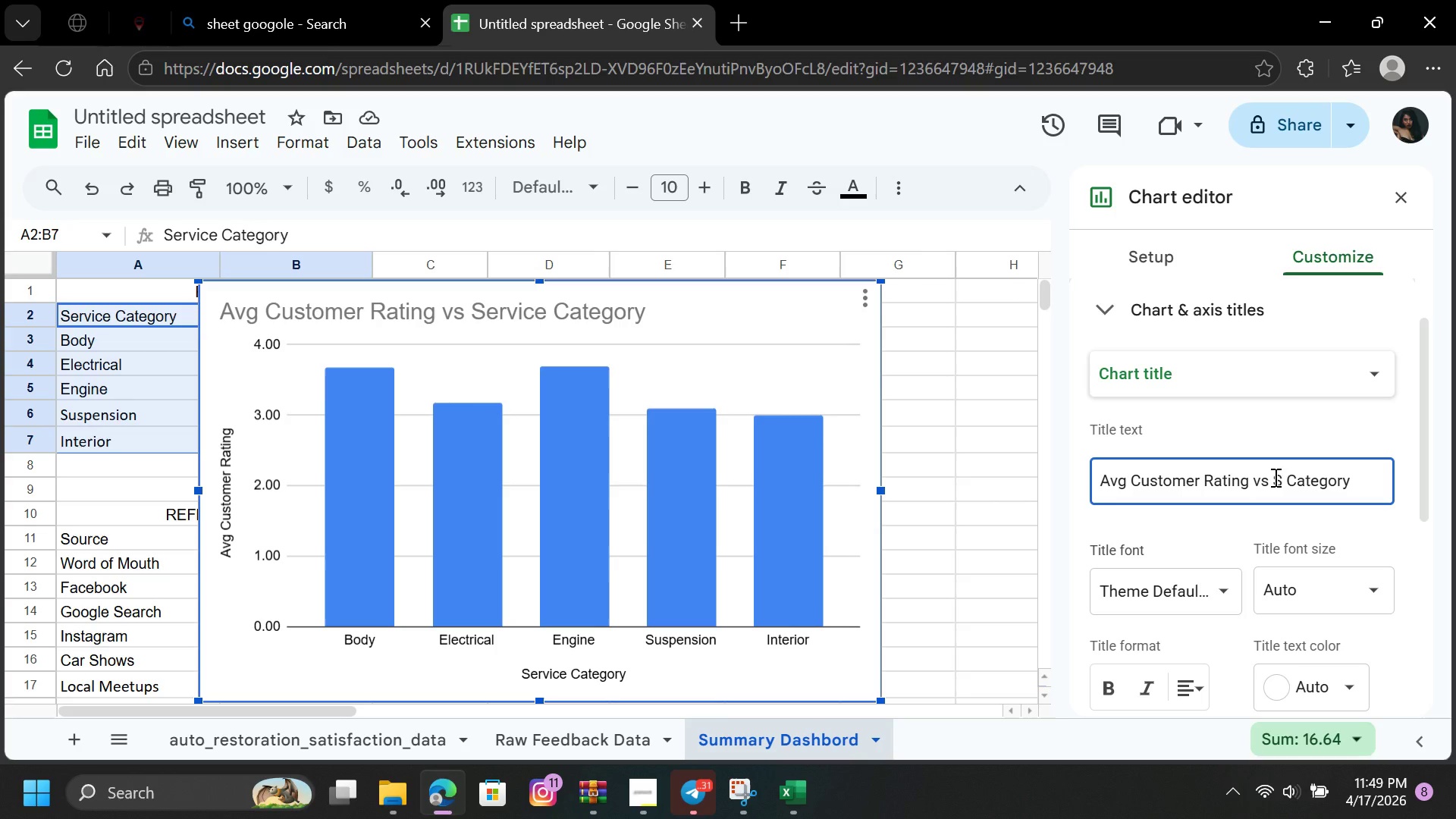 
key(Backspace)
 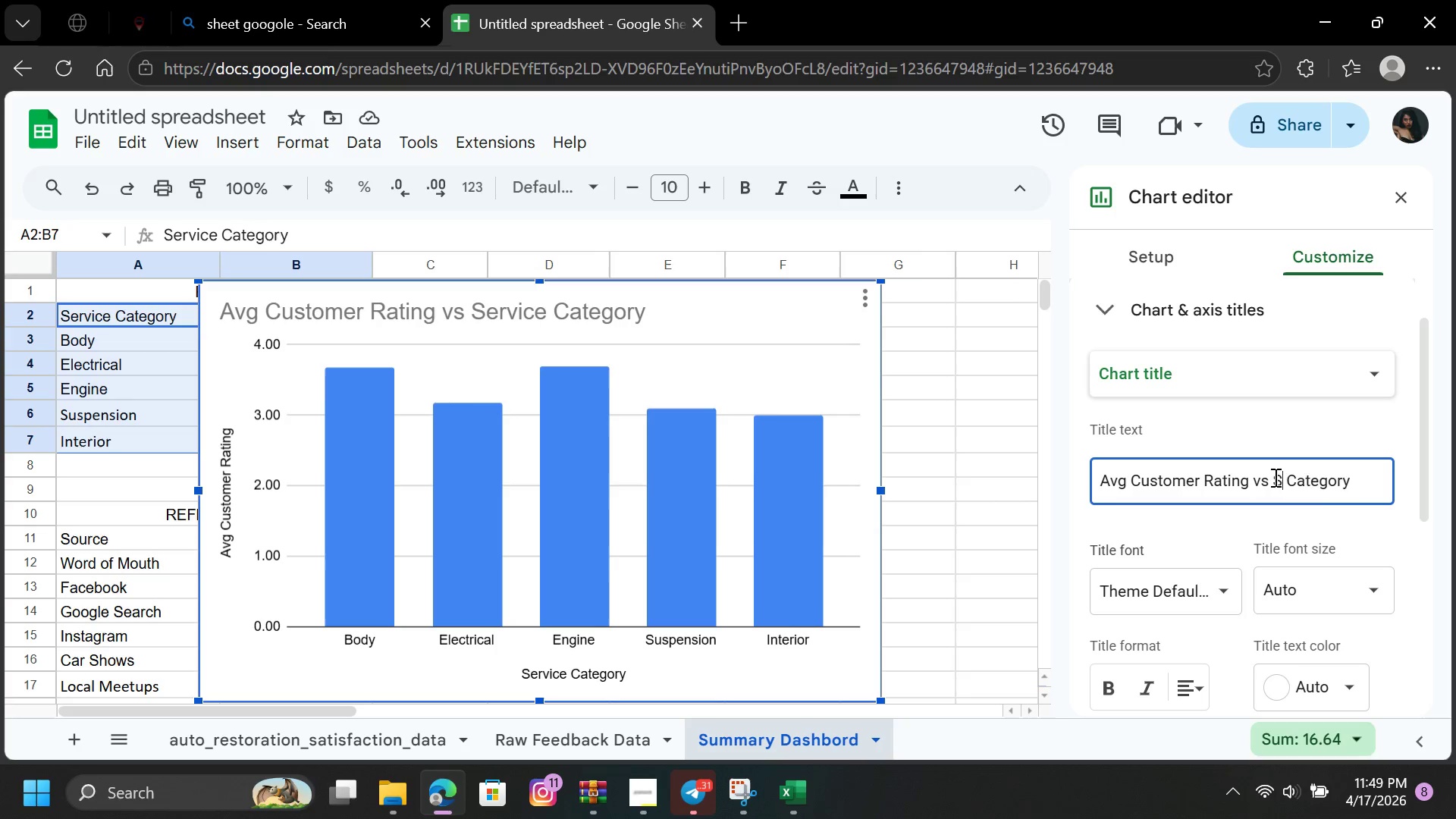 
key(Backspace)
 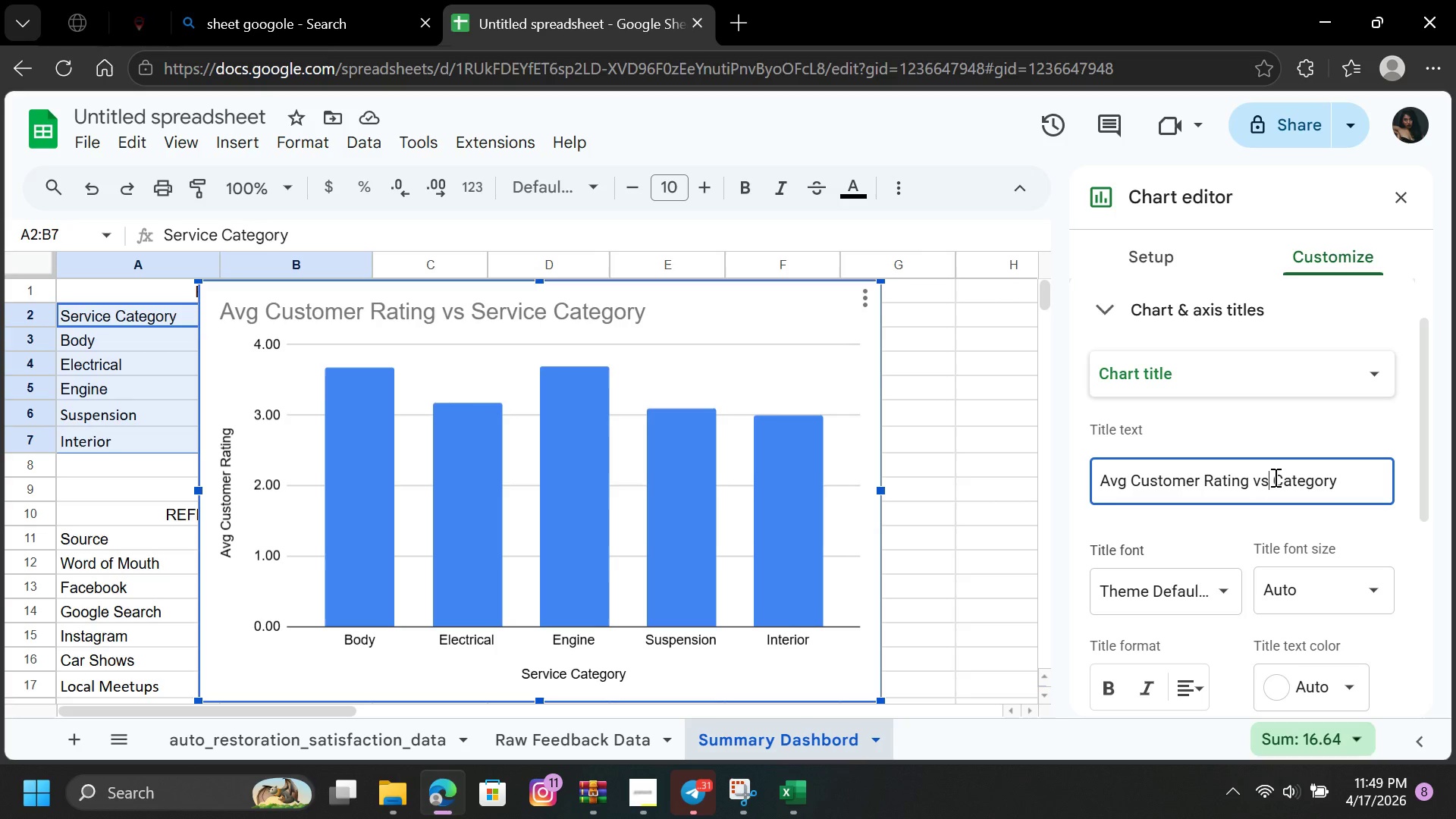 
key(Backspace)
 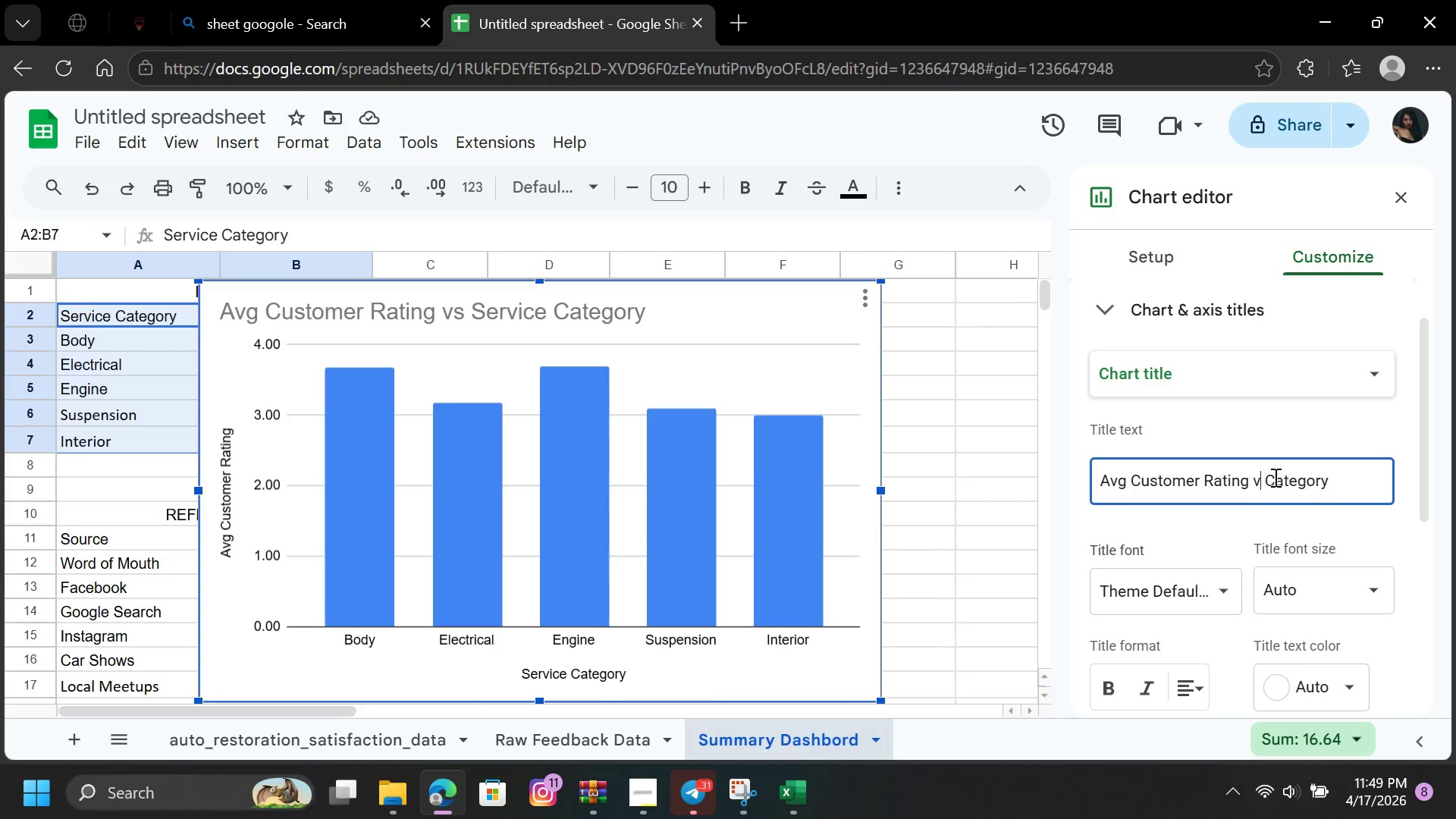 
key(Backspace)
 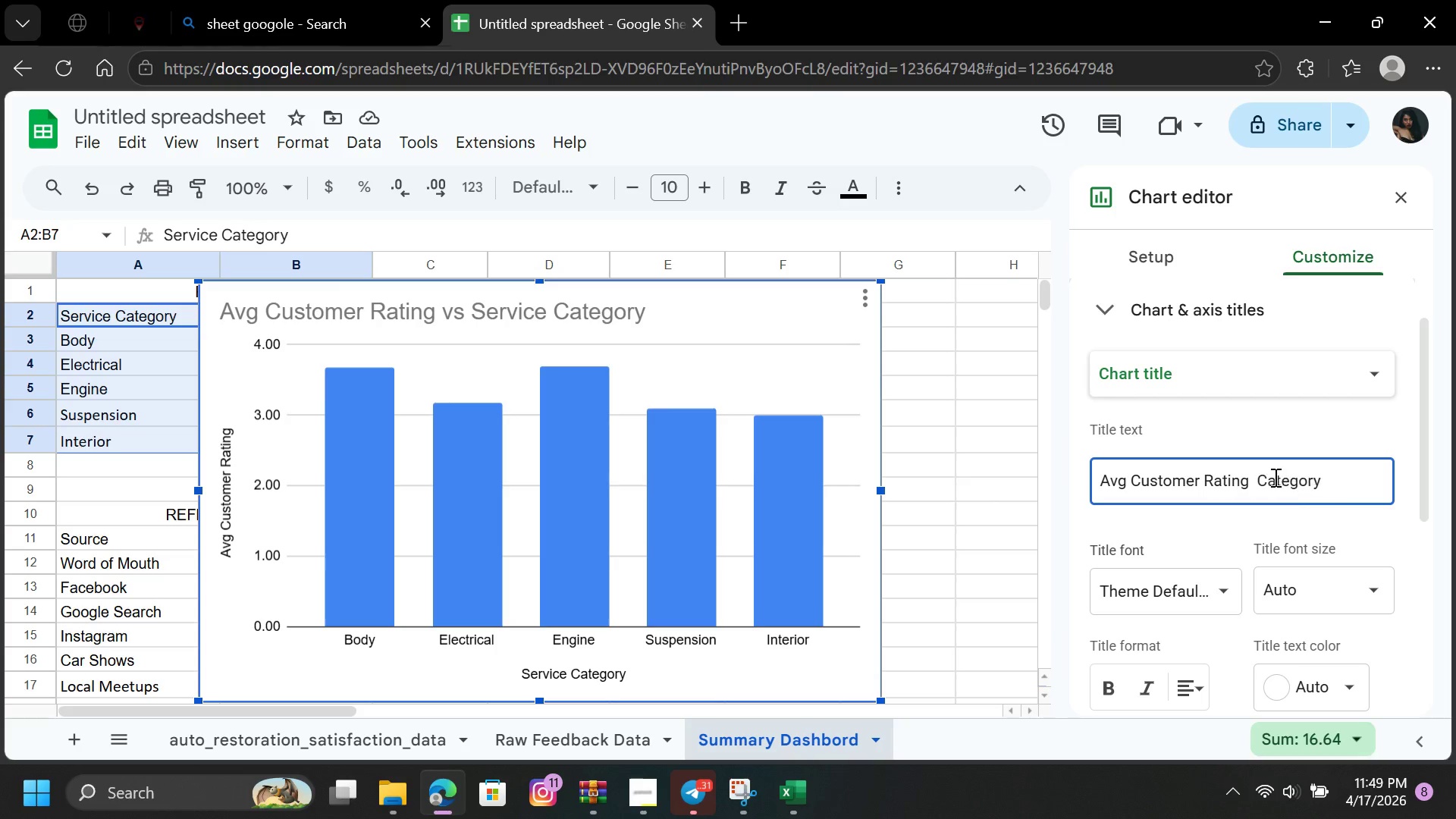 
key(Backspace)
 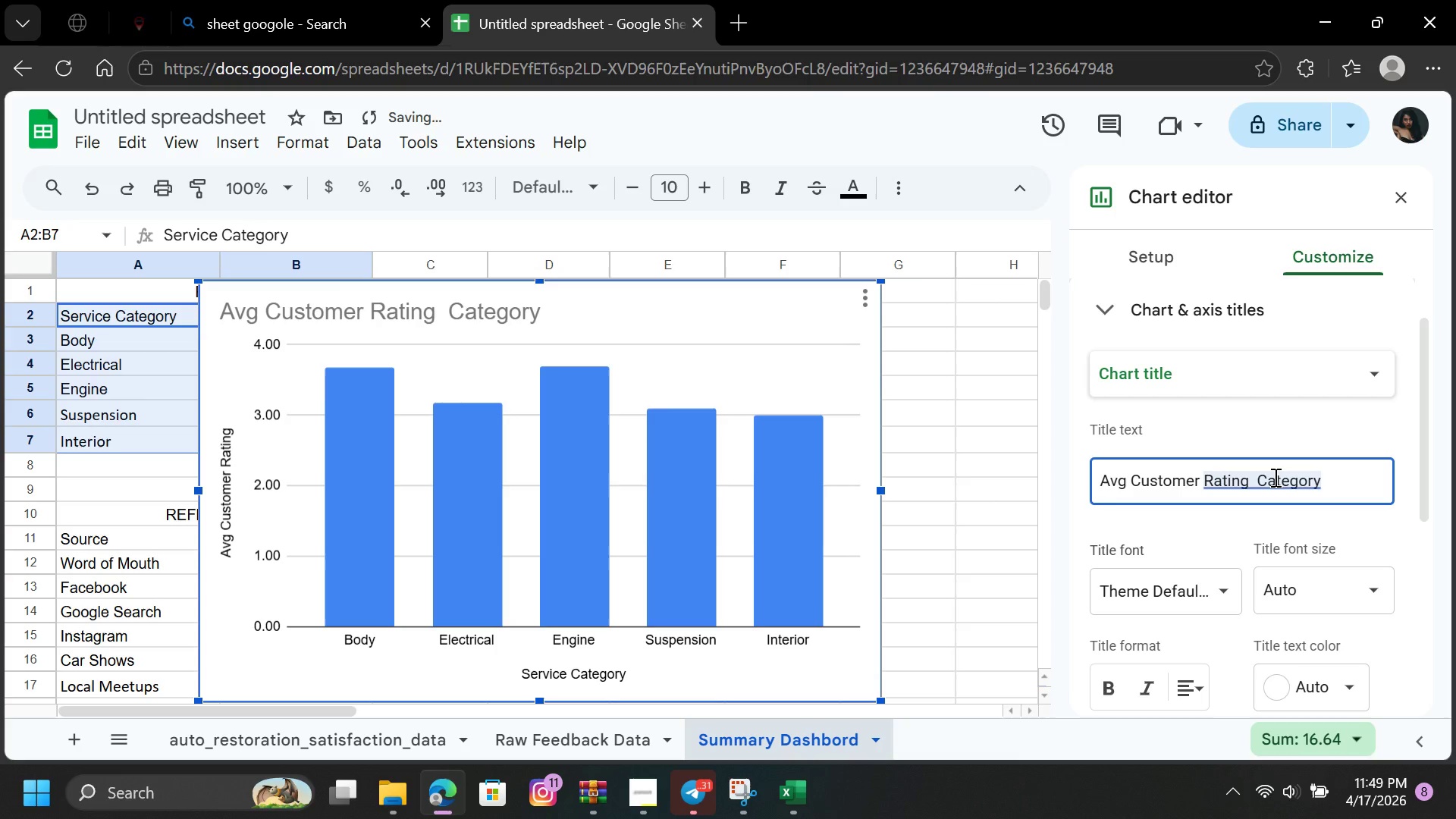 
key(CapsLock)
 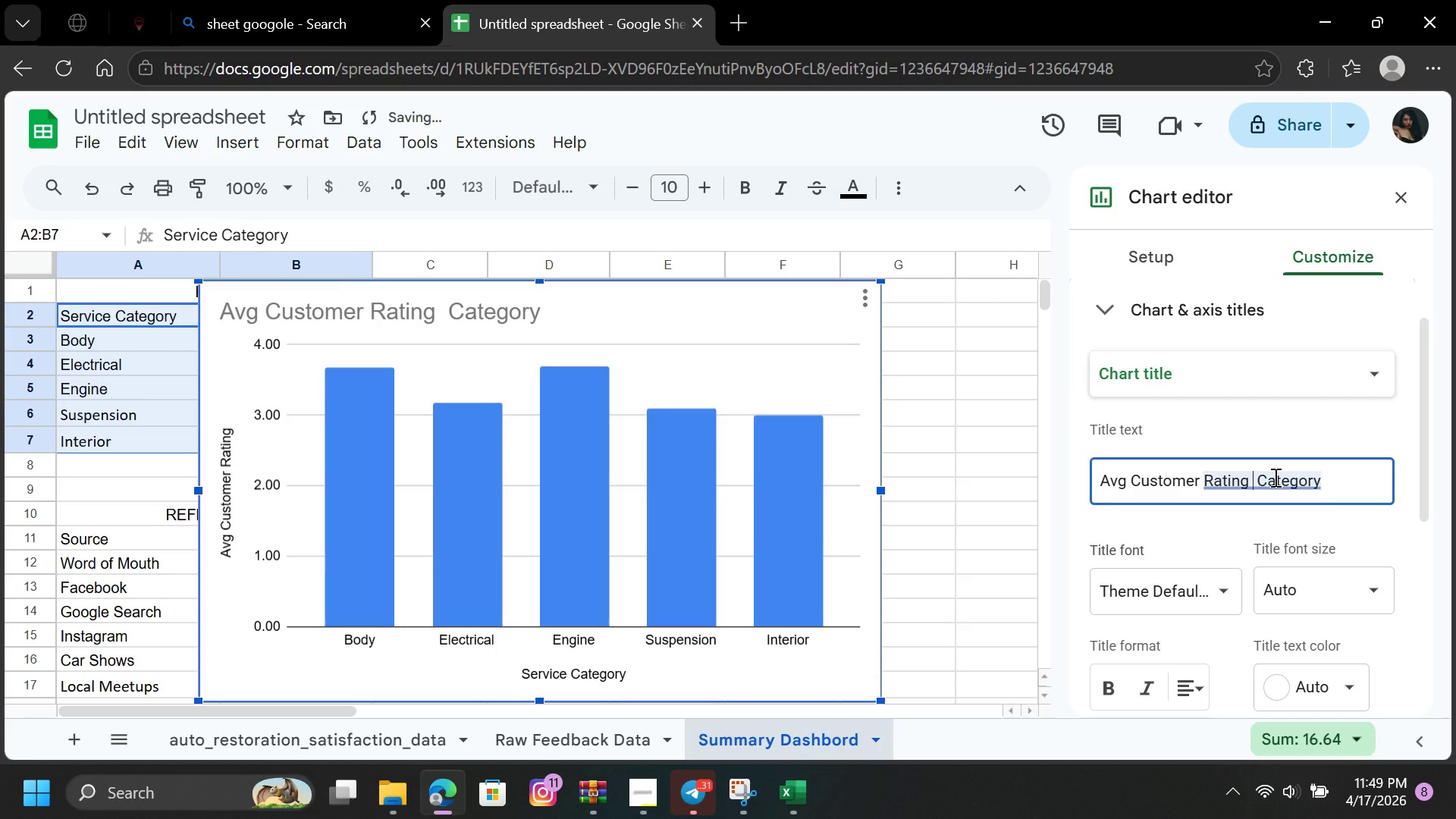 
key(B)
 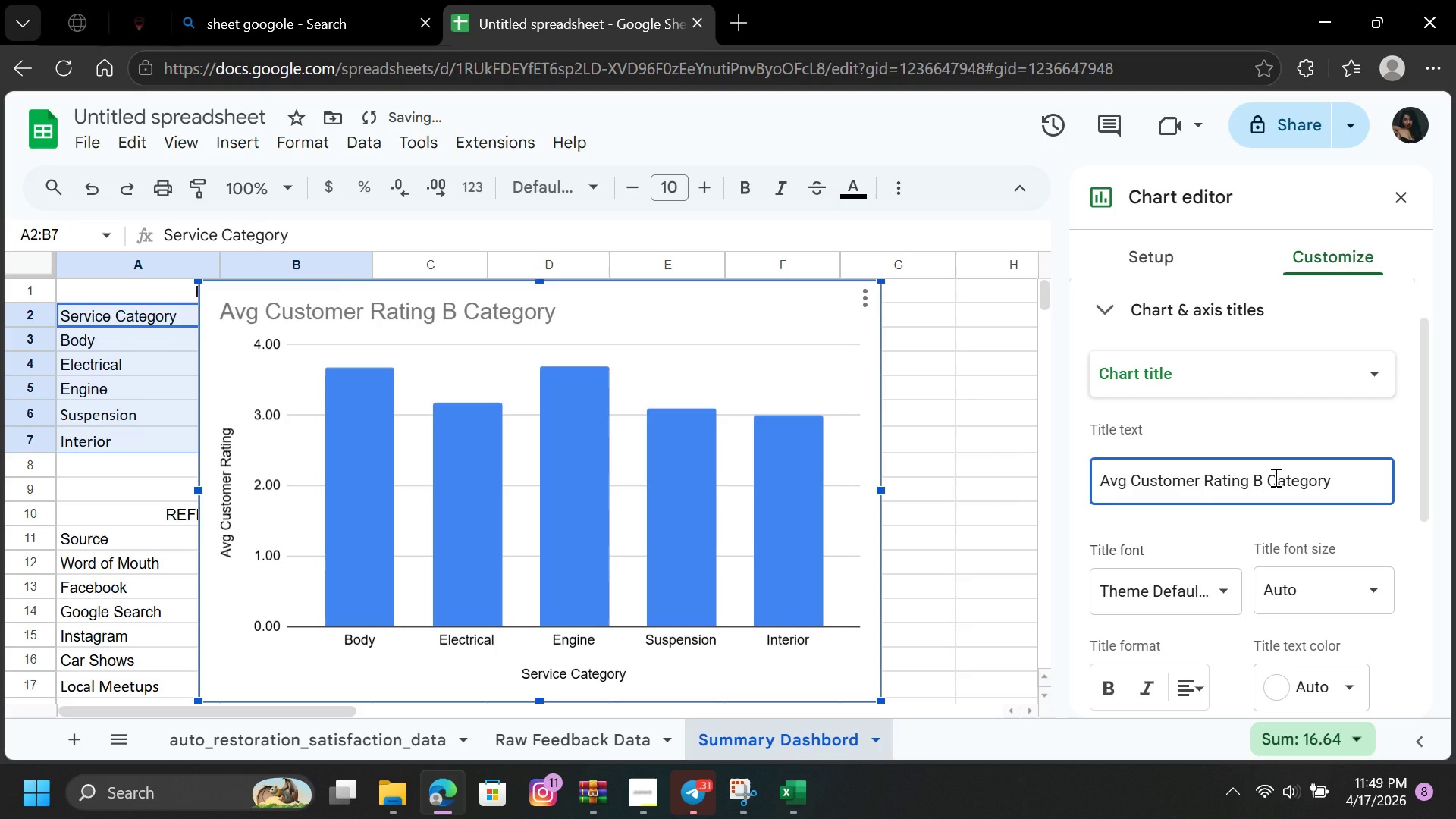 
key(CapsLock)
 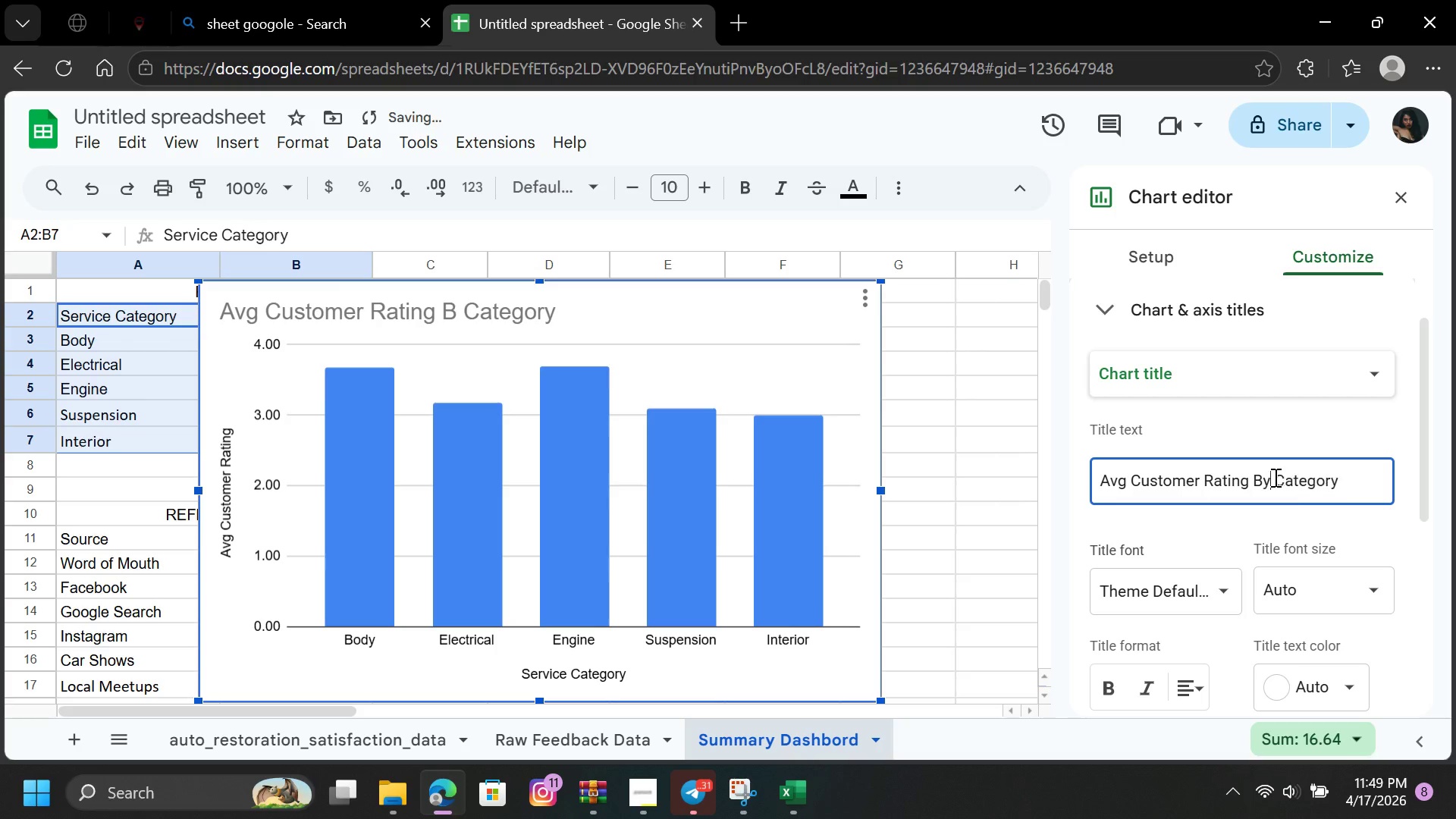 
key(Y)
 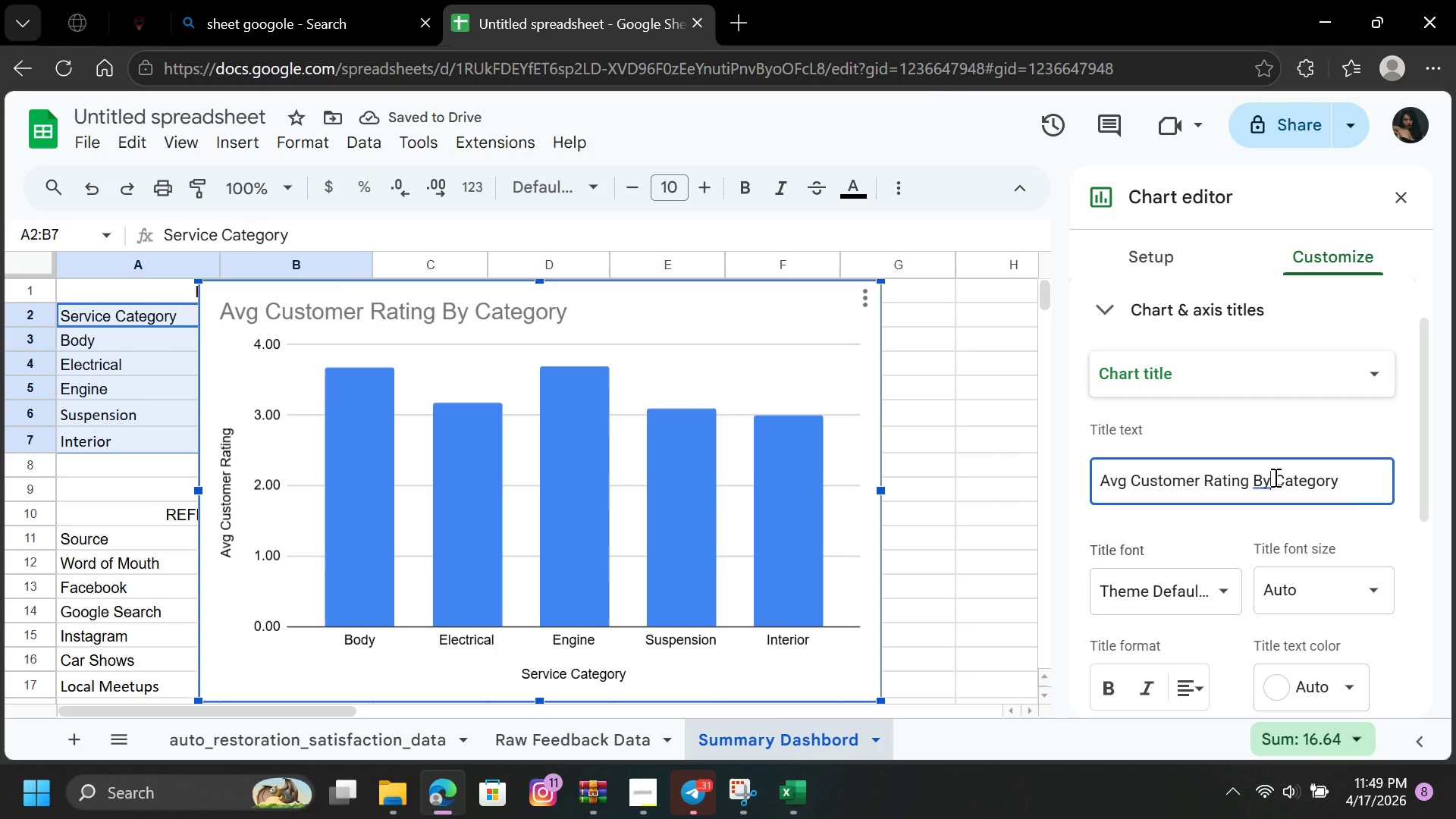 
key(Backspace)
key(Backspace)
type(by)
 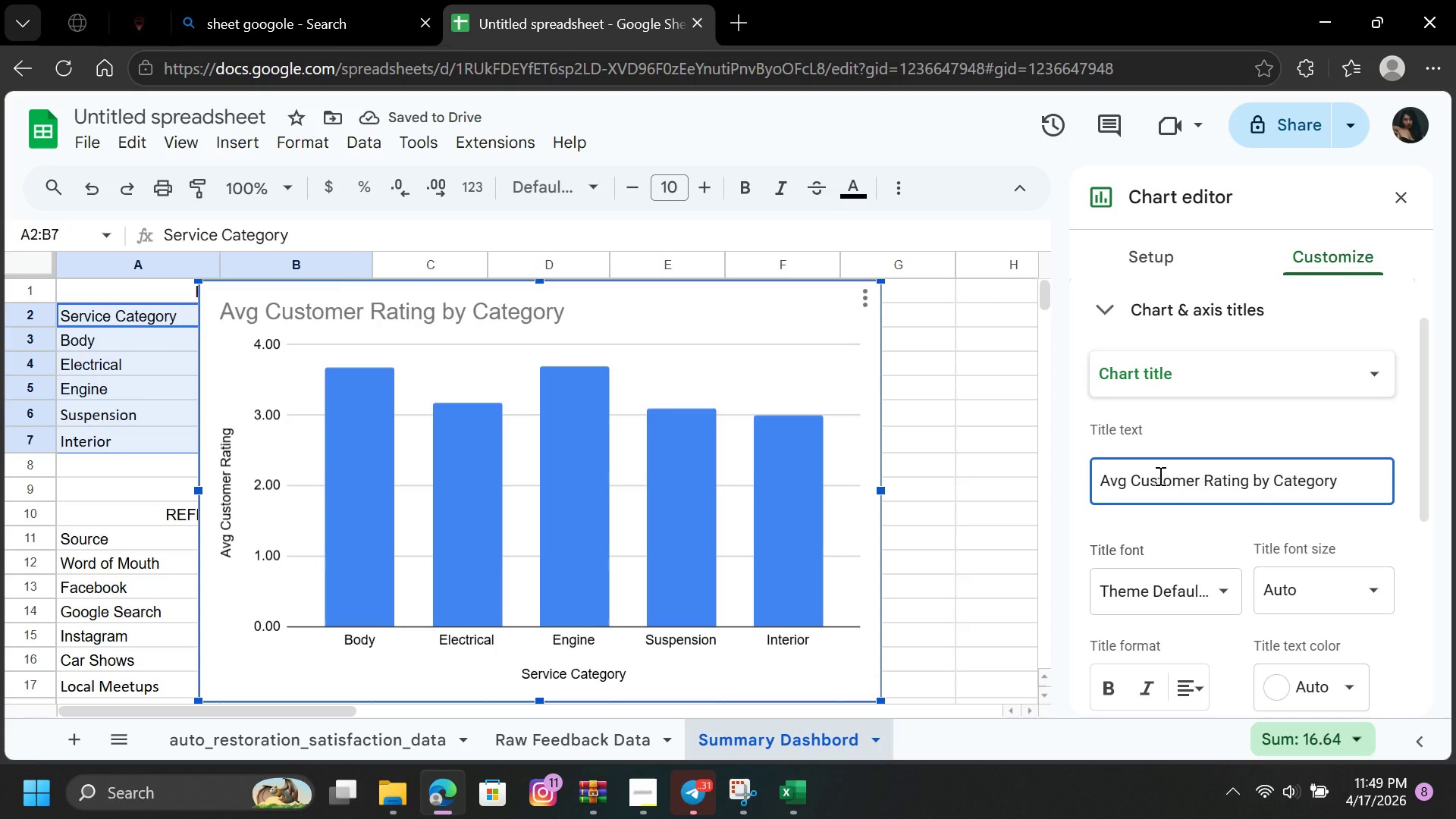 
left_click([1101, 481])
 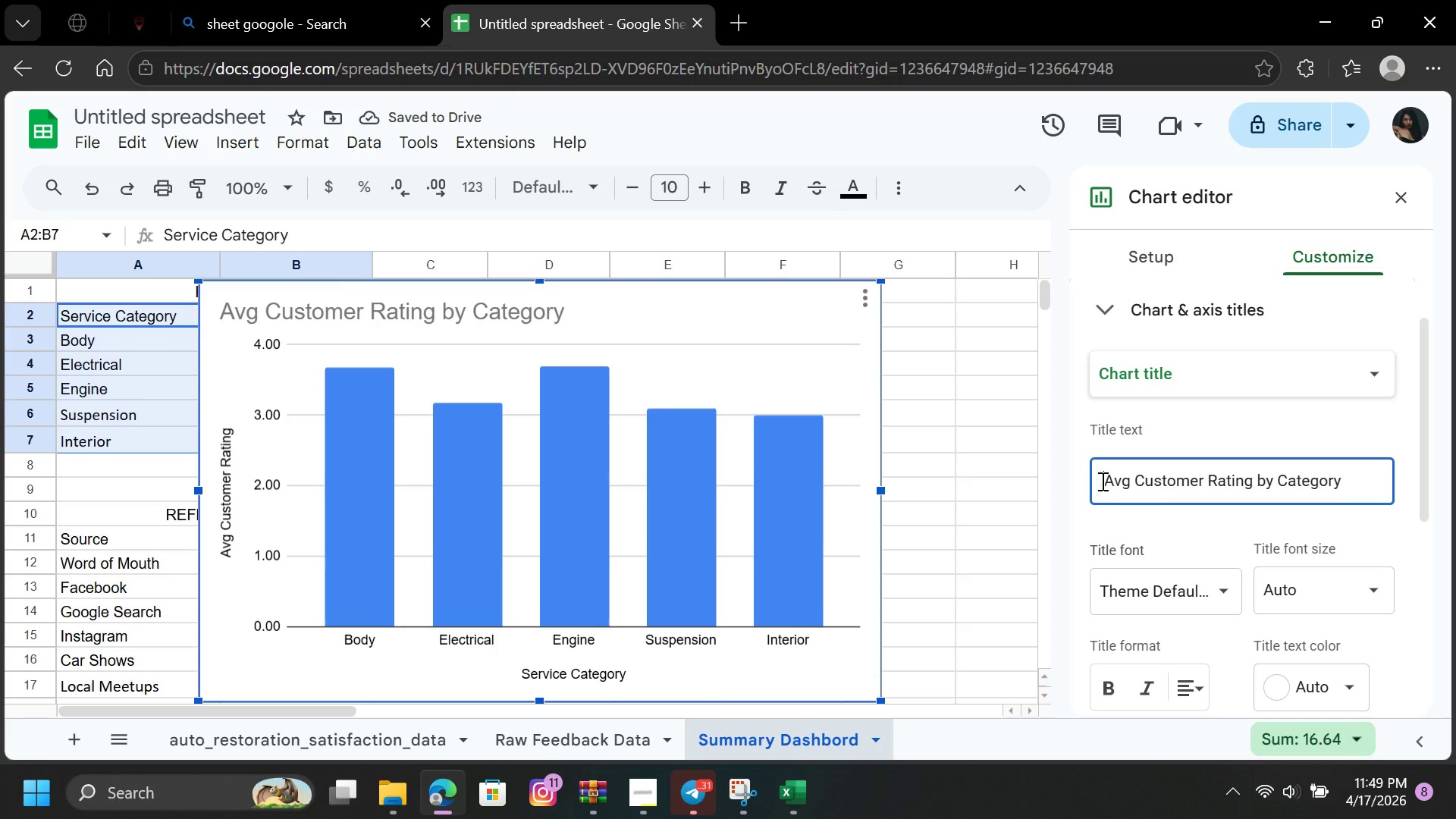 
key(Space)
 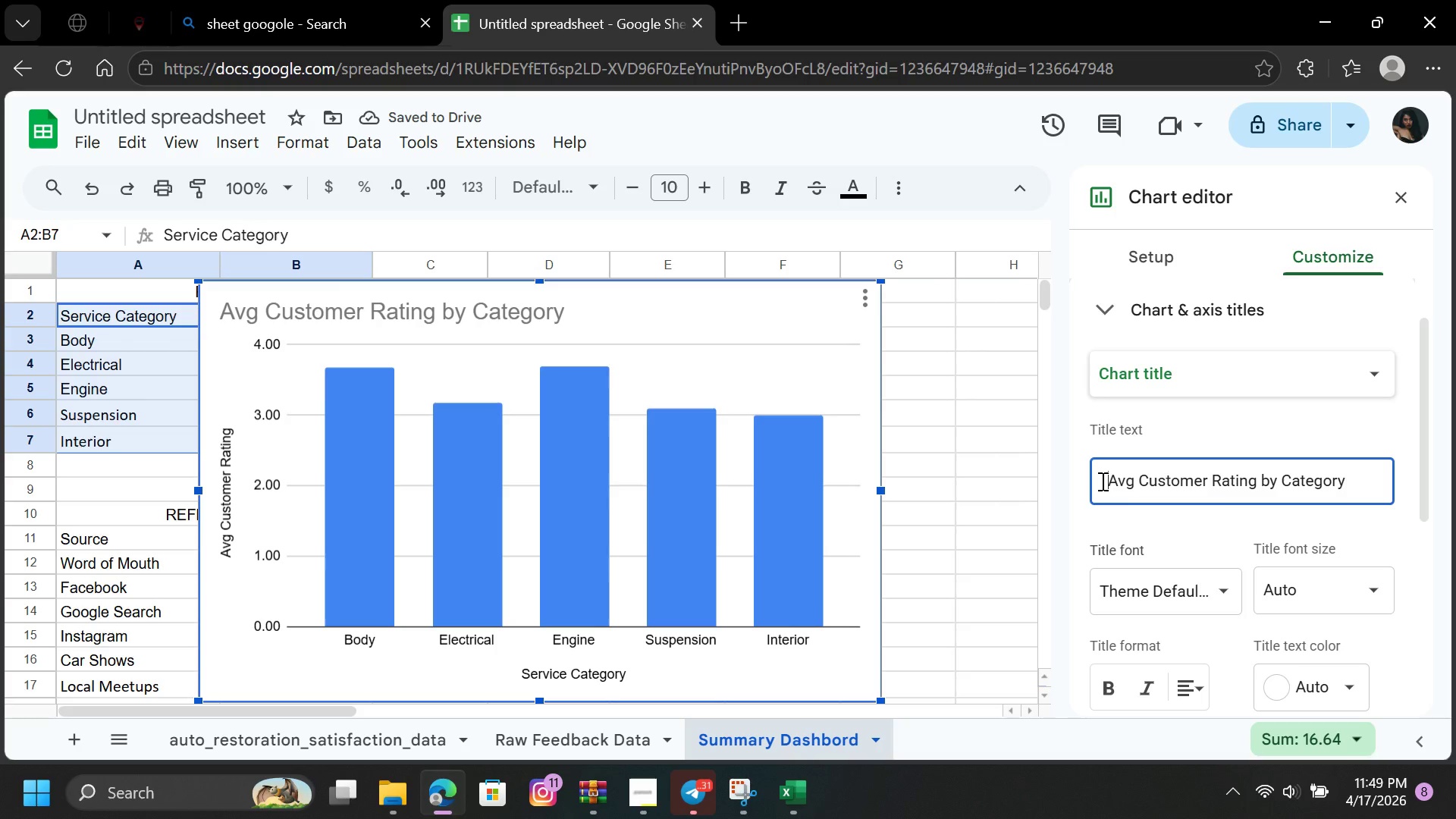 
key(Space)
 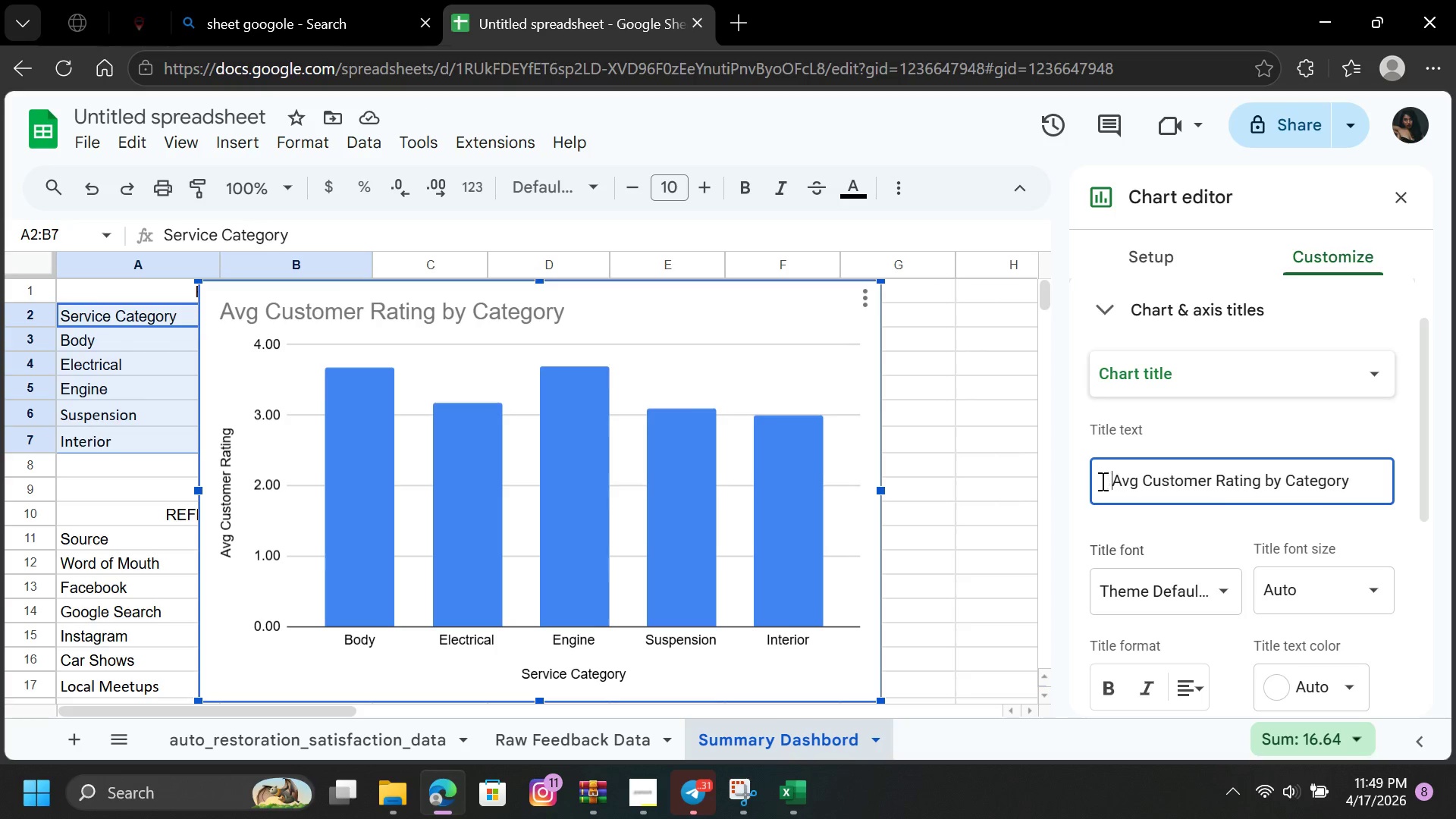 
key(Space)
 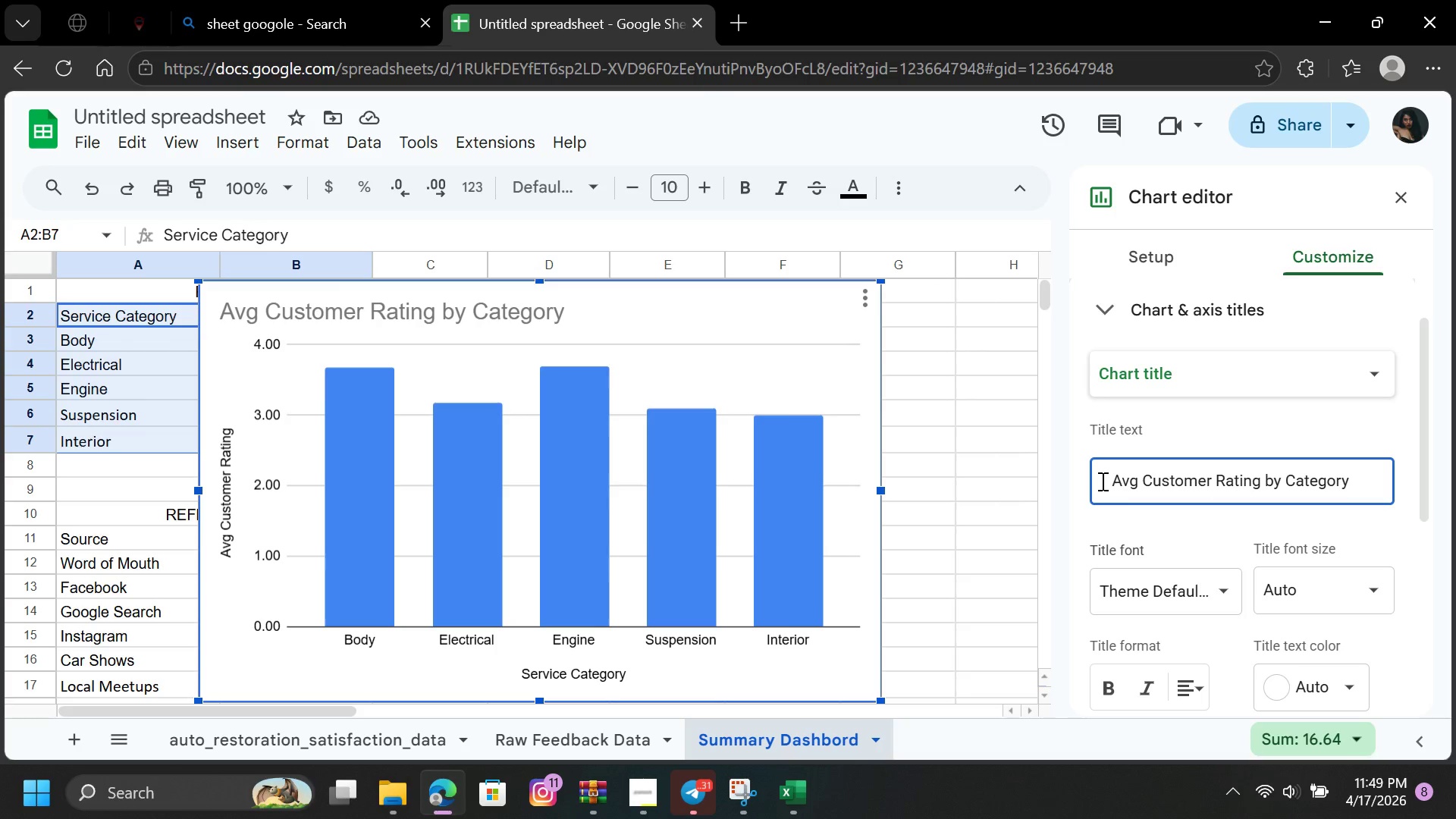 
key(Space)
 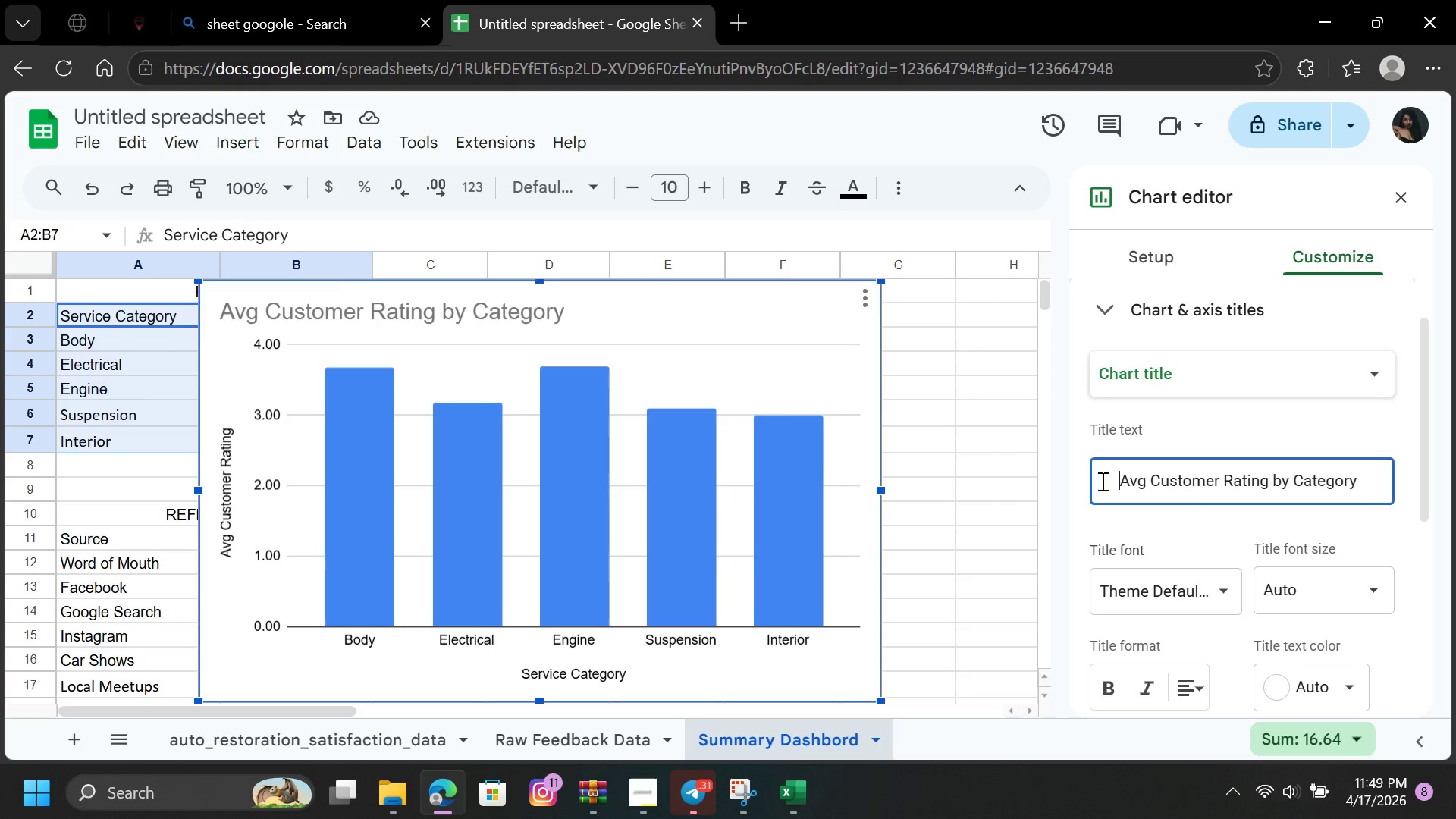 
key(Space)
 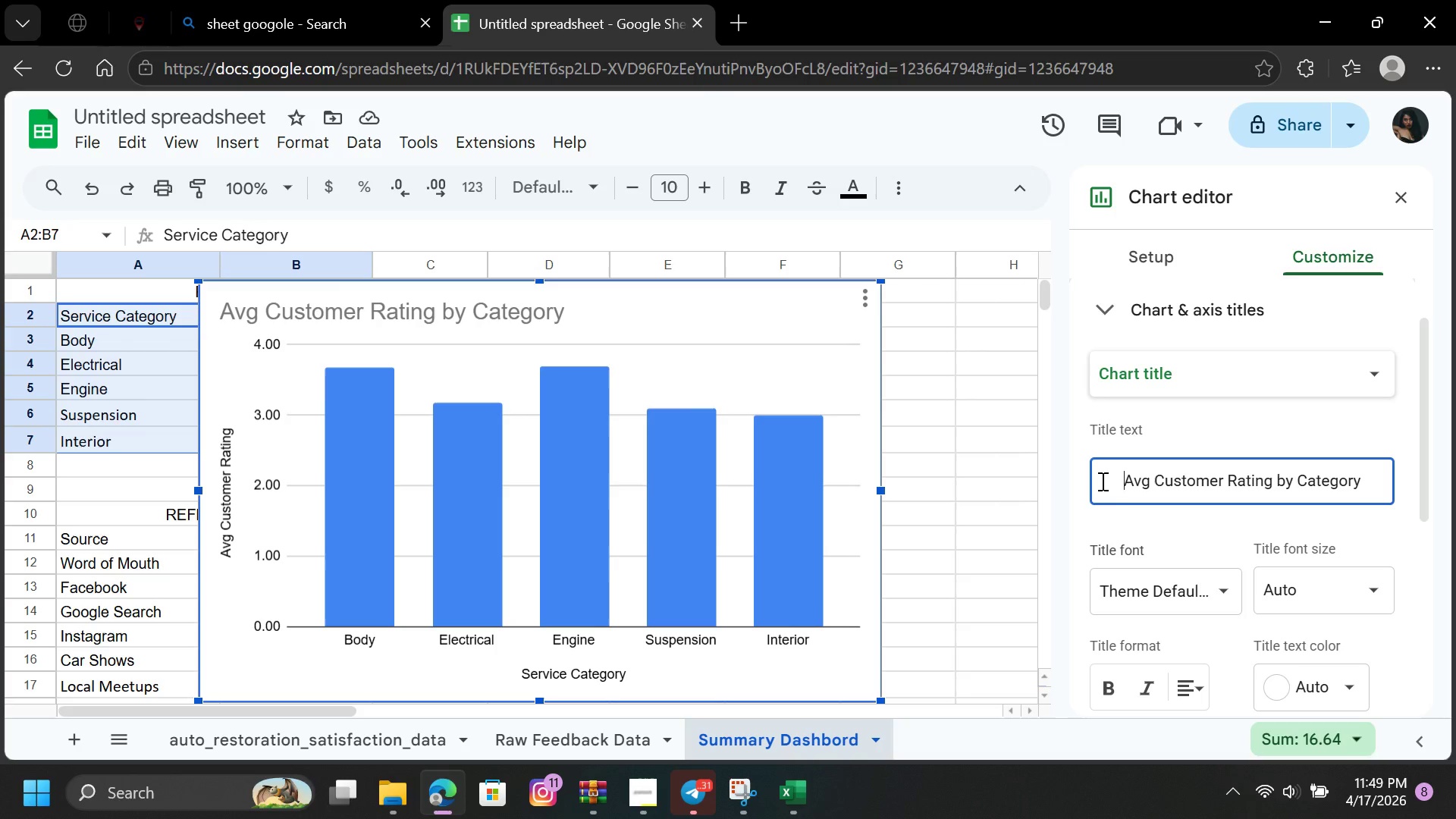 
key(Space)
 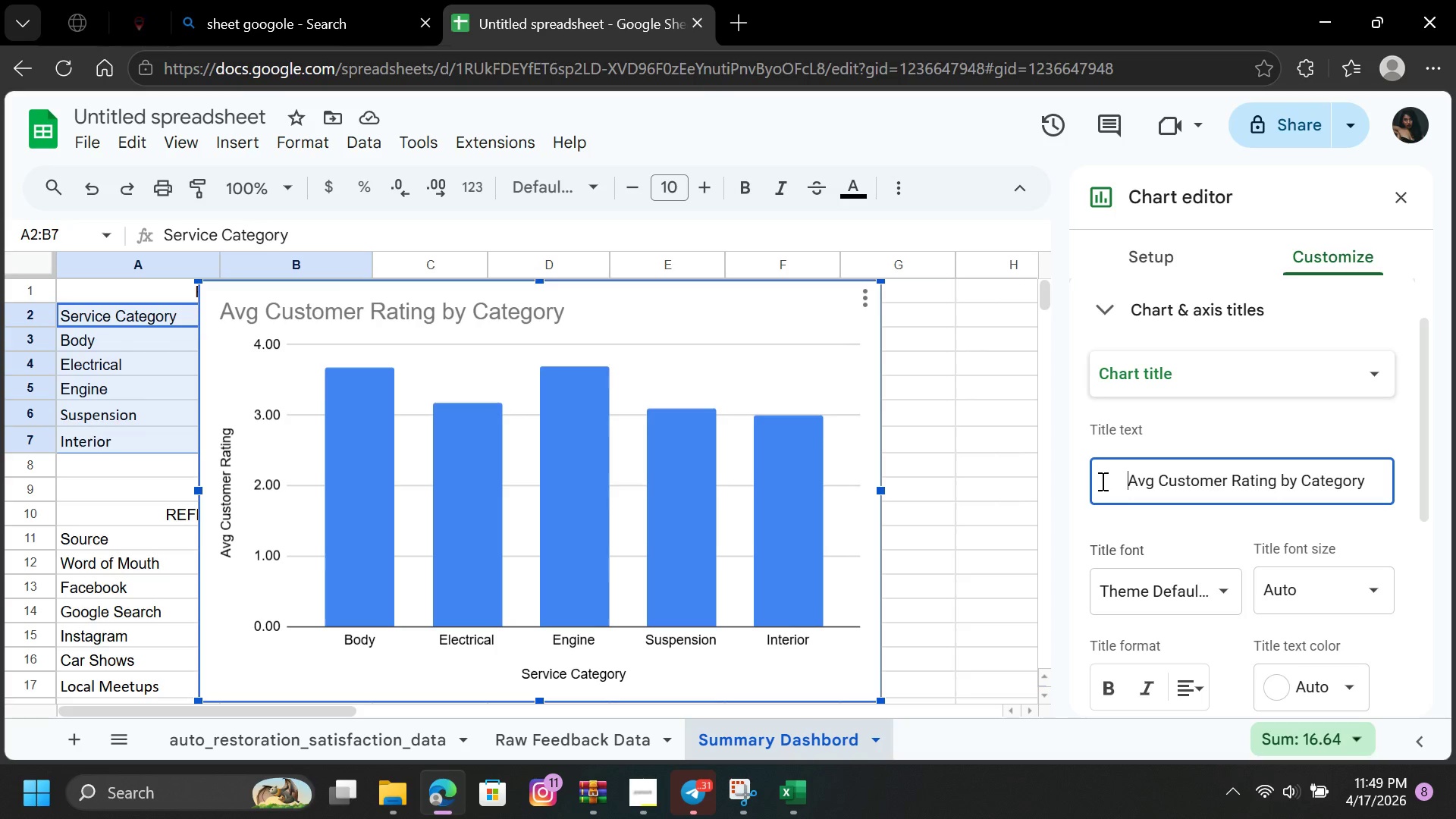 
key(Space)
 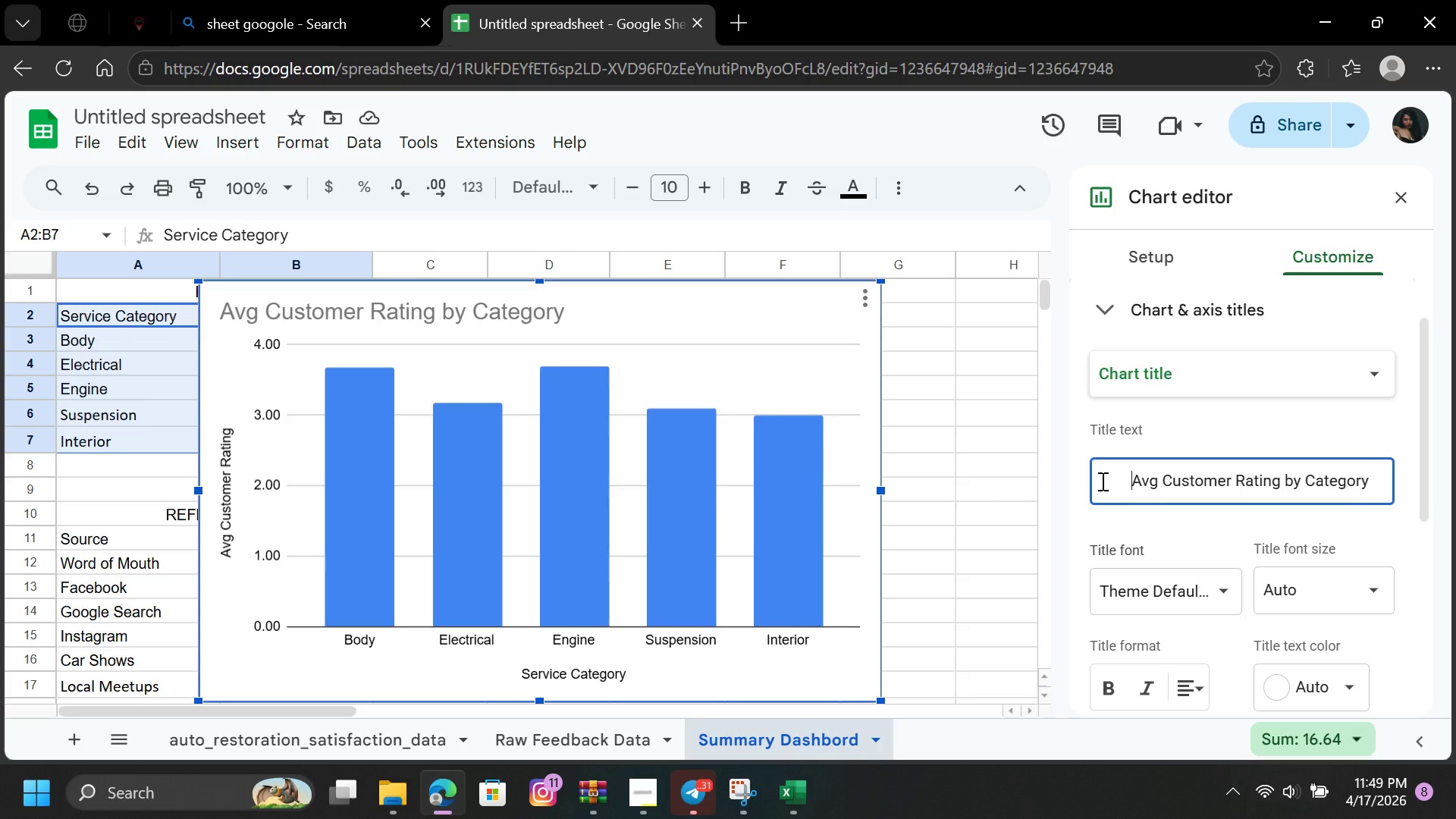 
key(Space)
 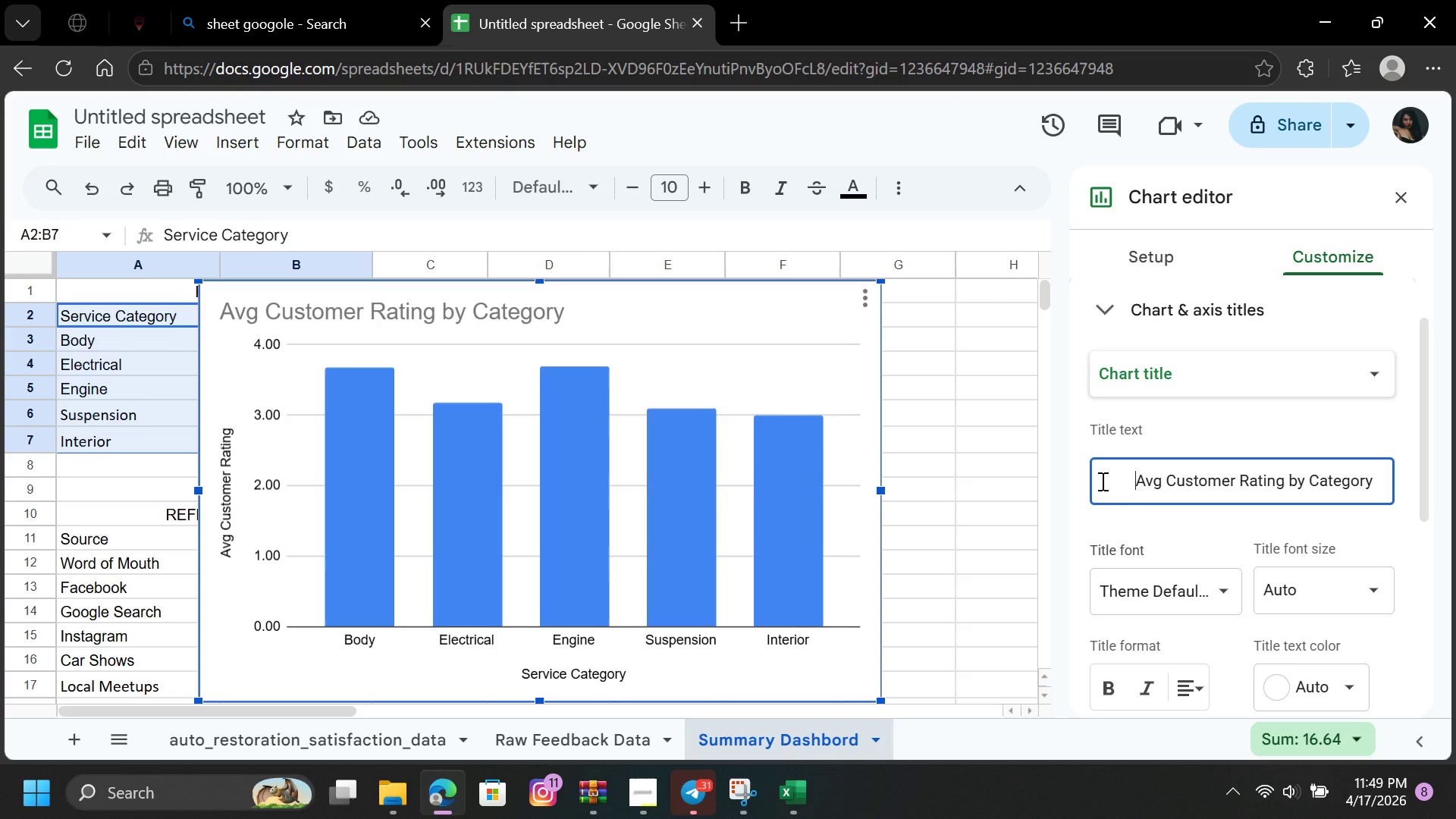 
key(Space)
 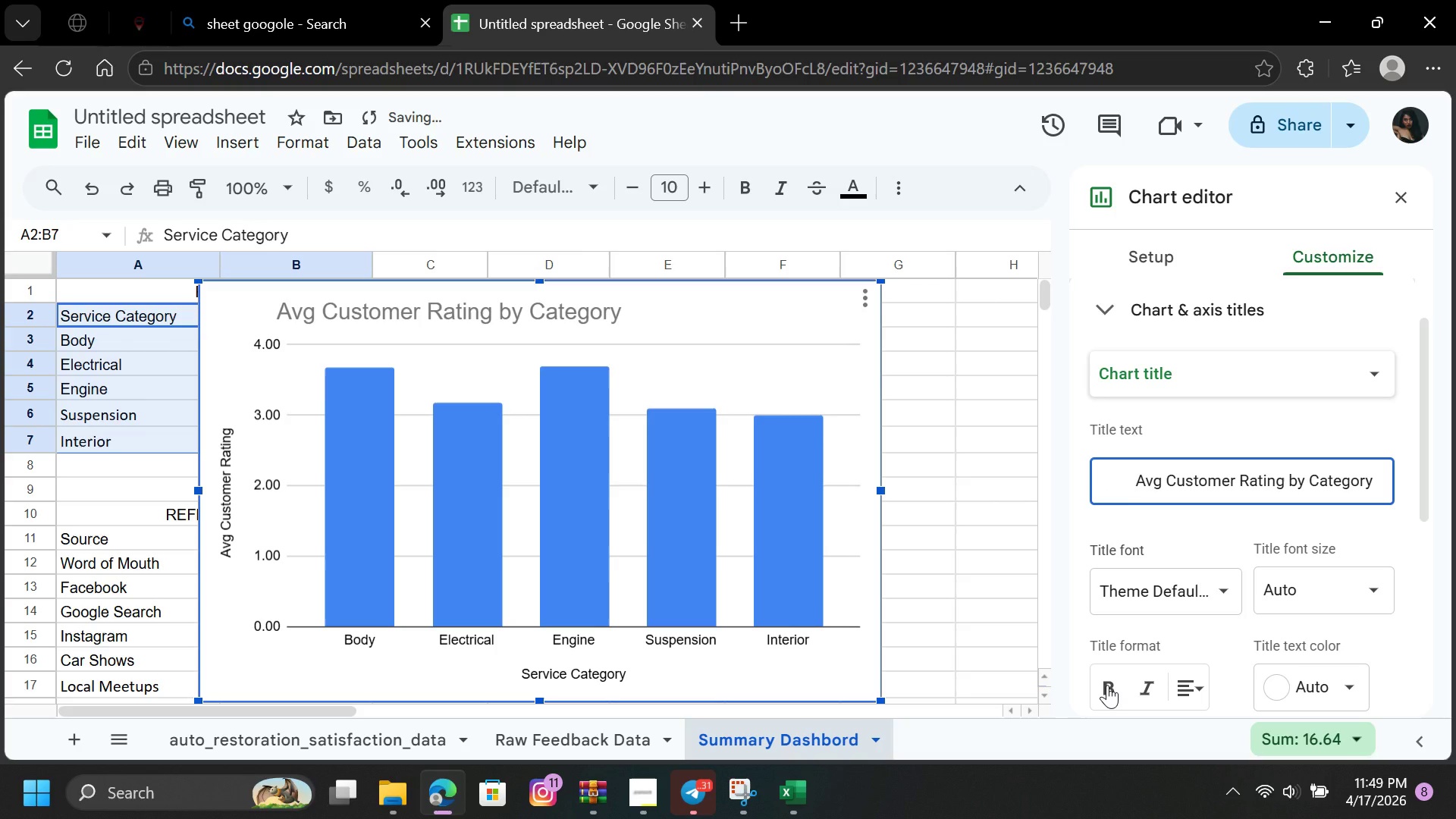 
left_click([1105, 683])
 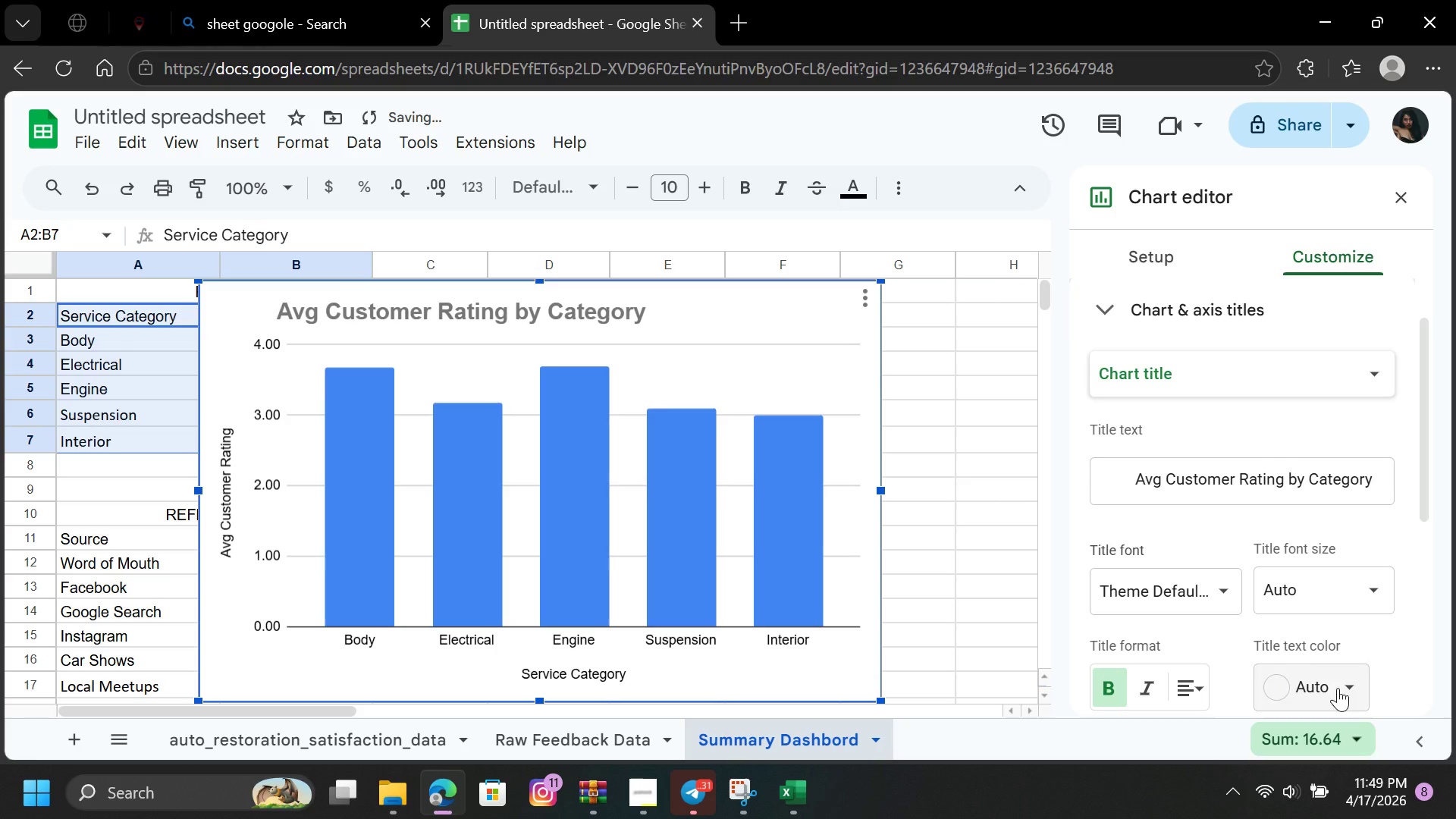 
left_click([1351, 682])
 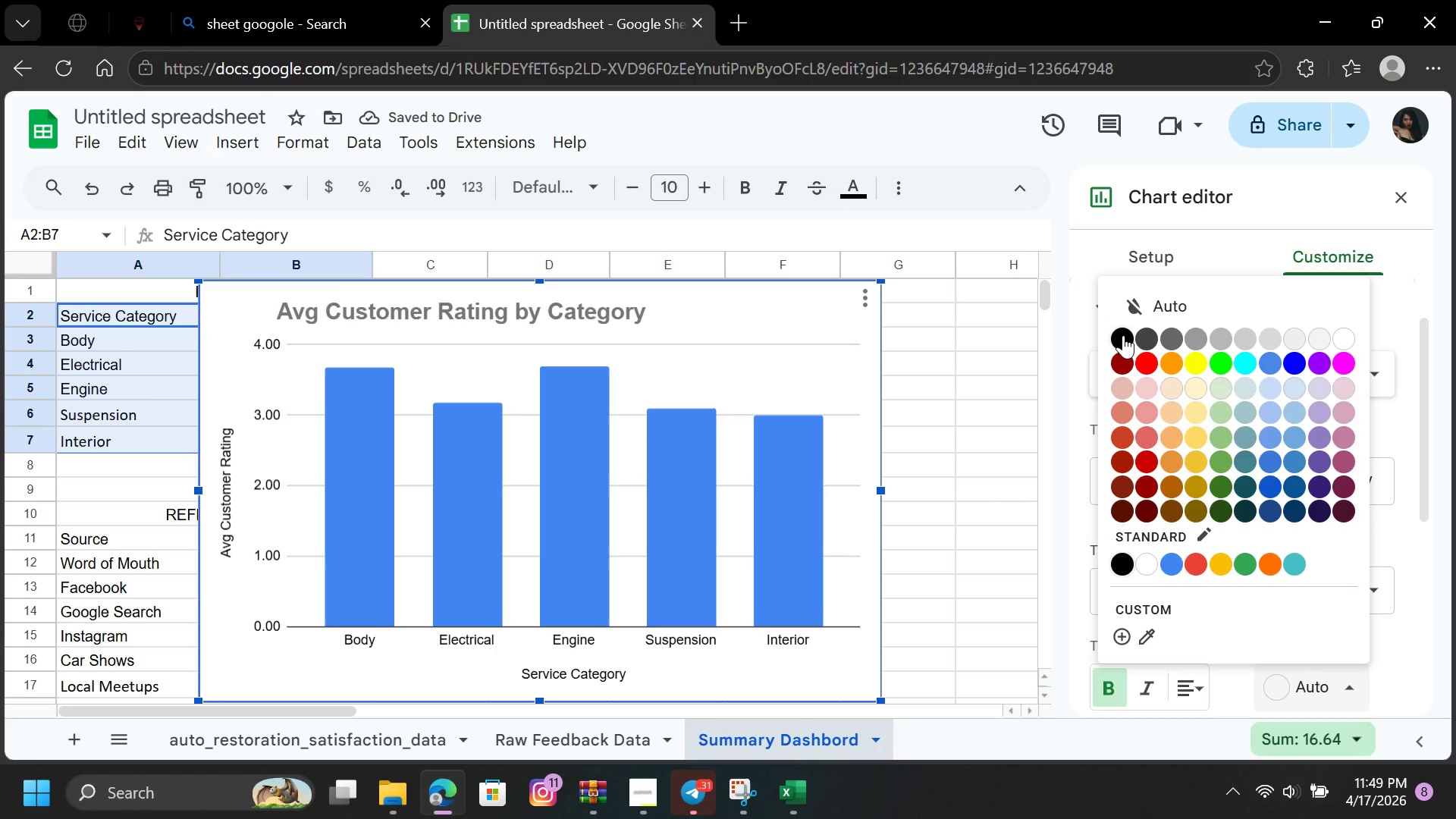 
left_click([1123, 335])
 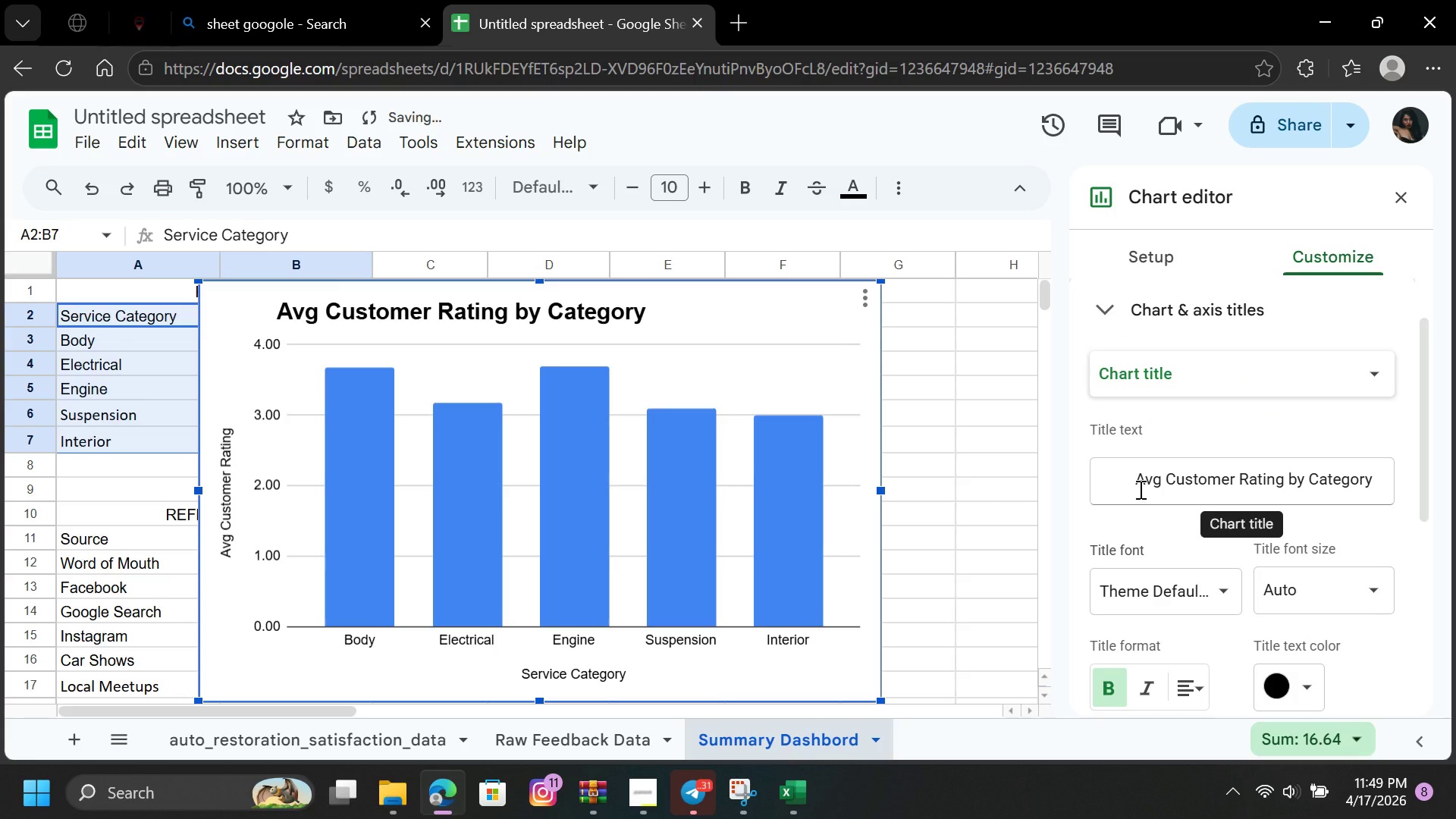 
left_click([1135, 485])
 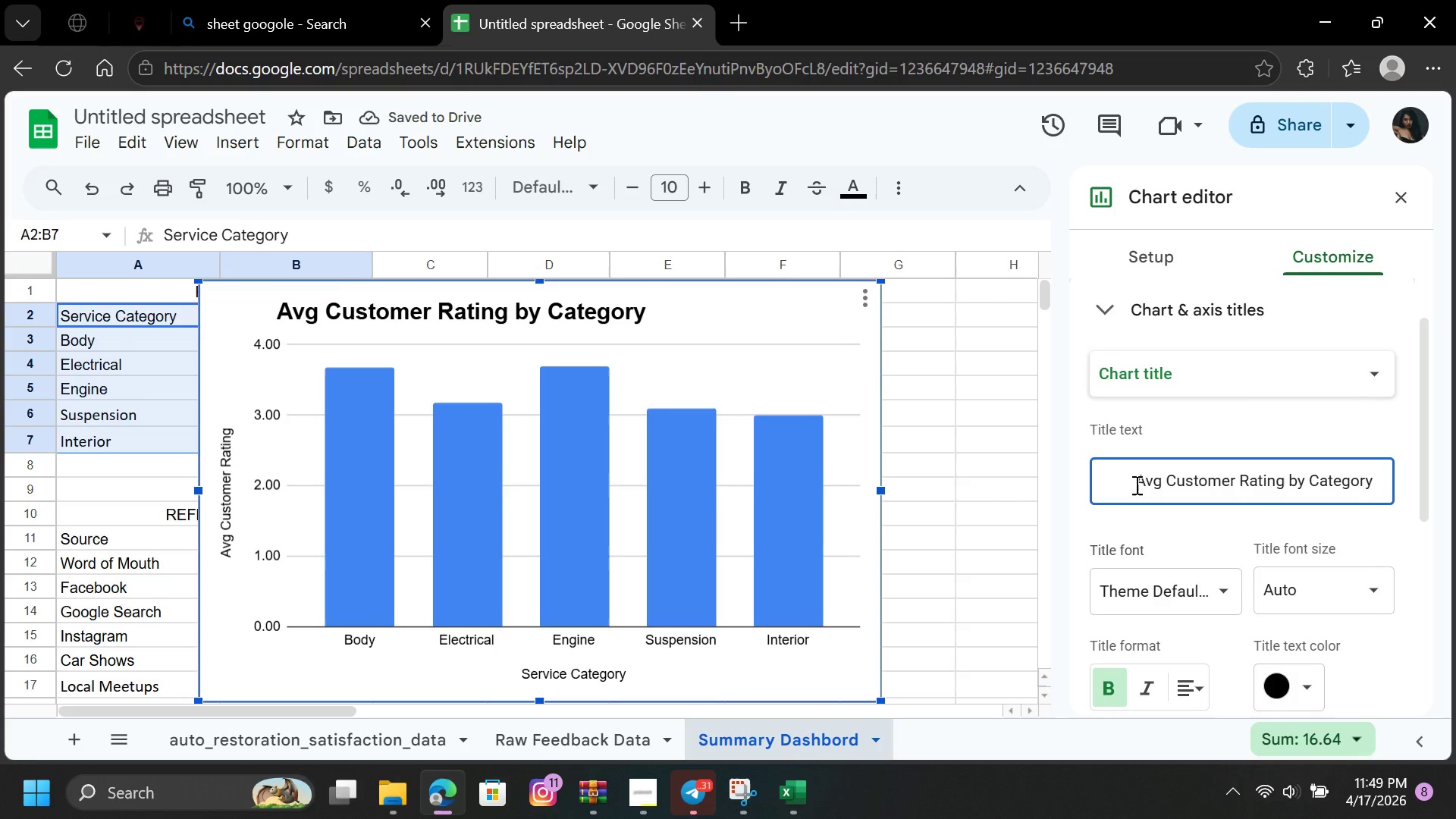 
key(Space)
 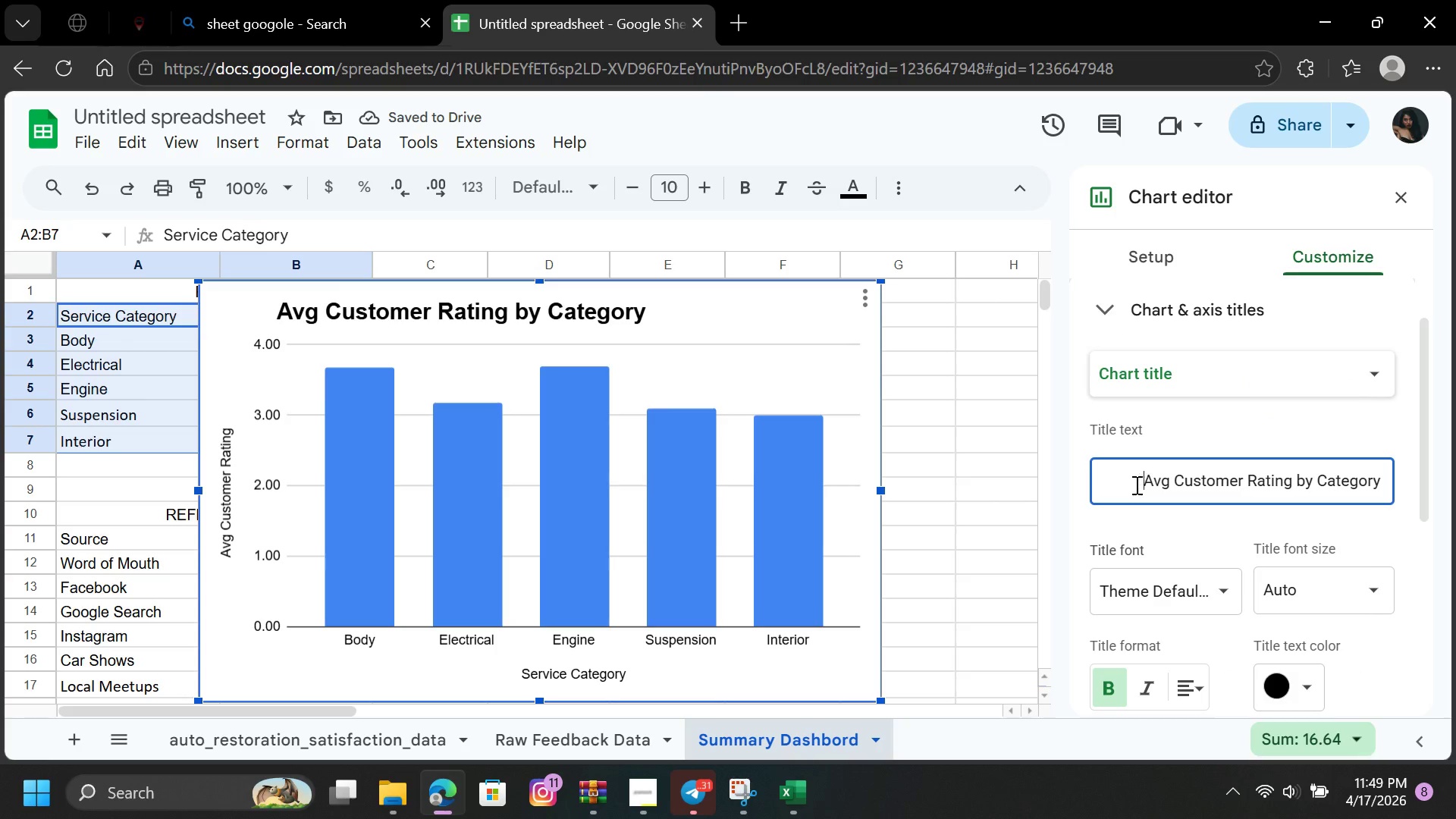 
key(Space)
 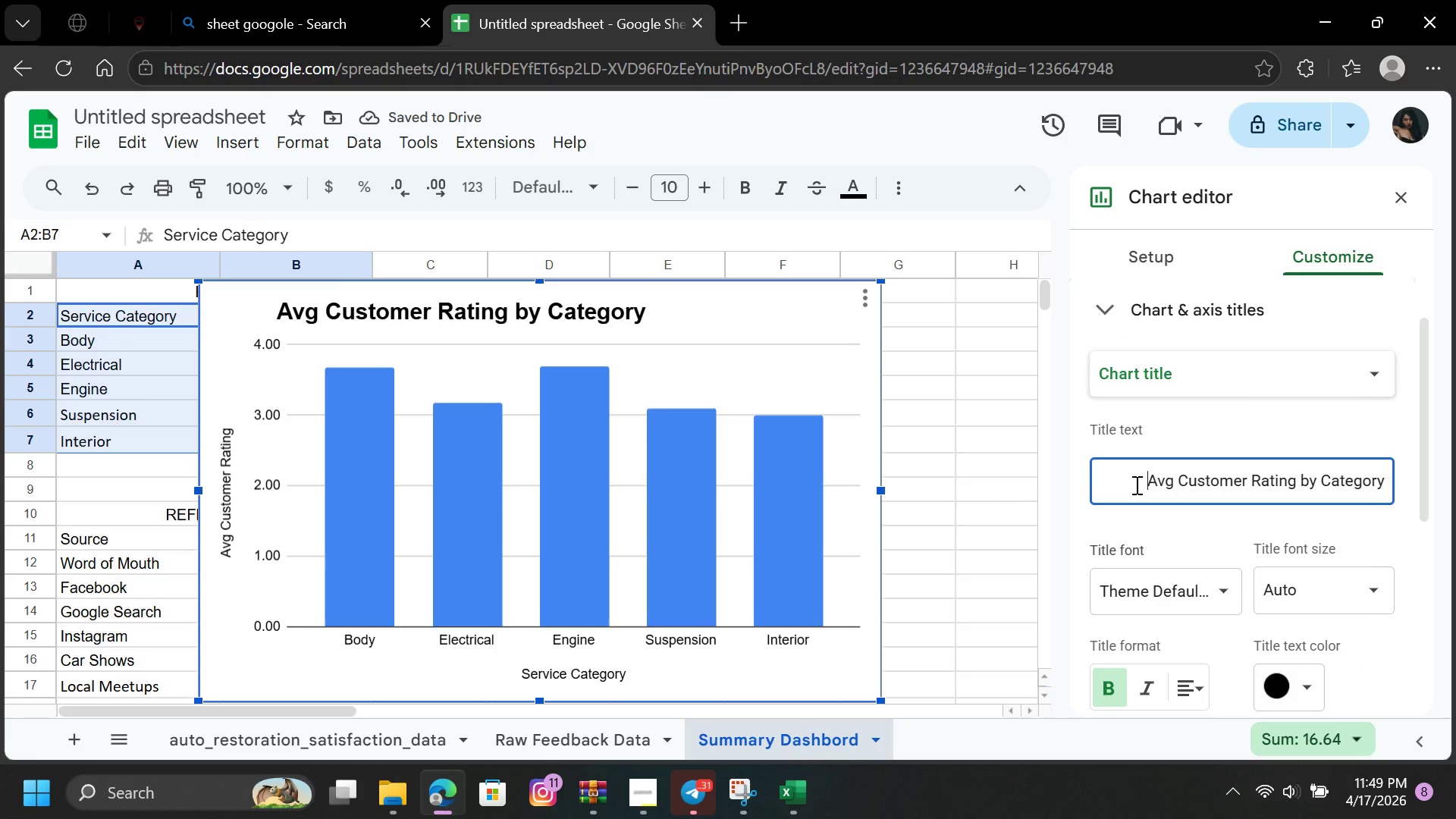 
key(Space)
 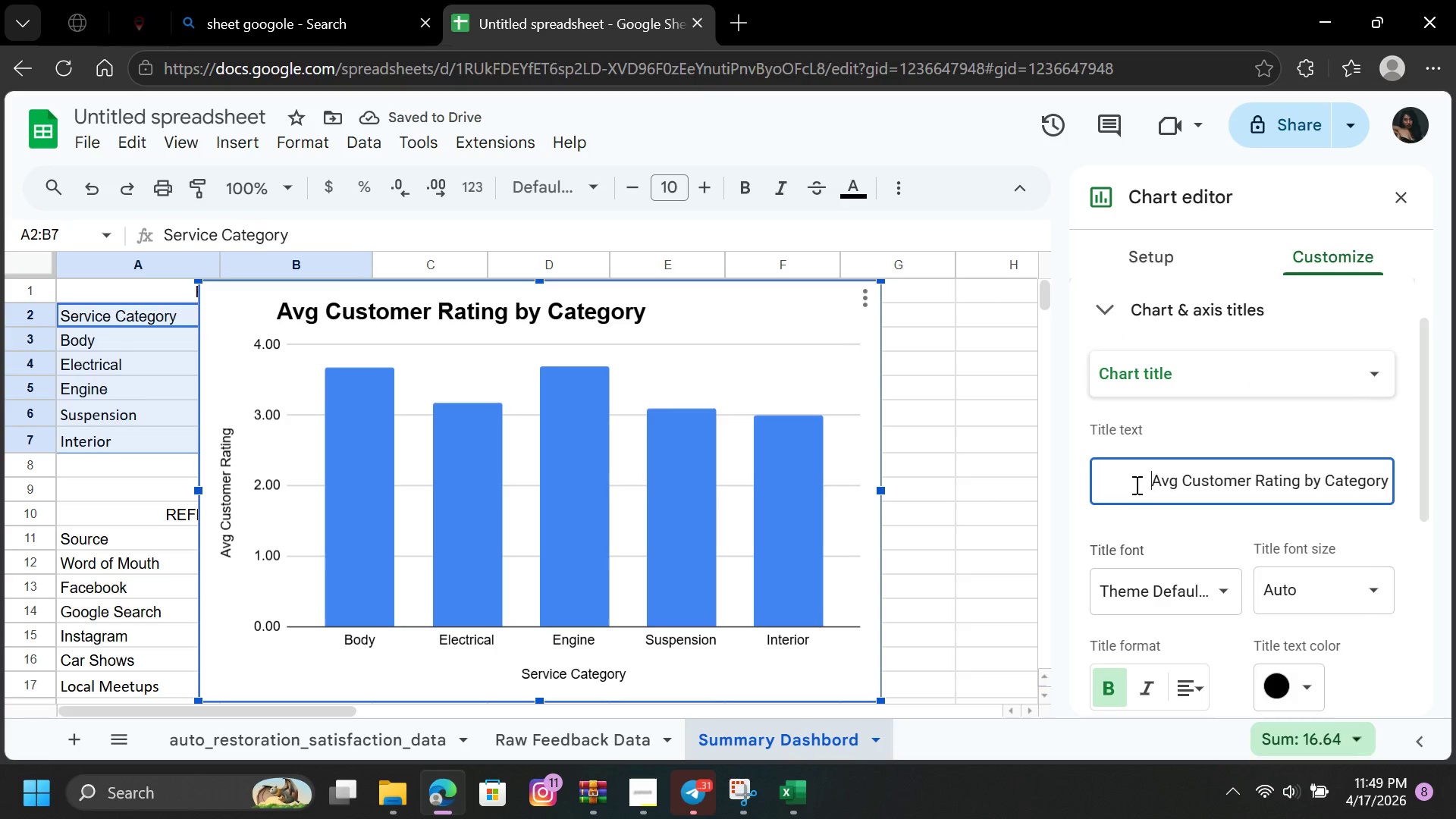 
key(Space)
 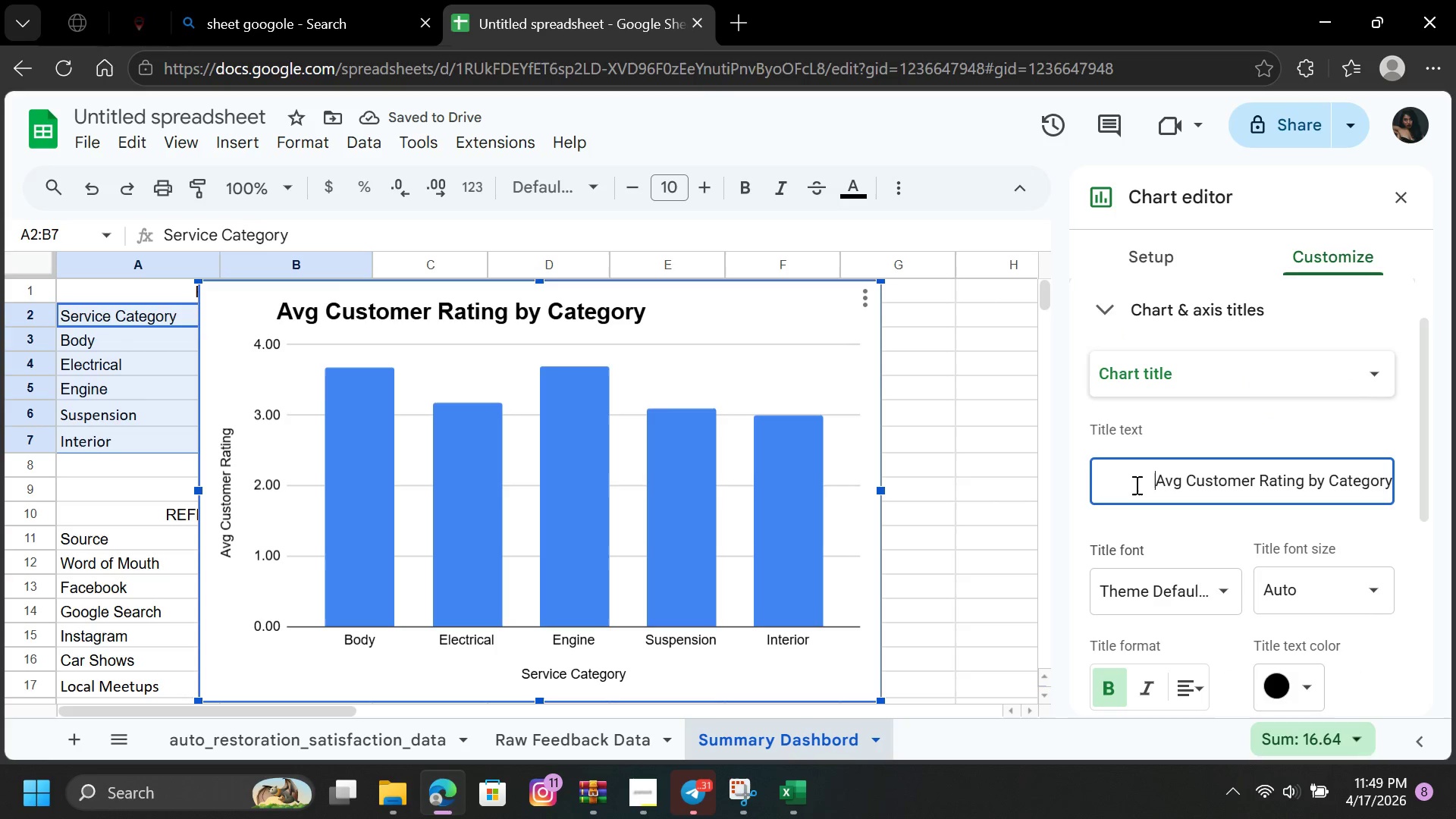 
key(Space)
 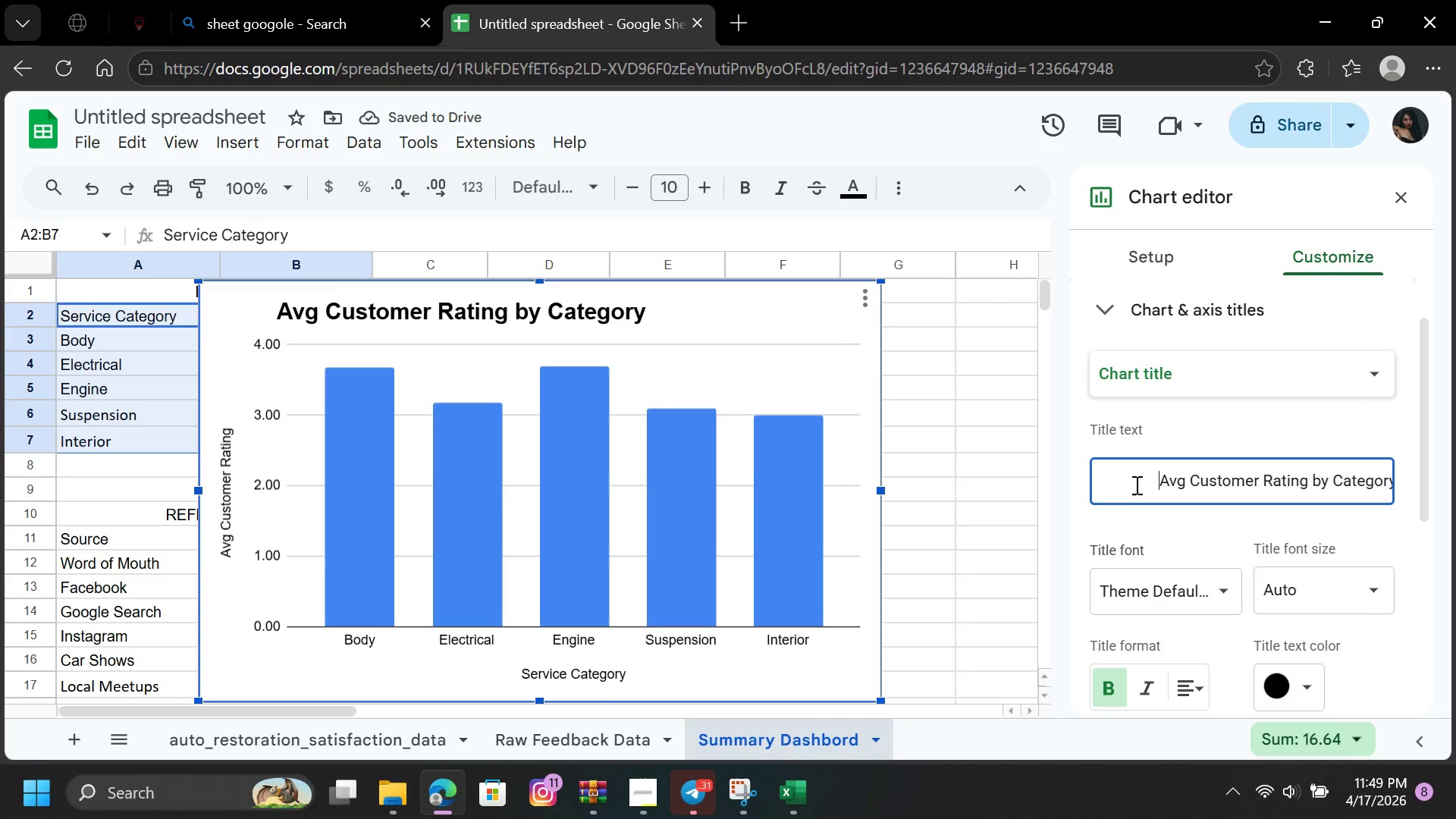 
key(Space)
 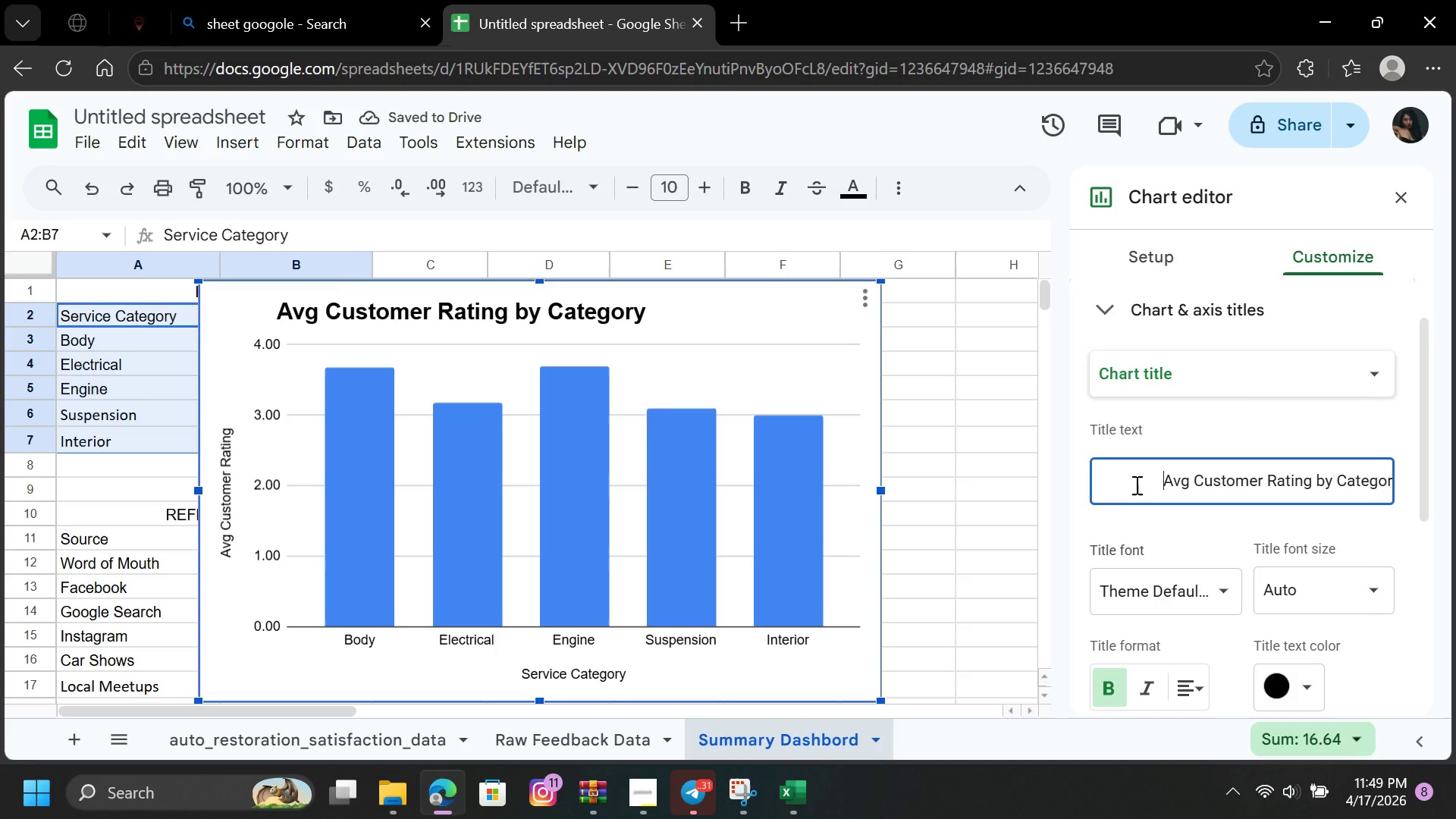 
key(Space)
 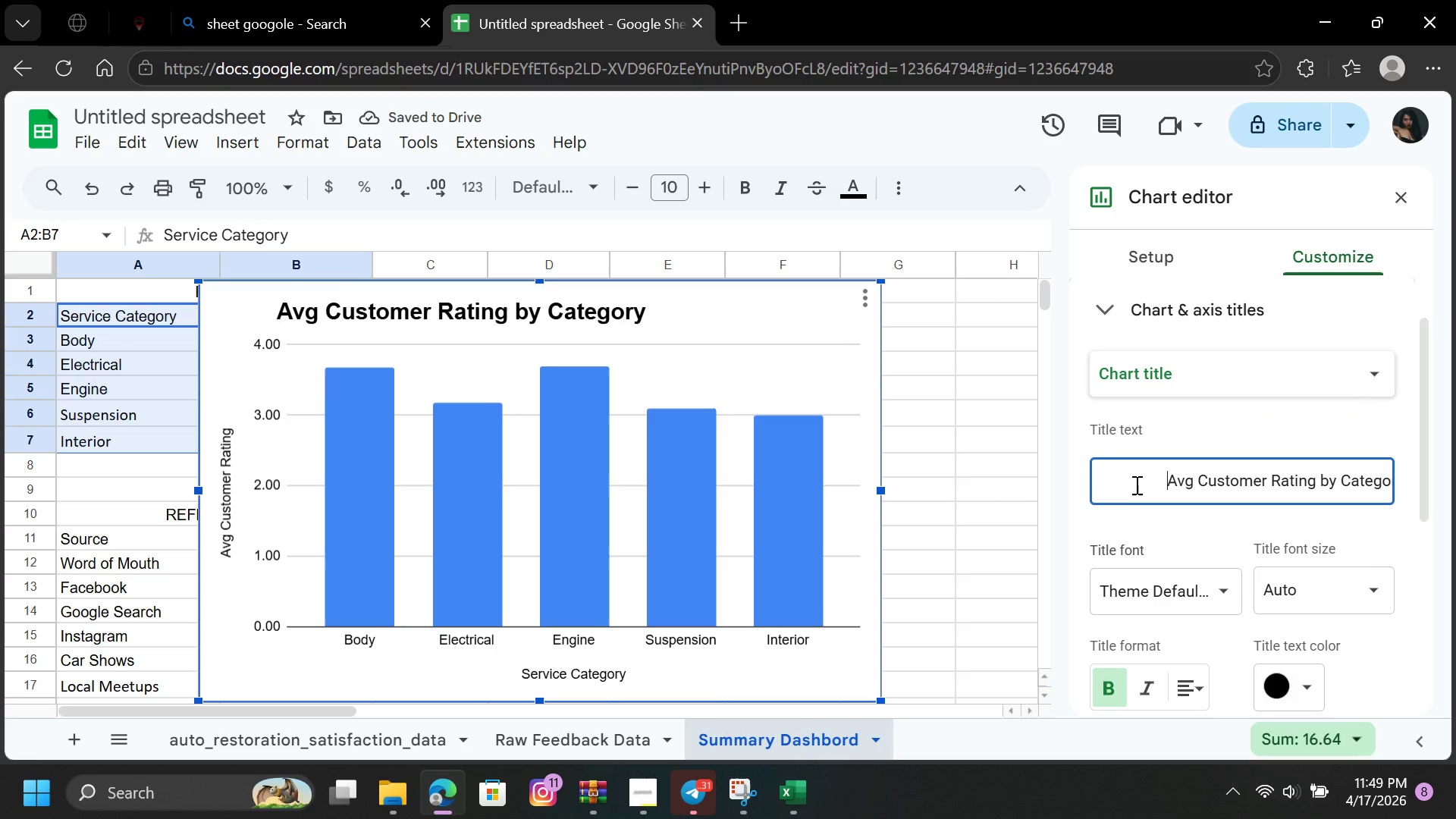 
key(Space)
 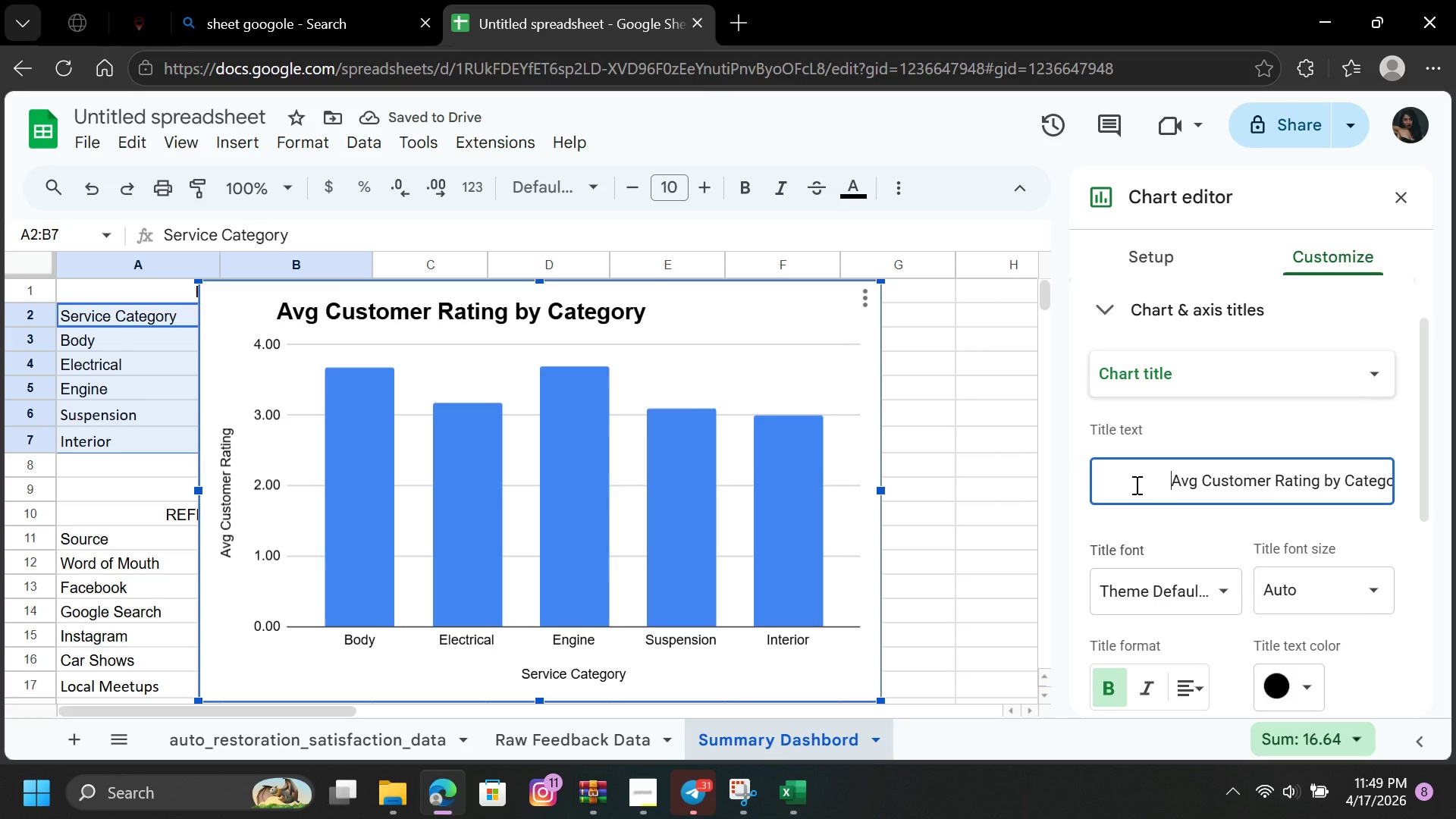 
key(Space)
 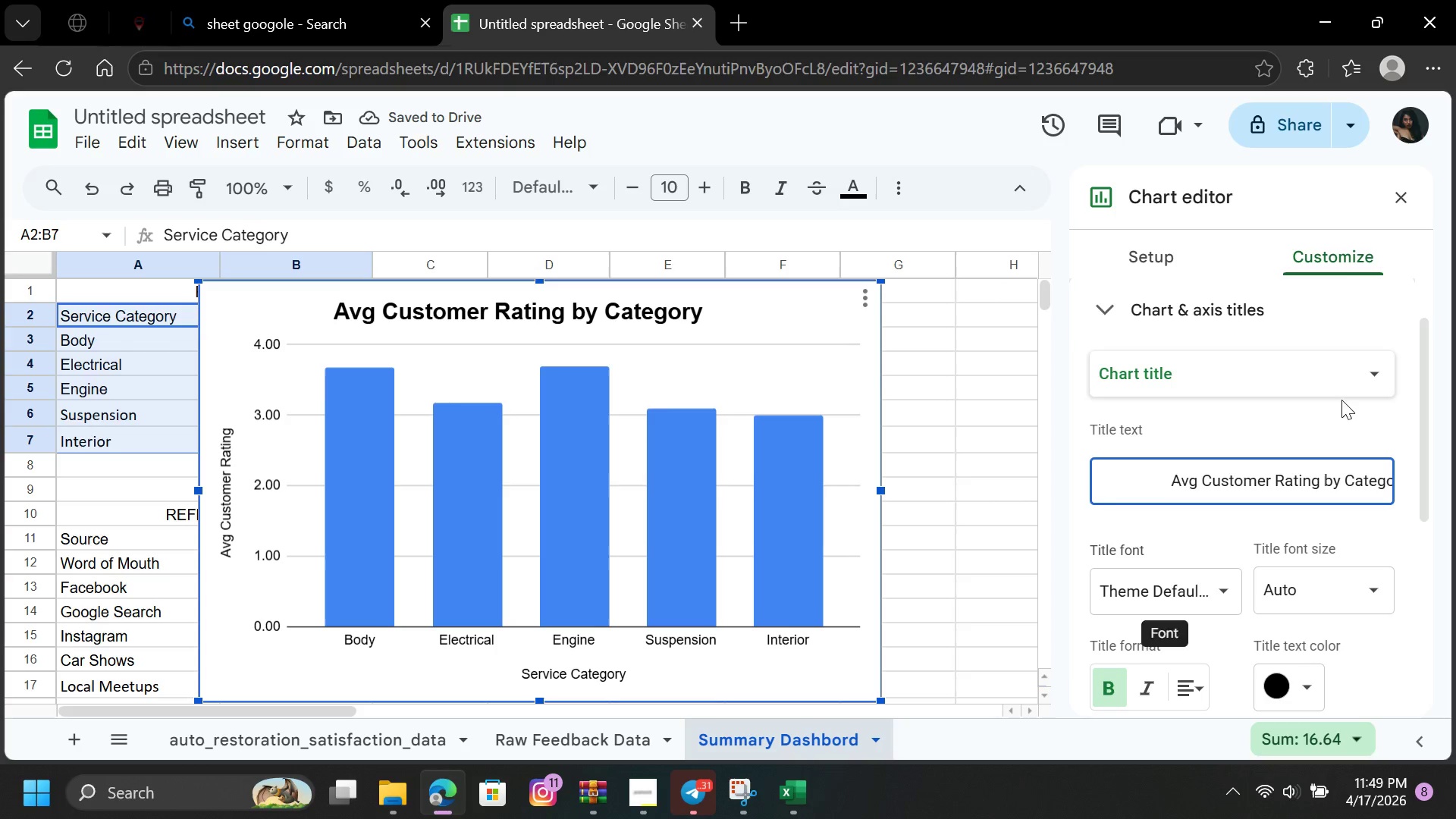 
wait(5.47)
 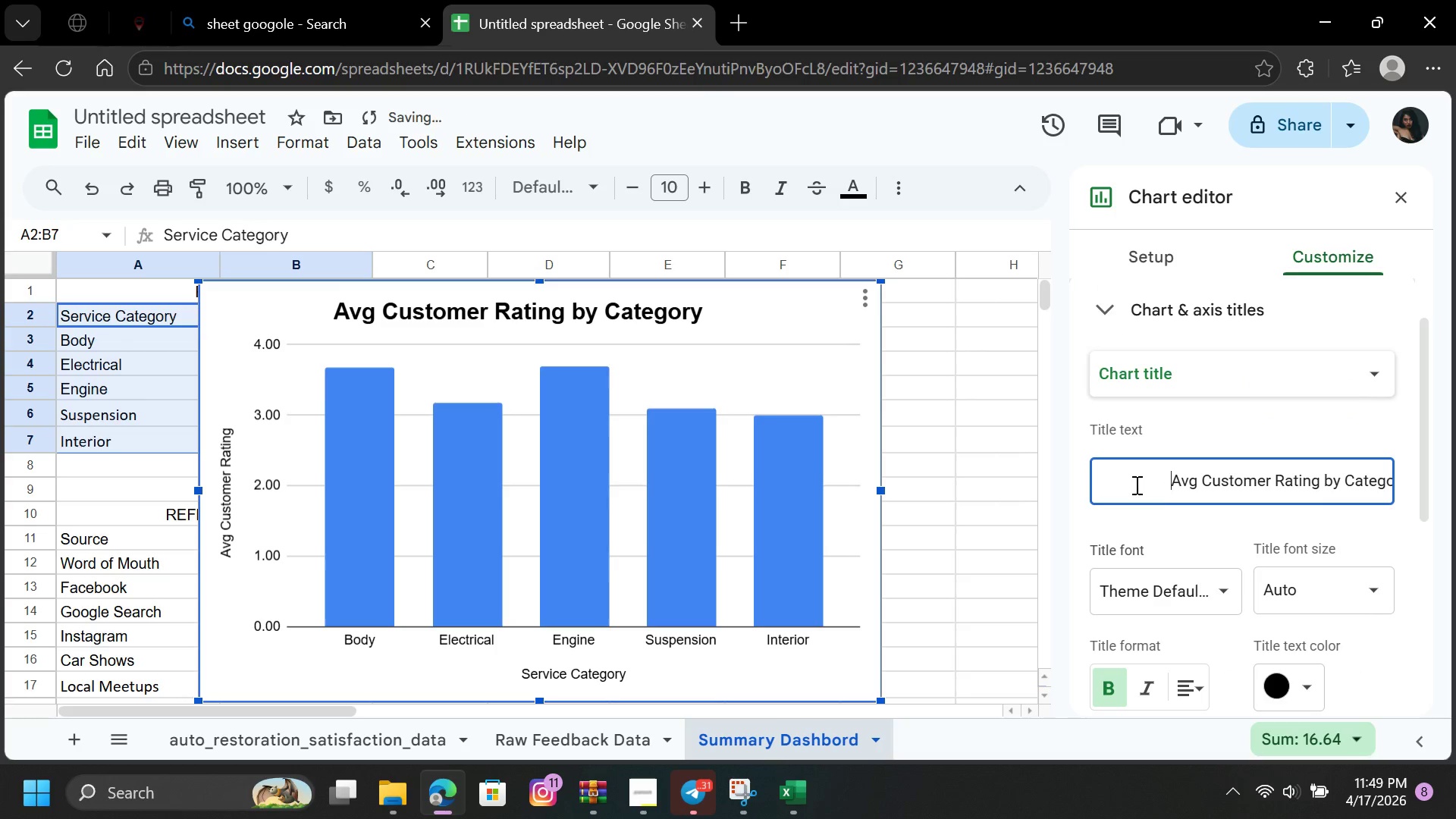 
left_click([1274, 309])
 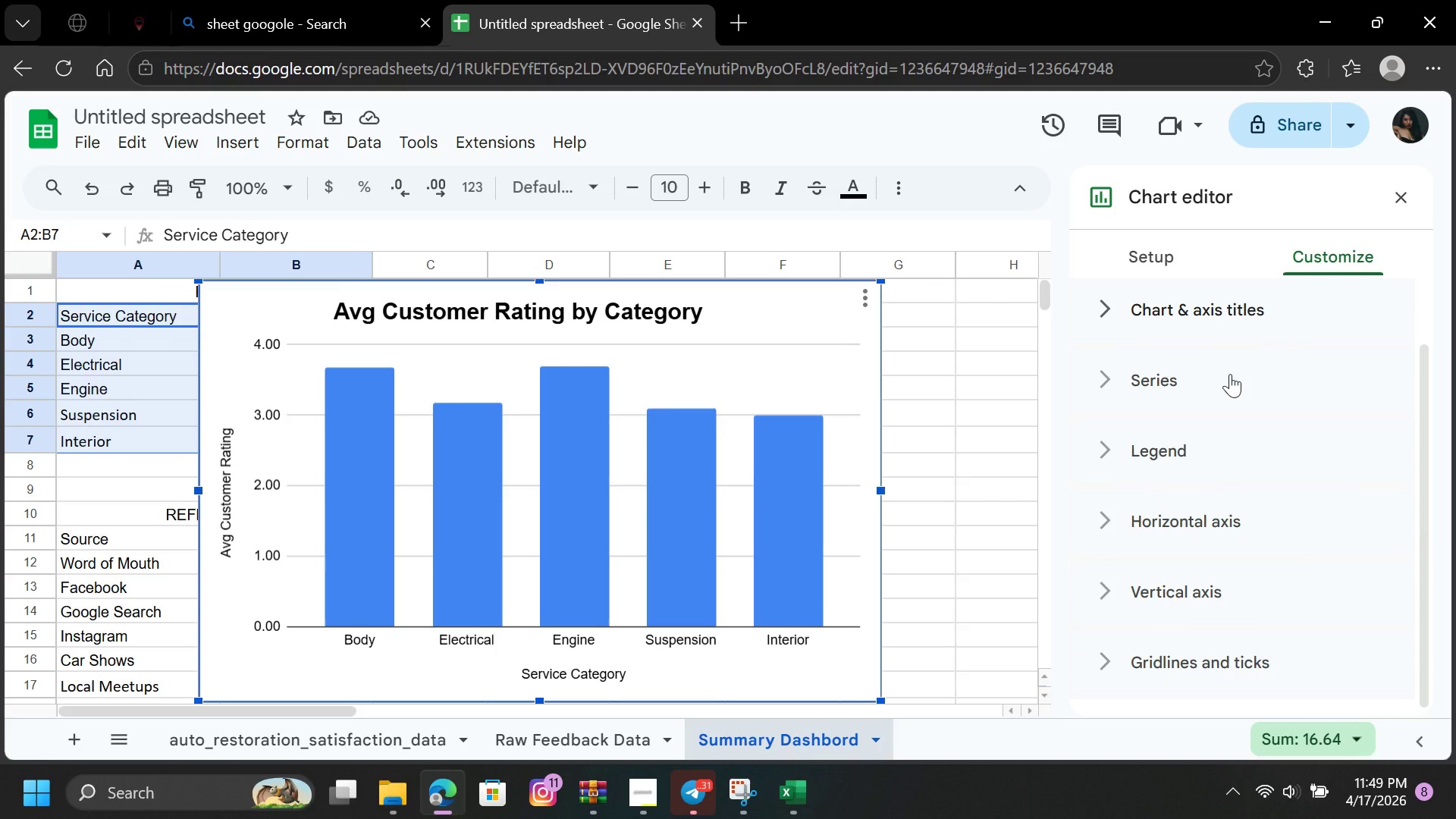 
left_click([1225, 382])
 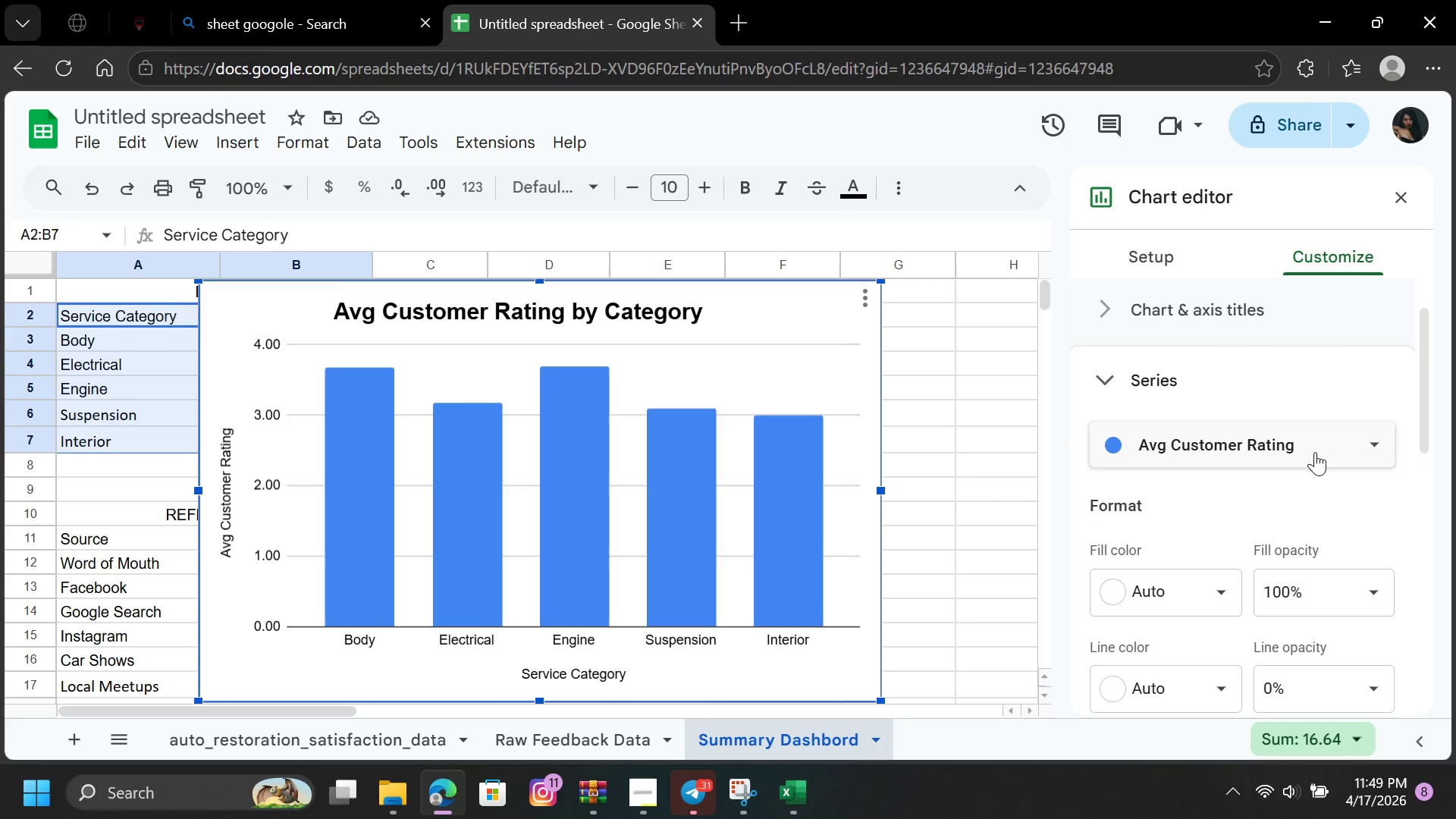 
left_click([1316, 449])
 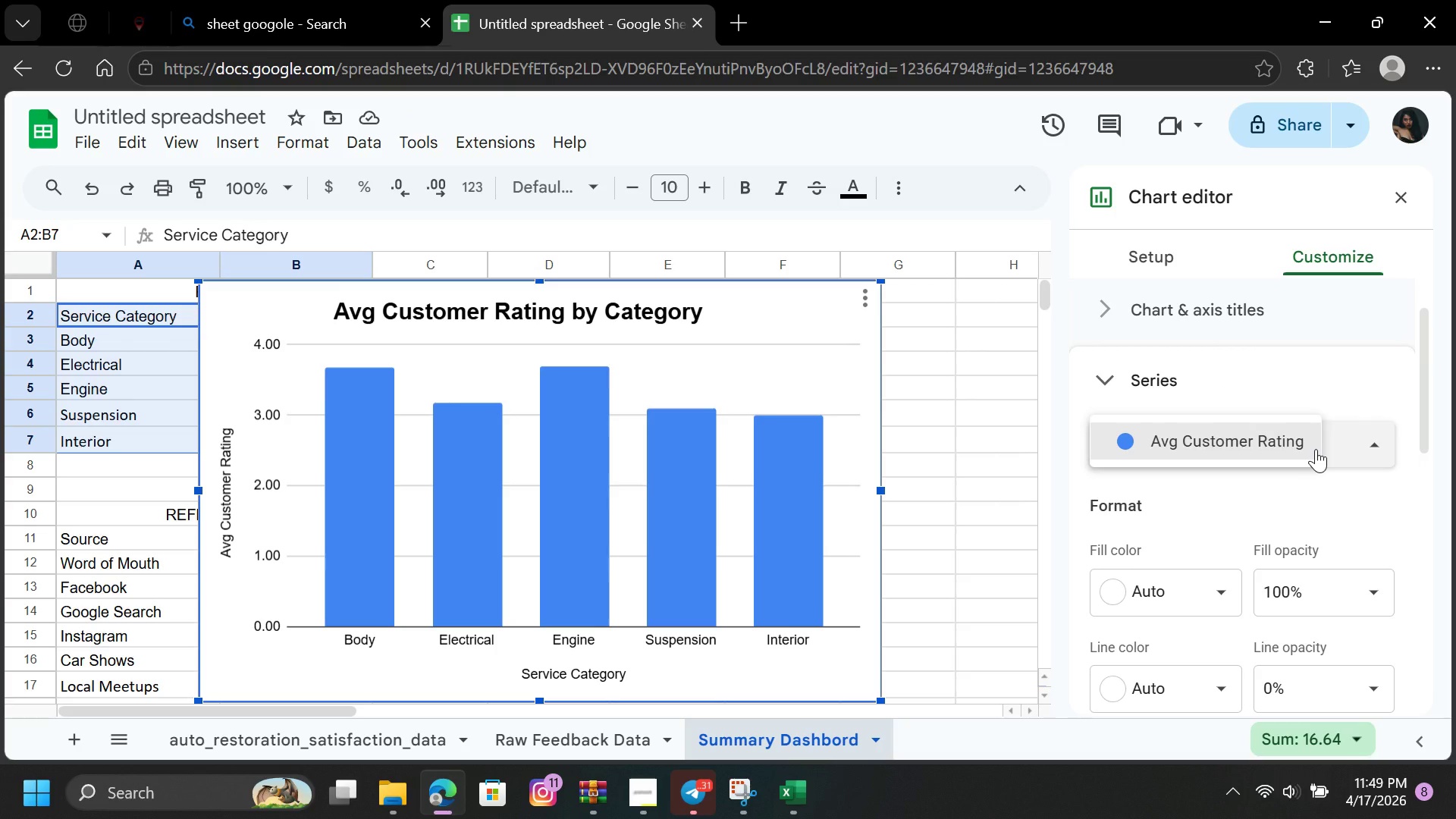 
left_click([1316, 449])
 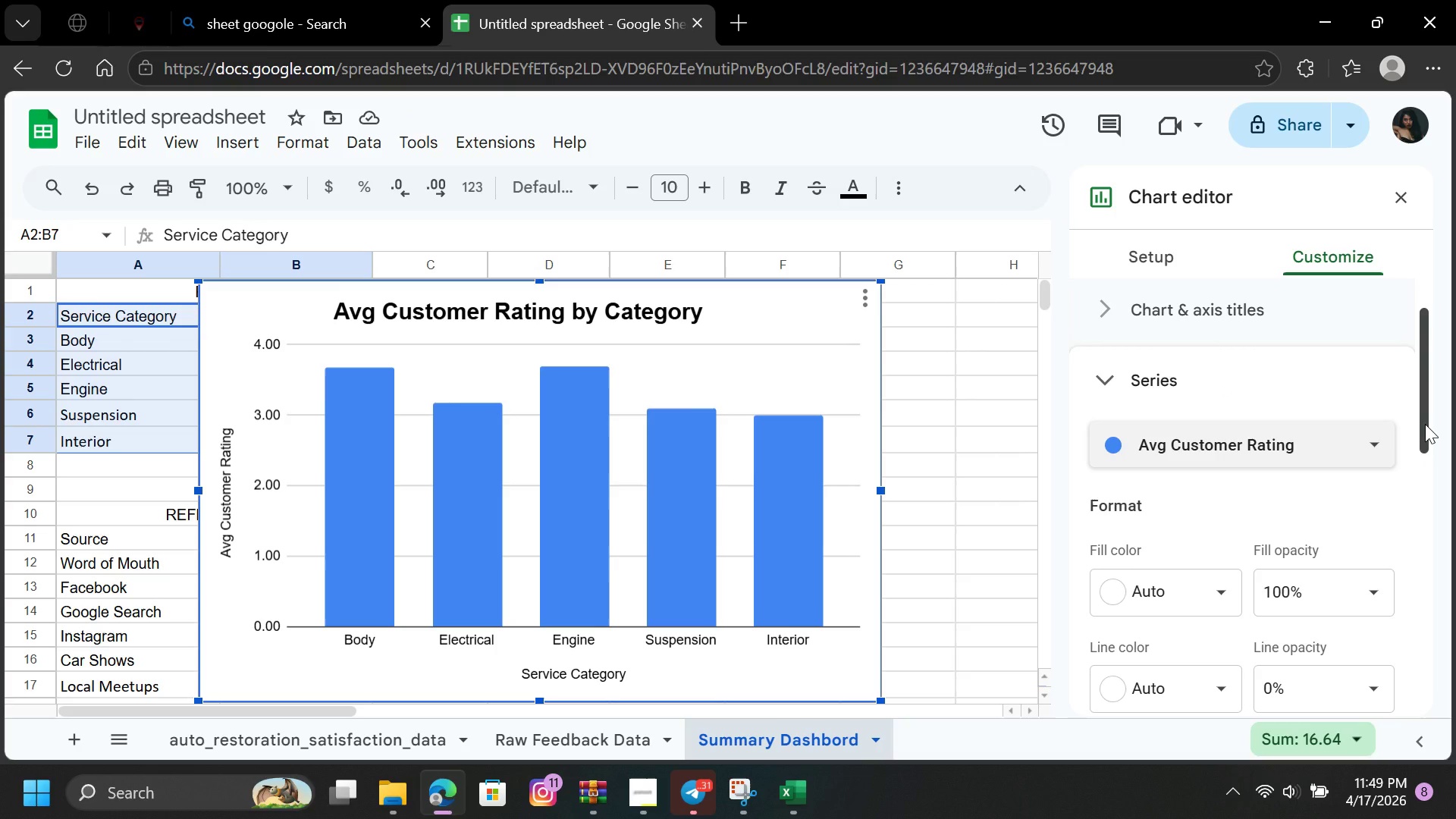 
left_click_drag(start_coordinate=[1425, 424], to_coordinate=[1429, 523])
 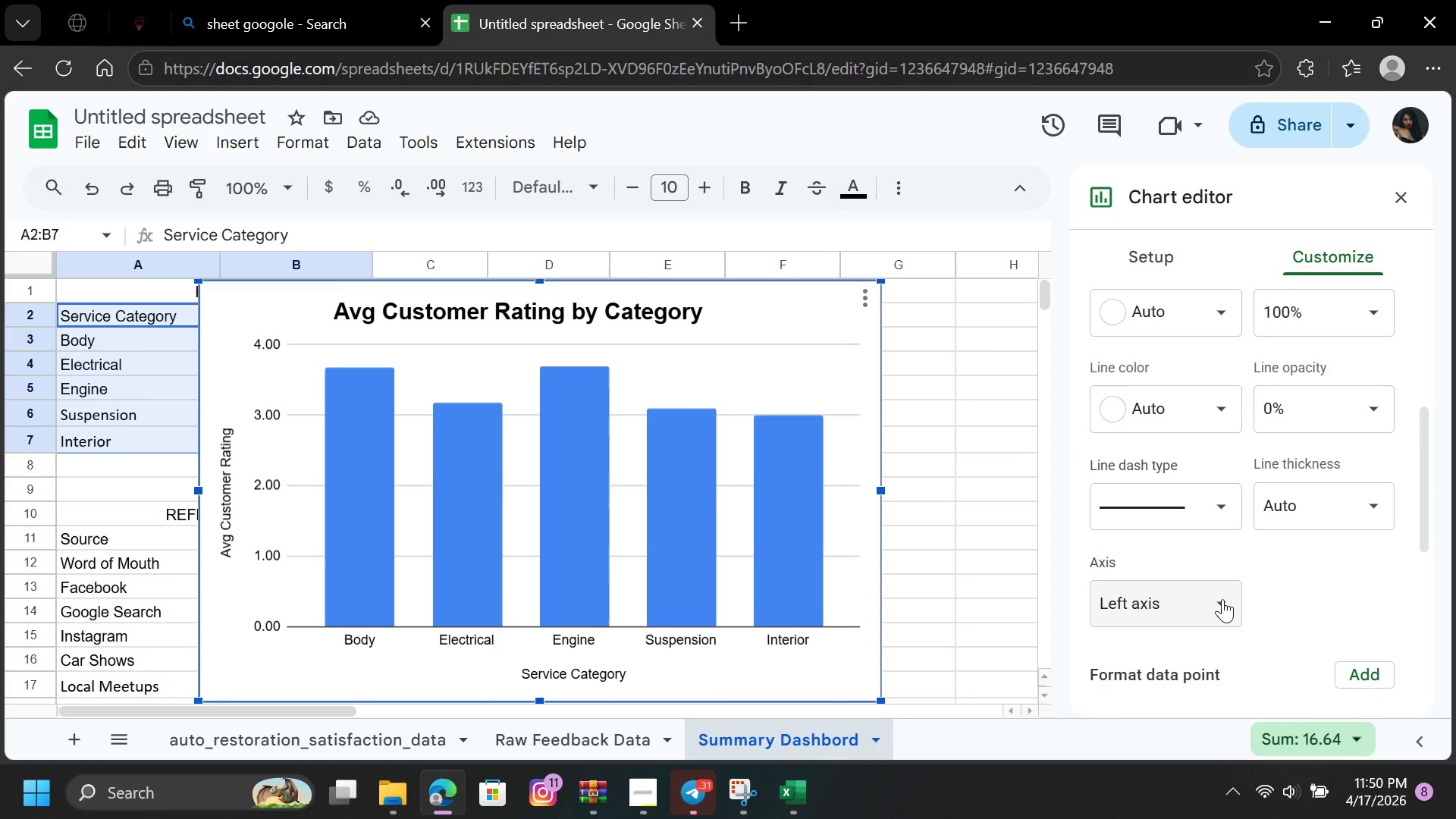 
left_click([1222, 600])
 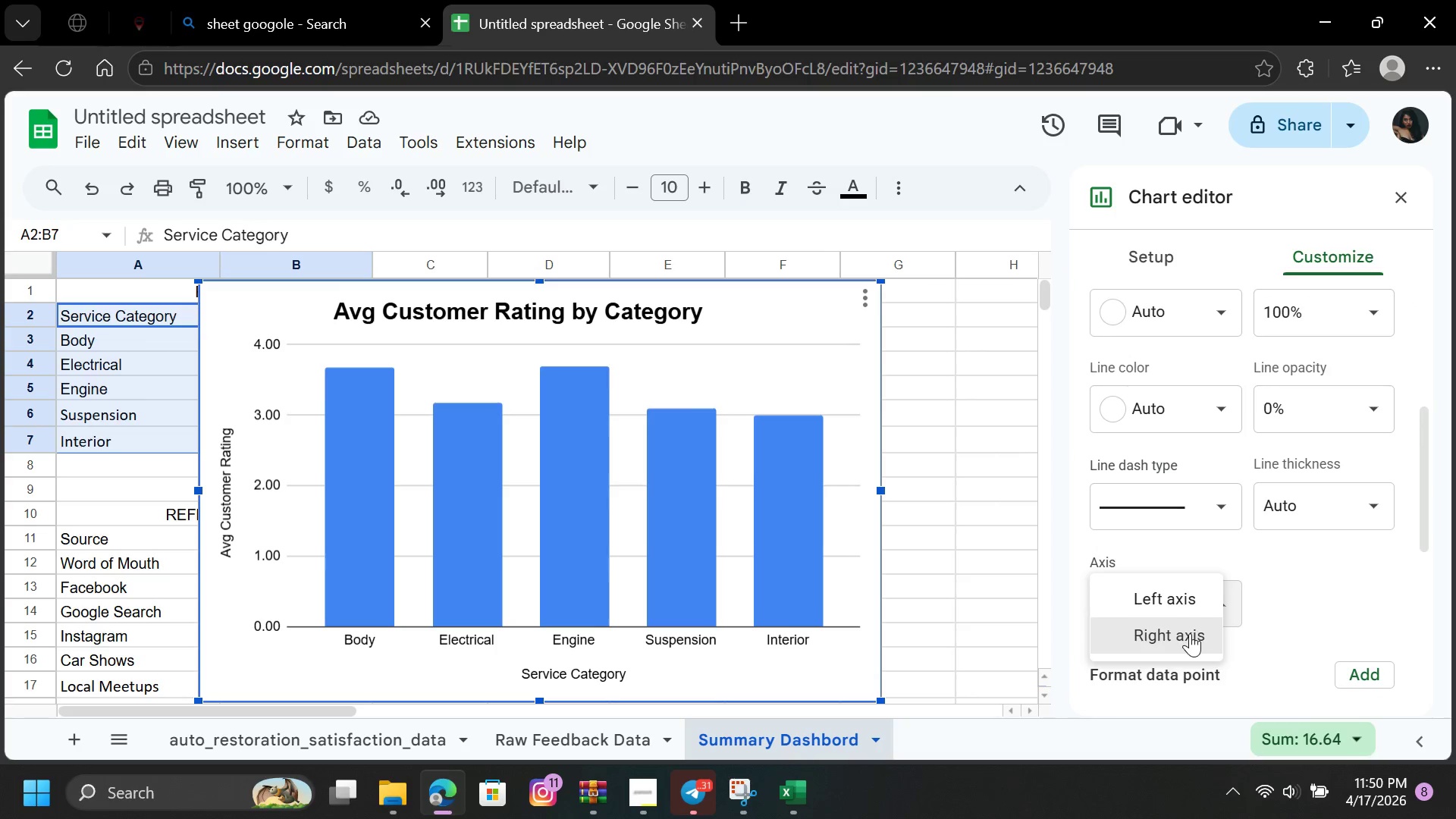 
left_click([1190, 633])
 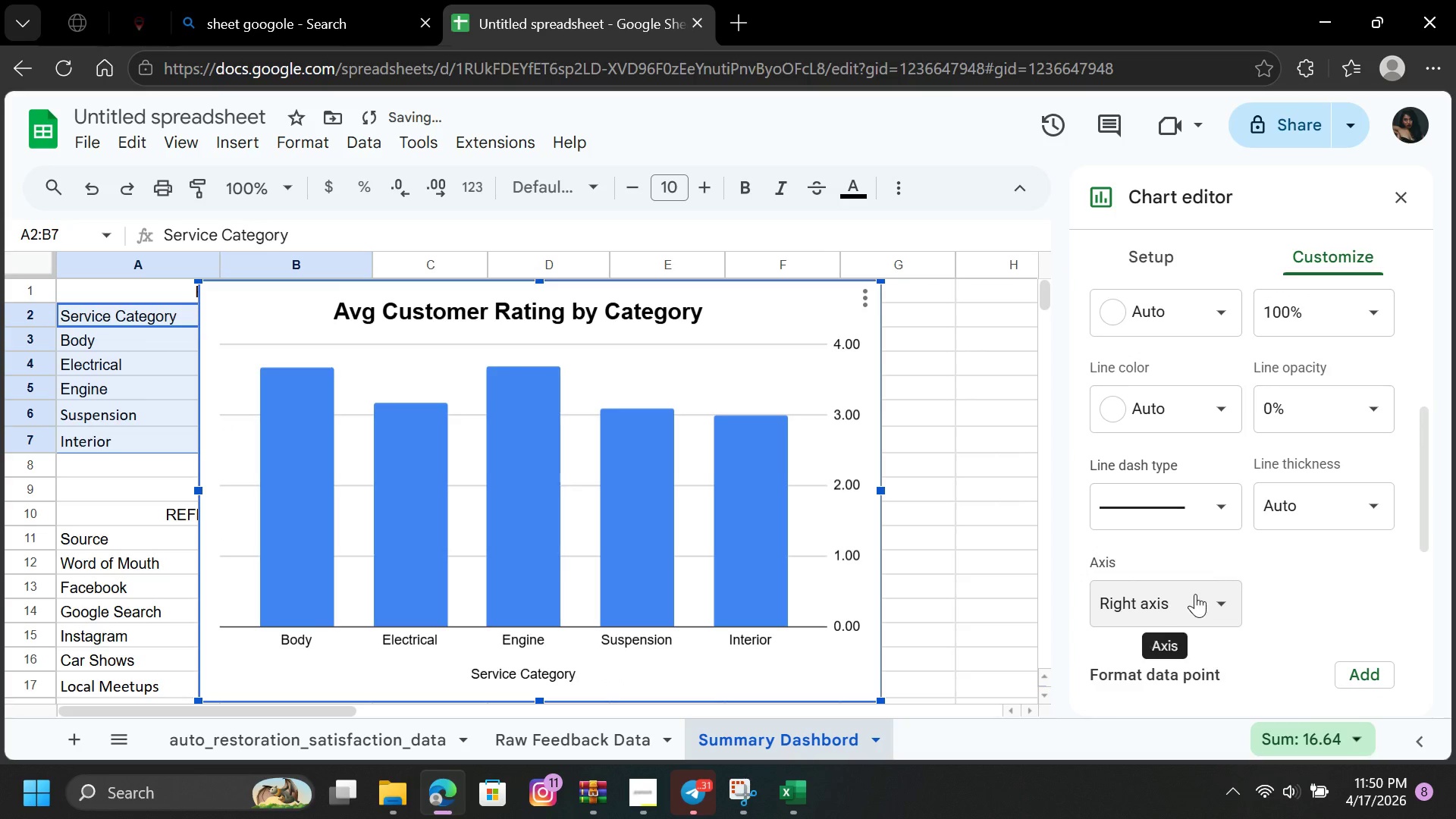 
left_click([1201, 594])
 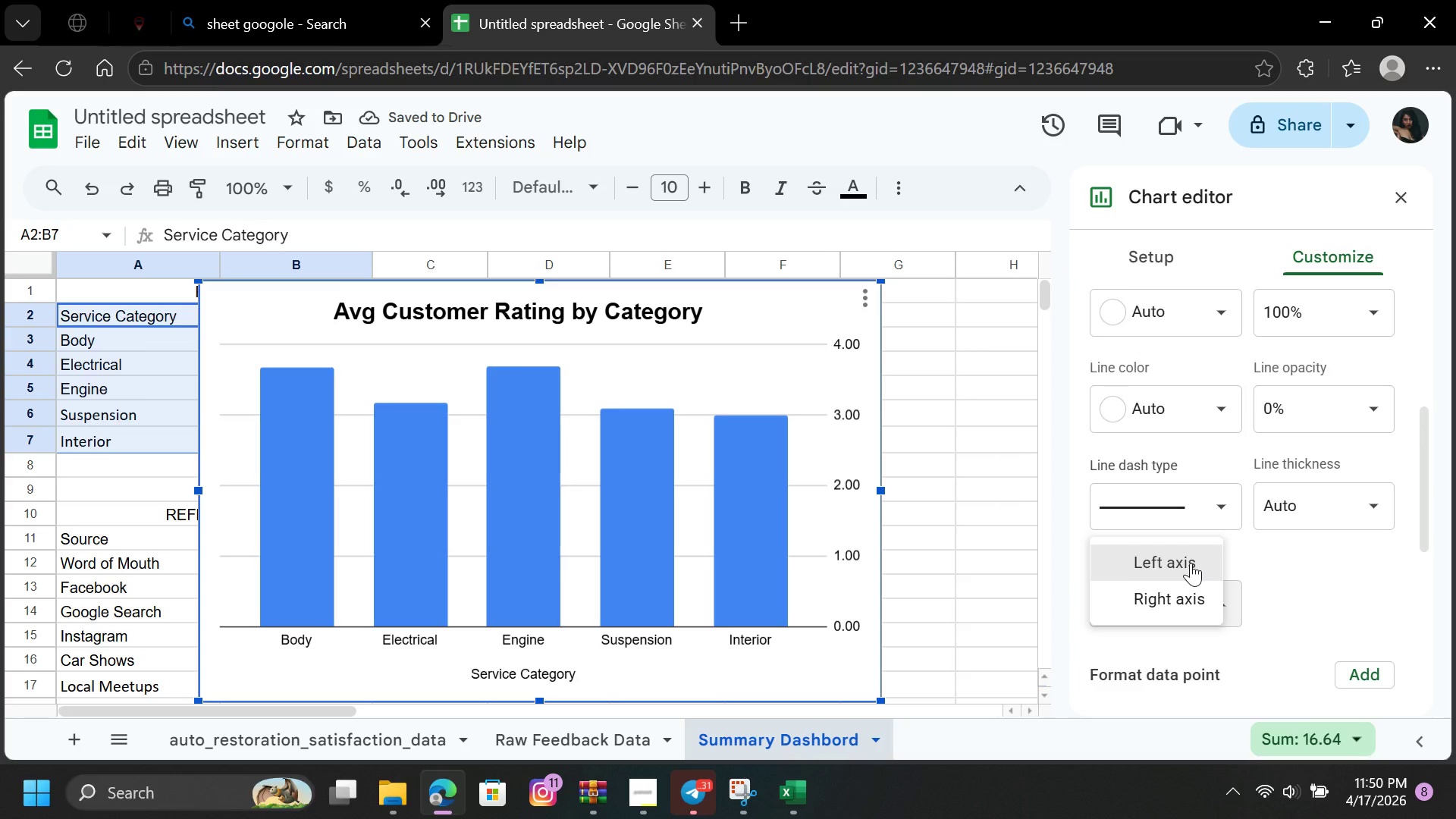 
left_click([1191, 563])
 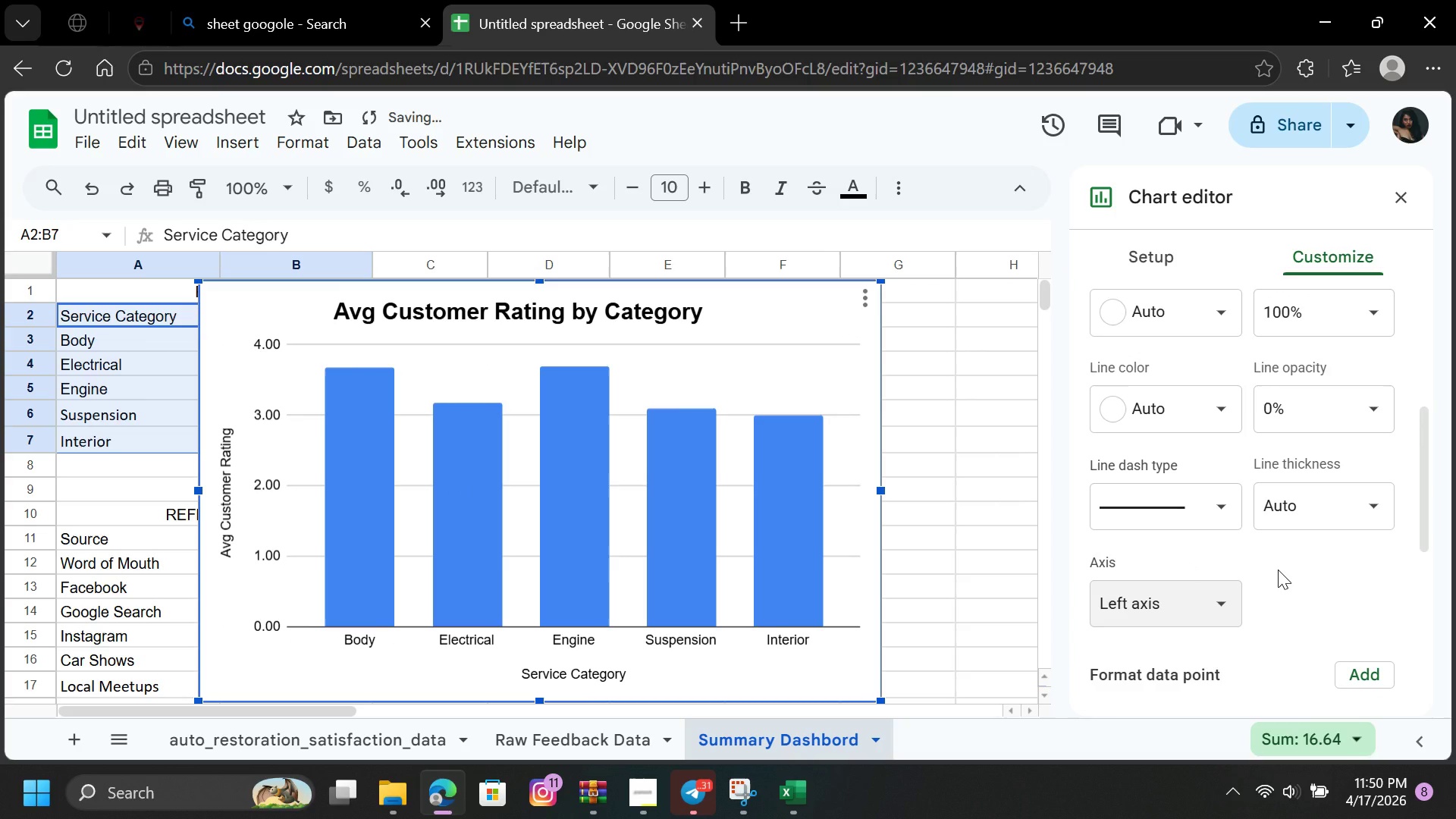 
left_click([1279, 570])
 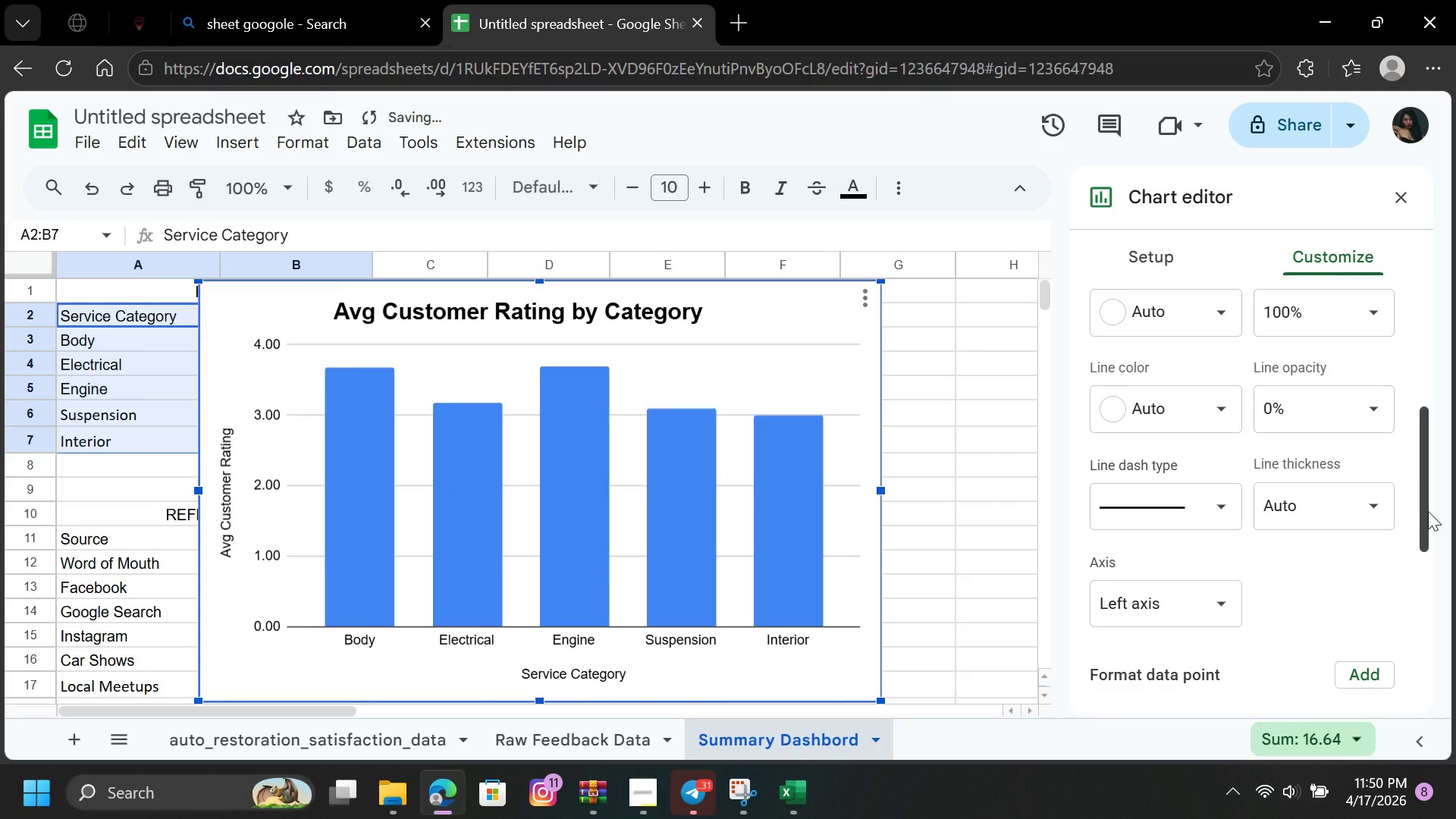 
left_click_drag(start_coordinate=[1429, 511], to_coordinate=[1439, 605])
 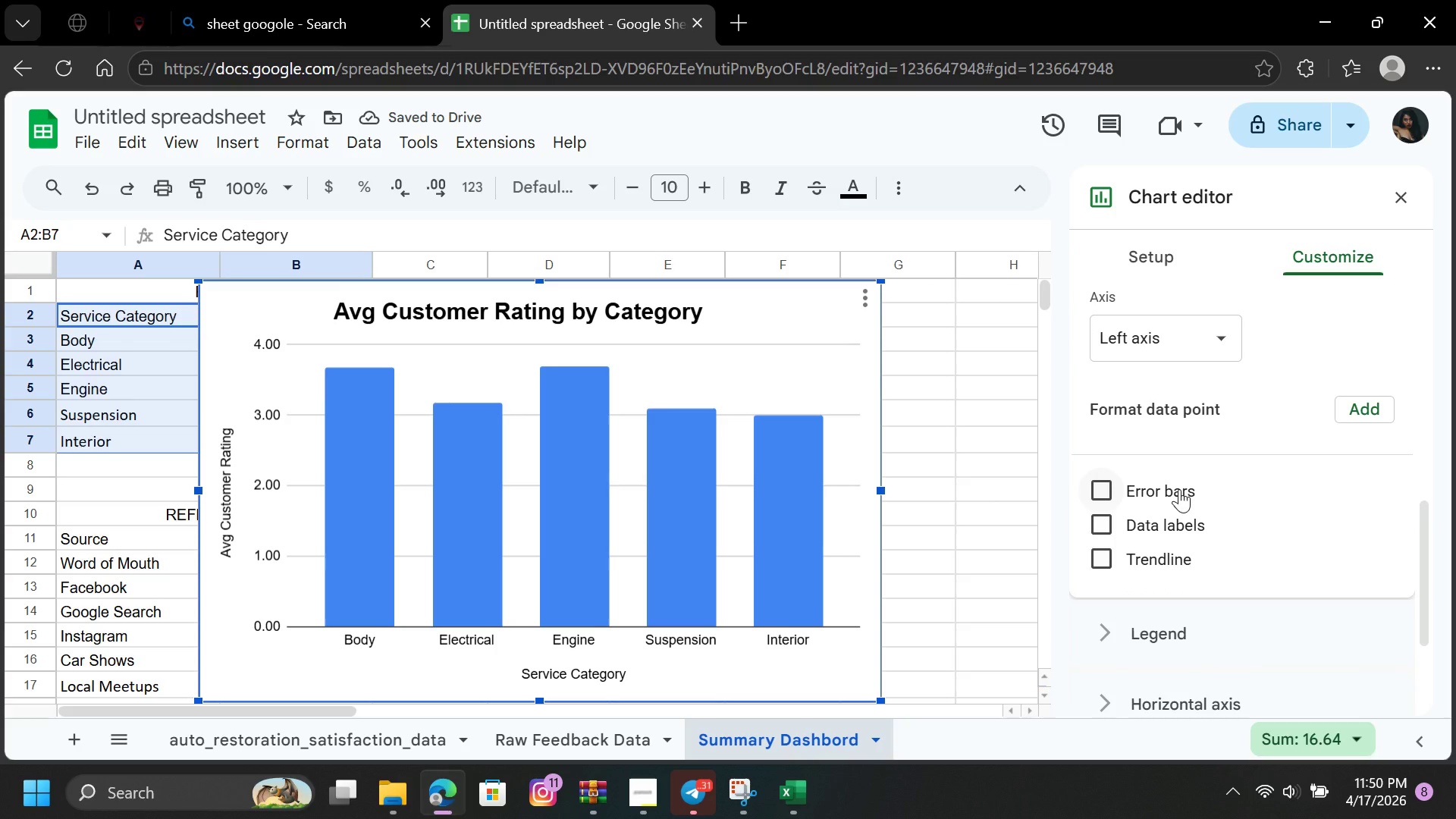 
left_click([1178, 489])
 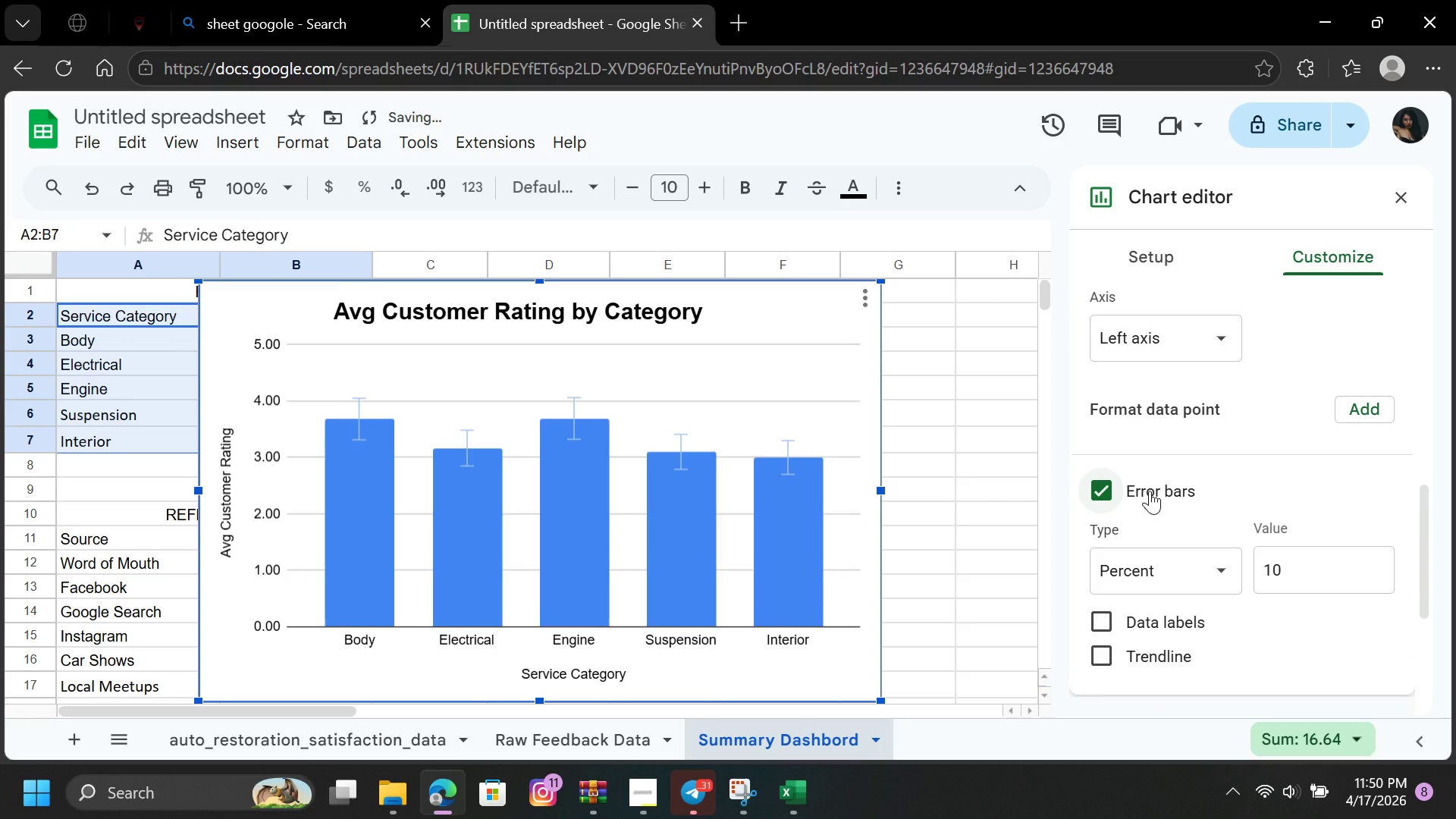 
left_click([1150, 491])
 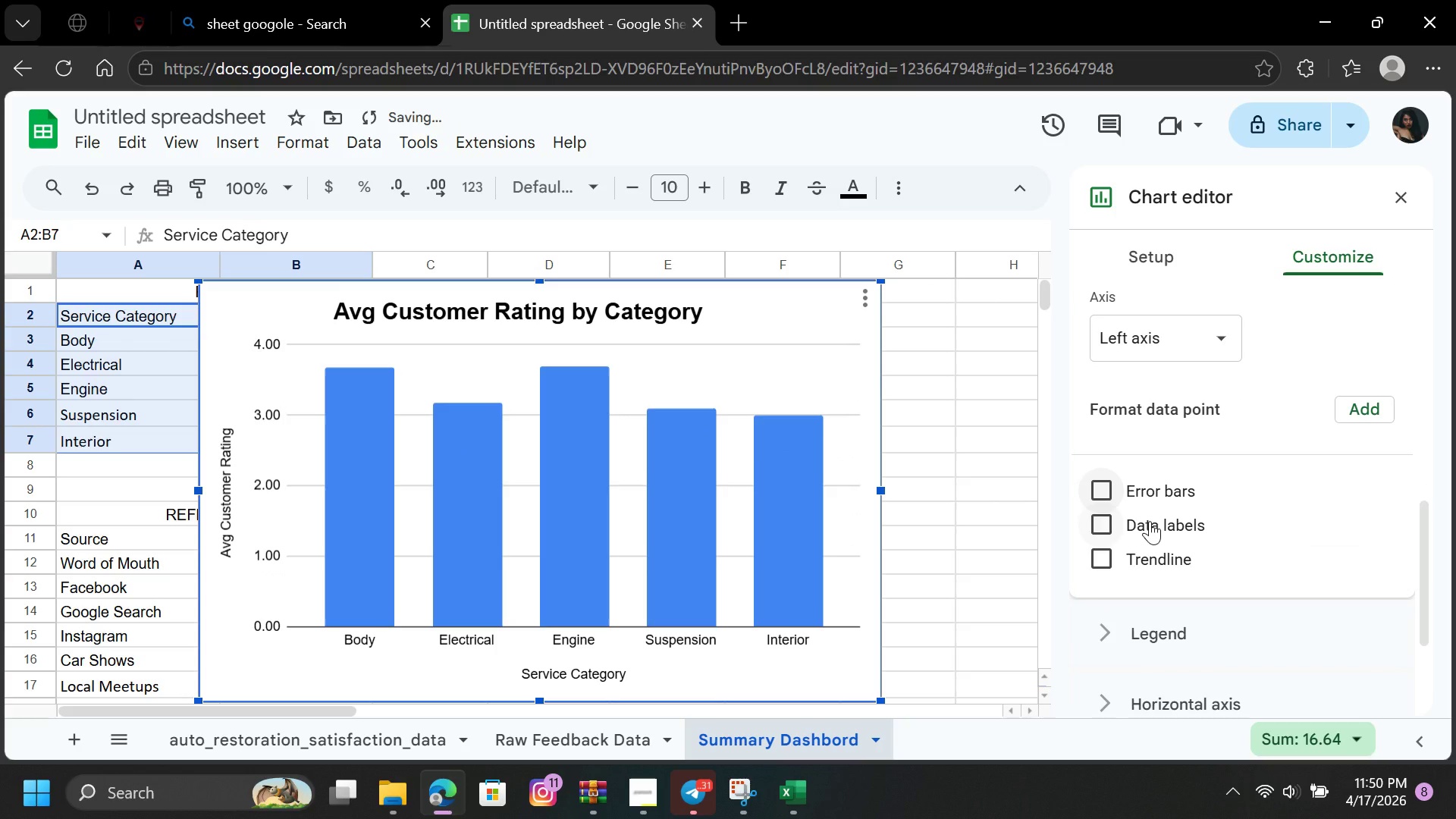 
left_click([1150, 521])
 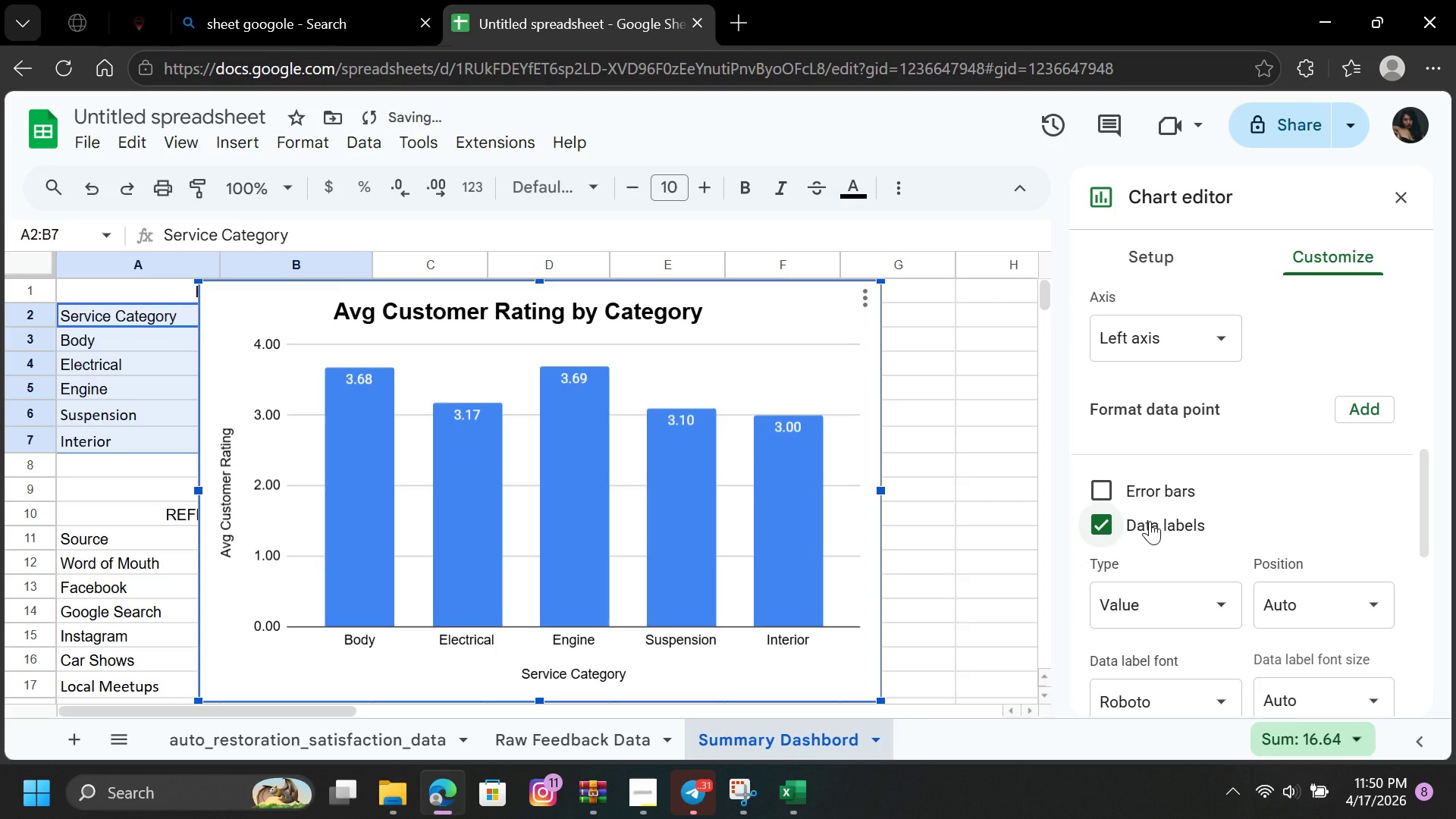 
left_click([1150, 521])
 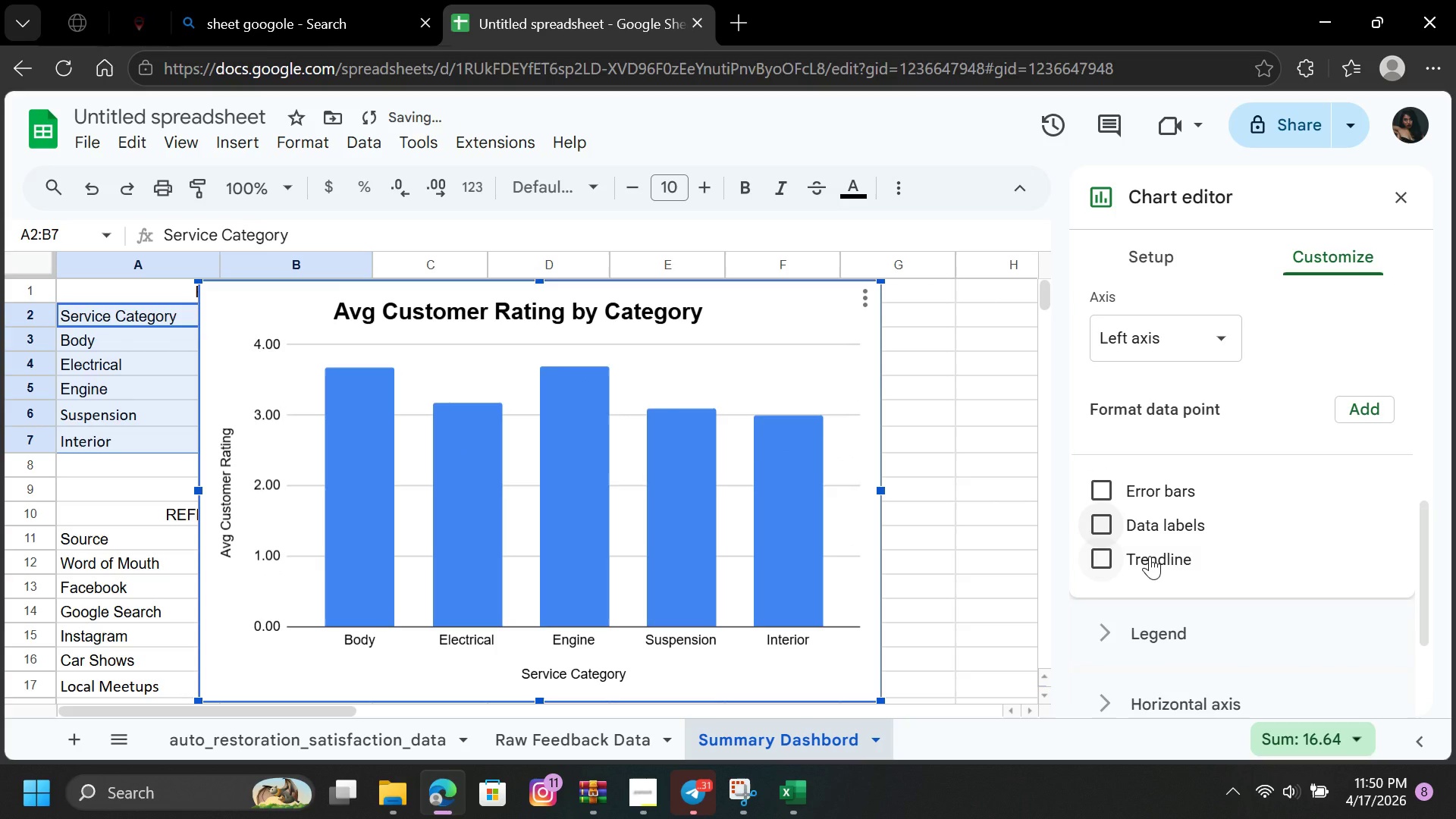 
left_click([1150, 556])
 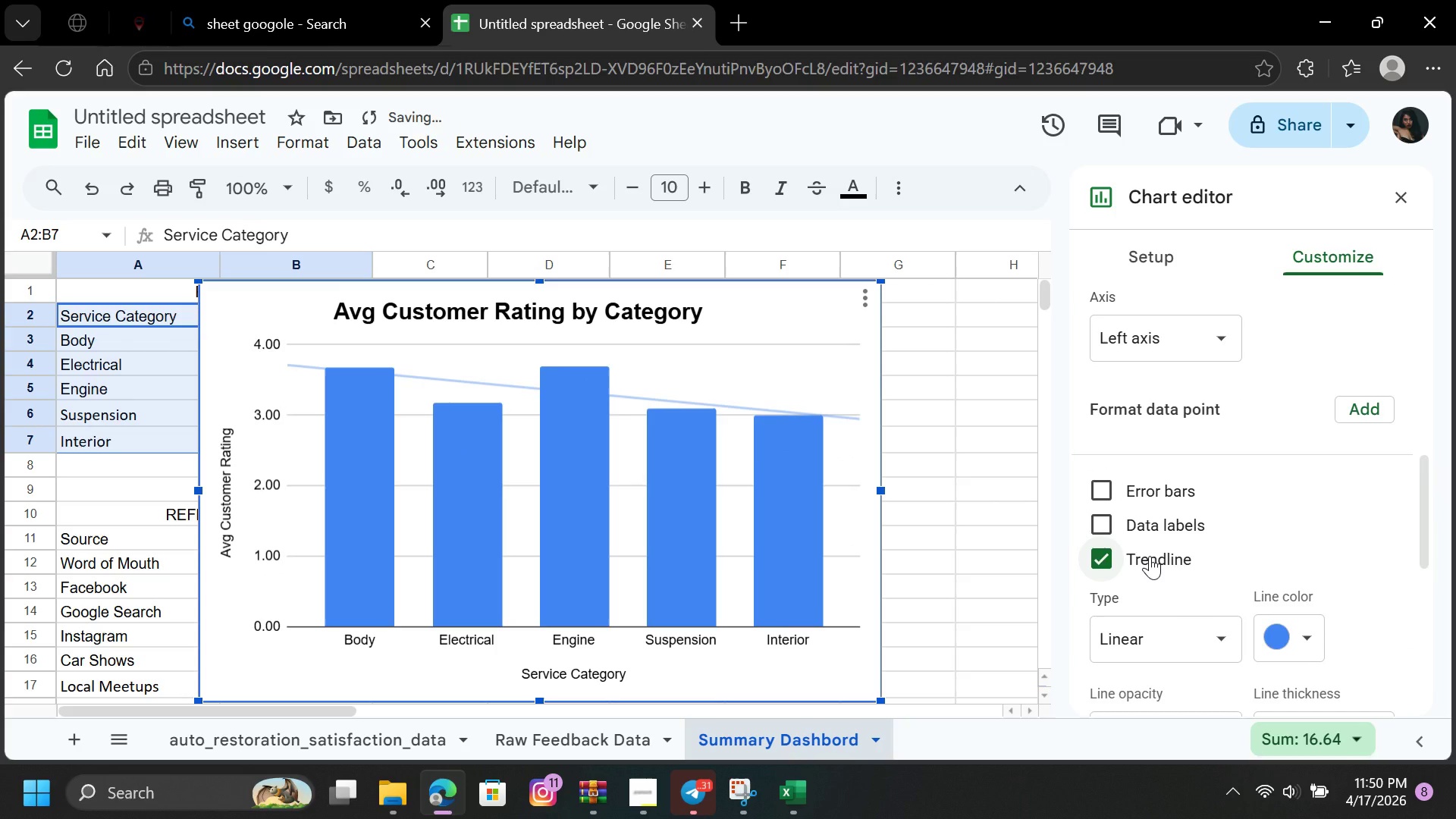 
left_click([1150, 556])
 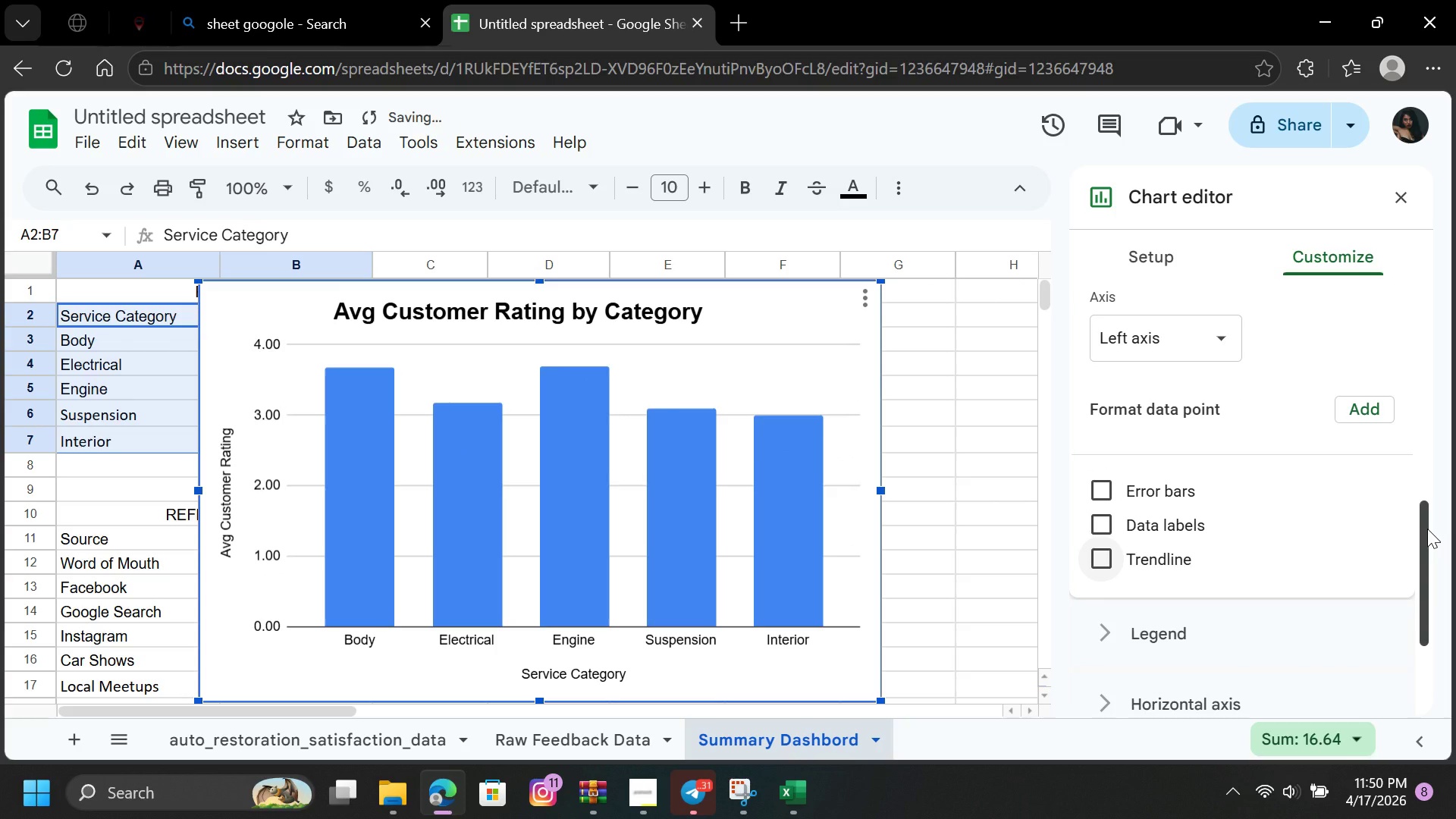 
left_click_drag(start_coordinate=[1427, 529], to_coordinate=[1424, 593])
 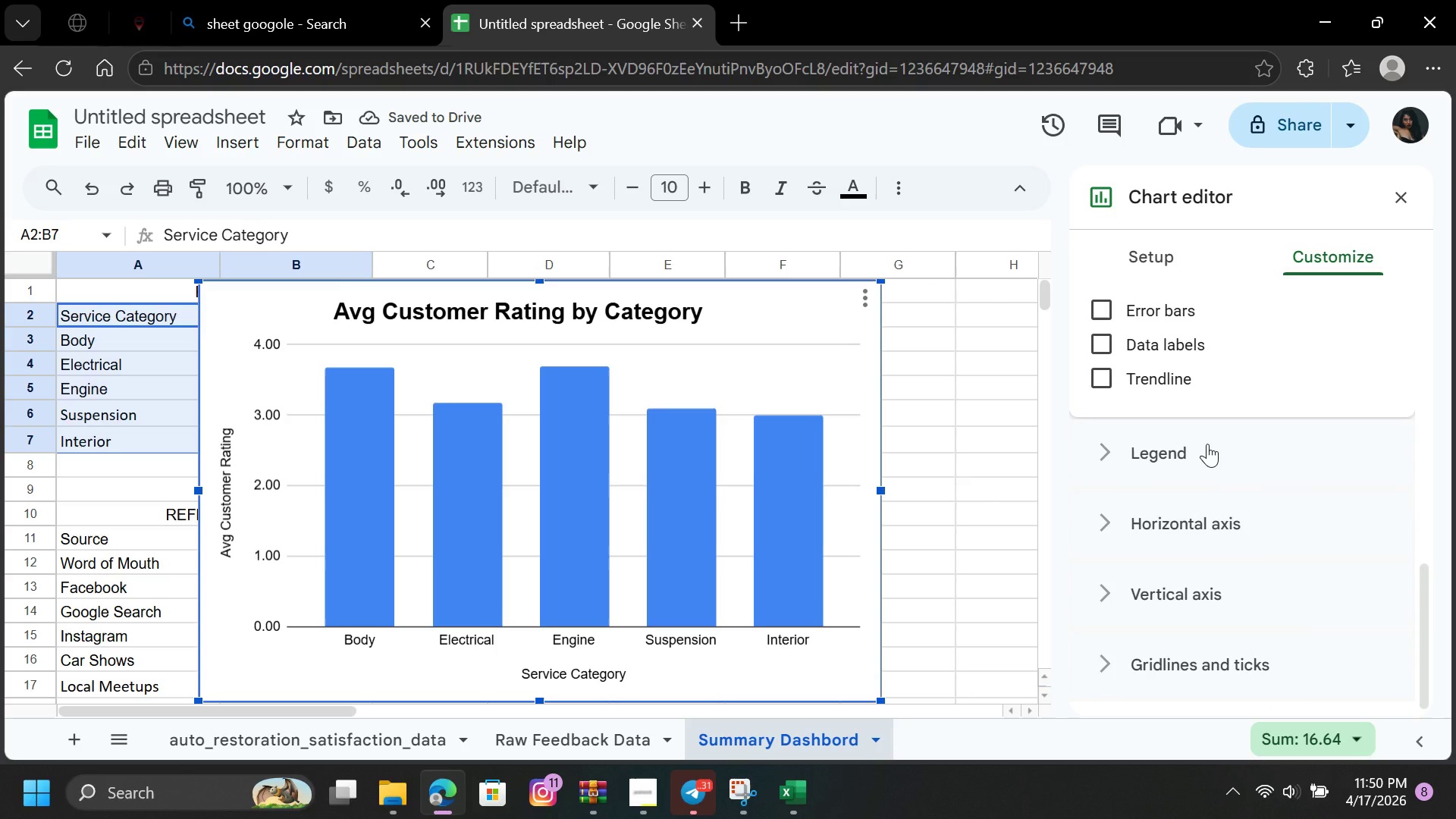 
left_click([1207, 444])
 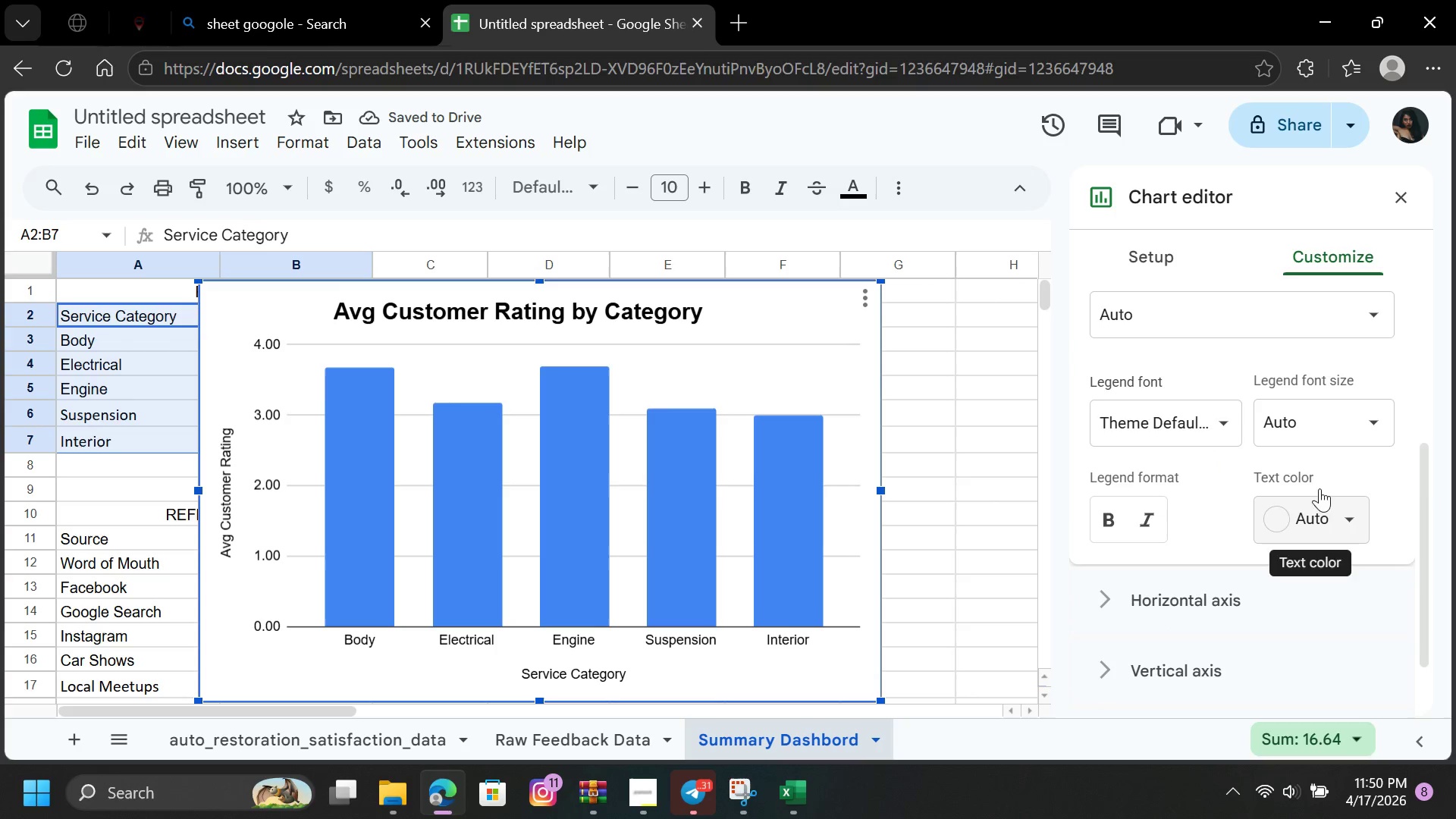 
left_click([1320, 427])
 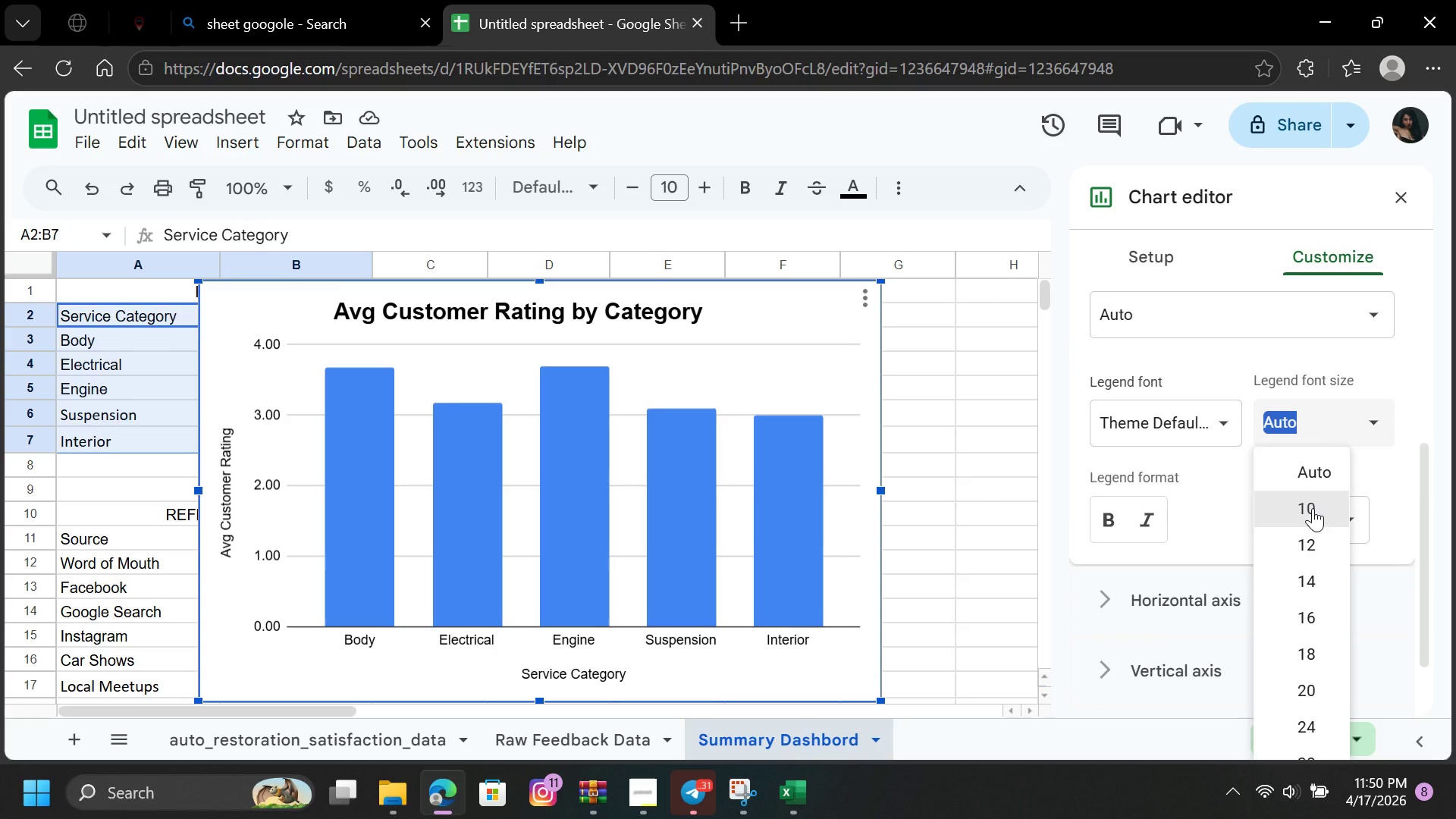 
left_click([1312, 509])
 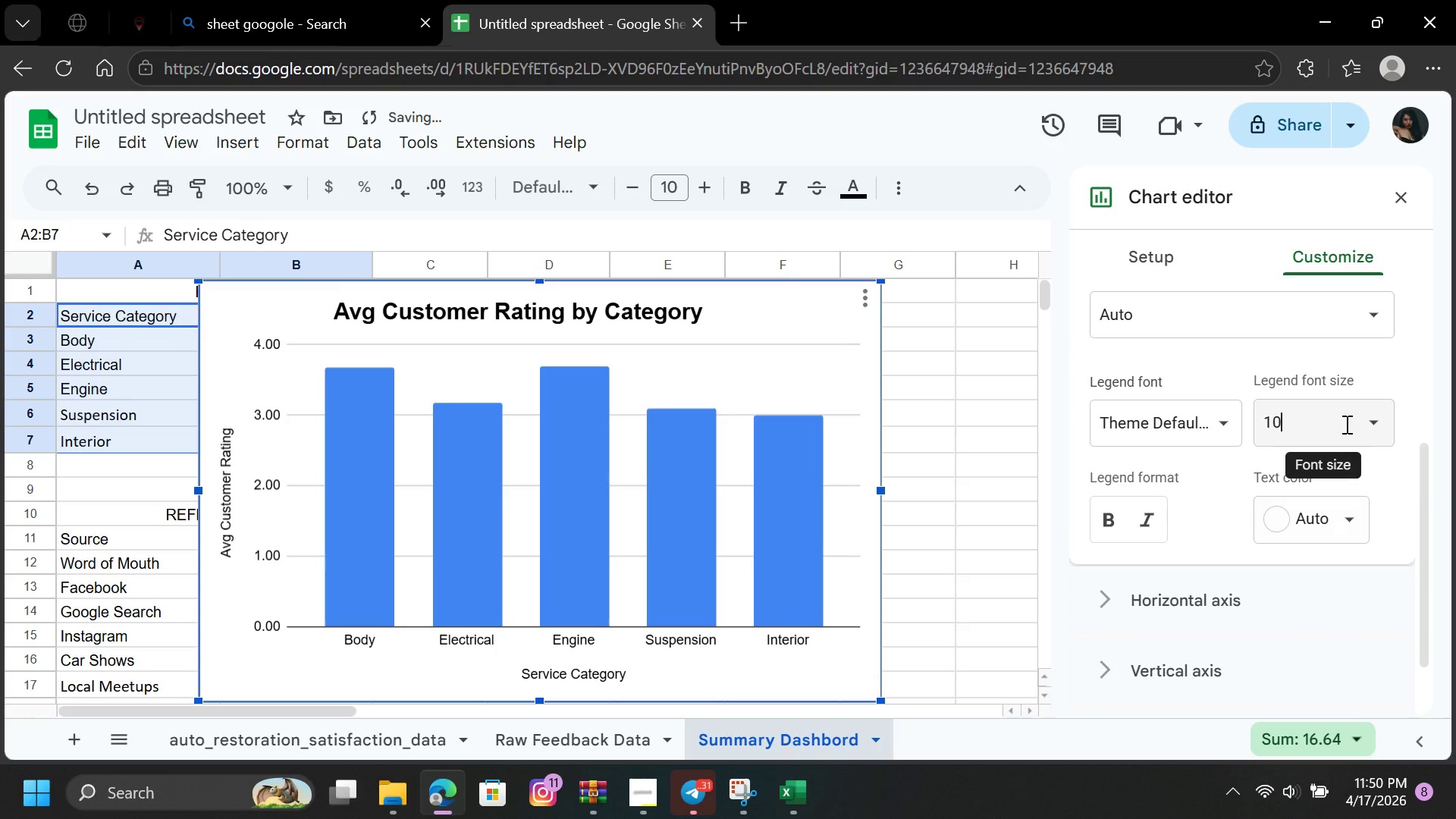 
left_click([1348, 421])
 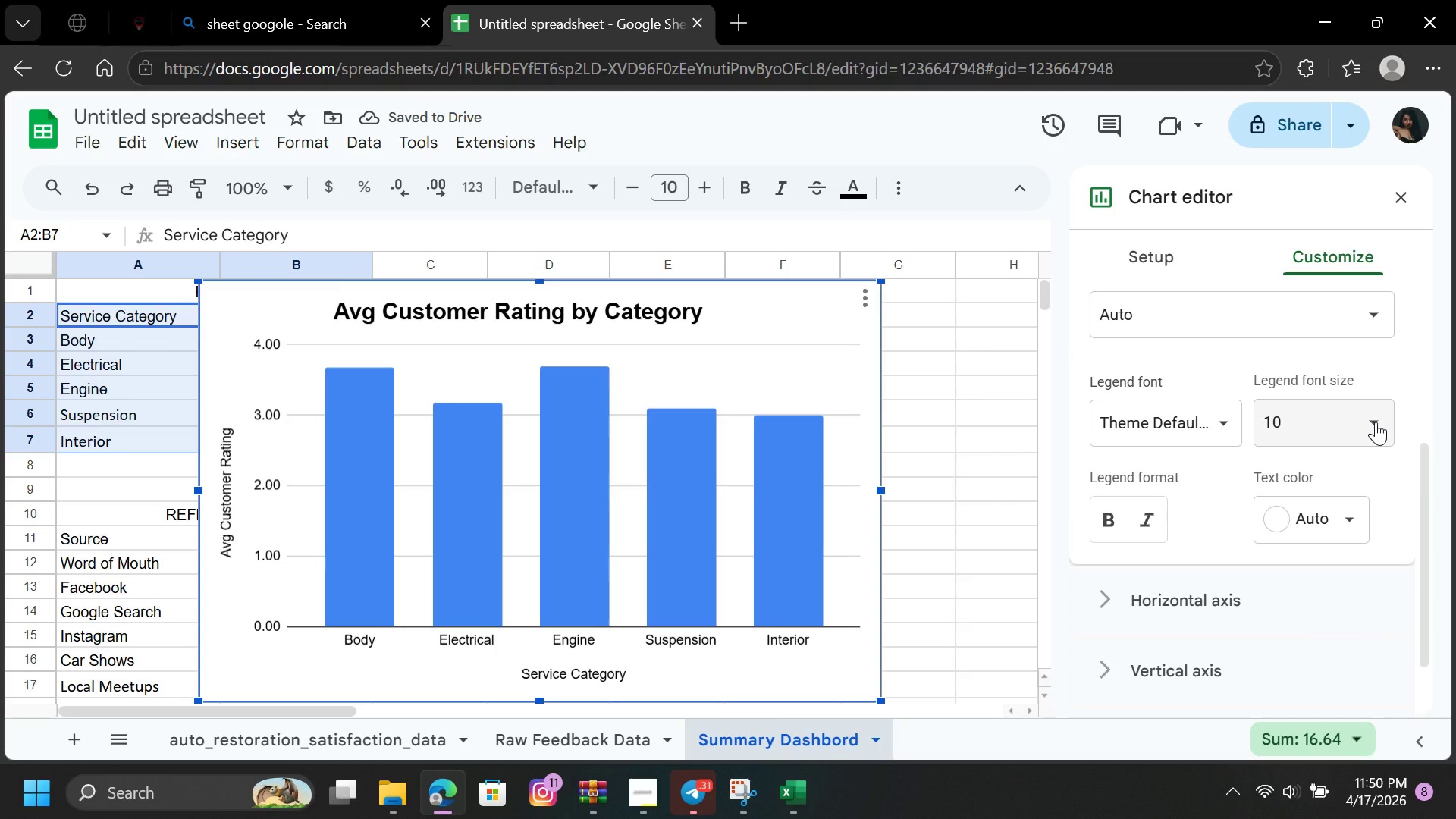 
left_click([1376, 422])
 